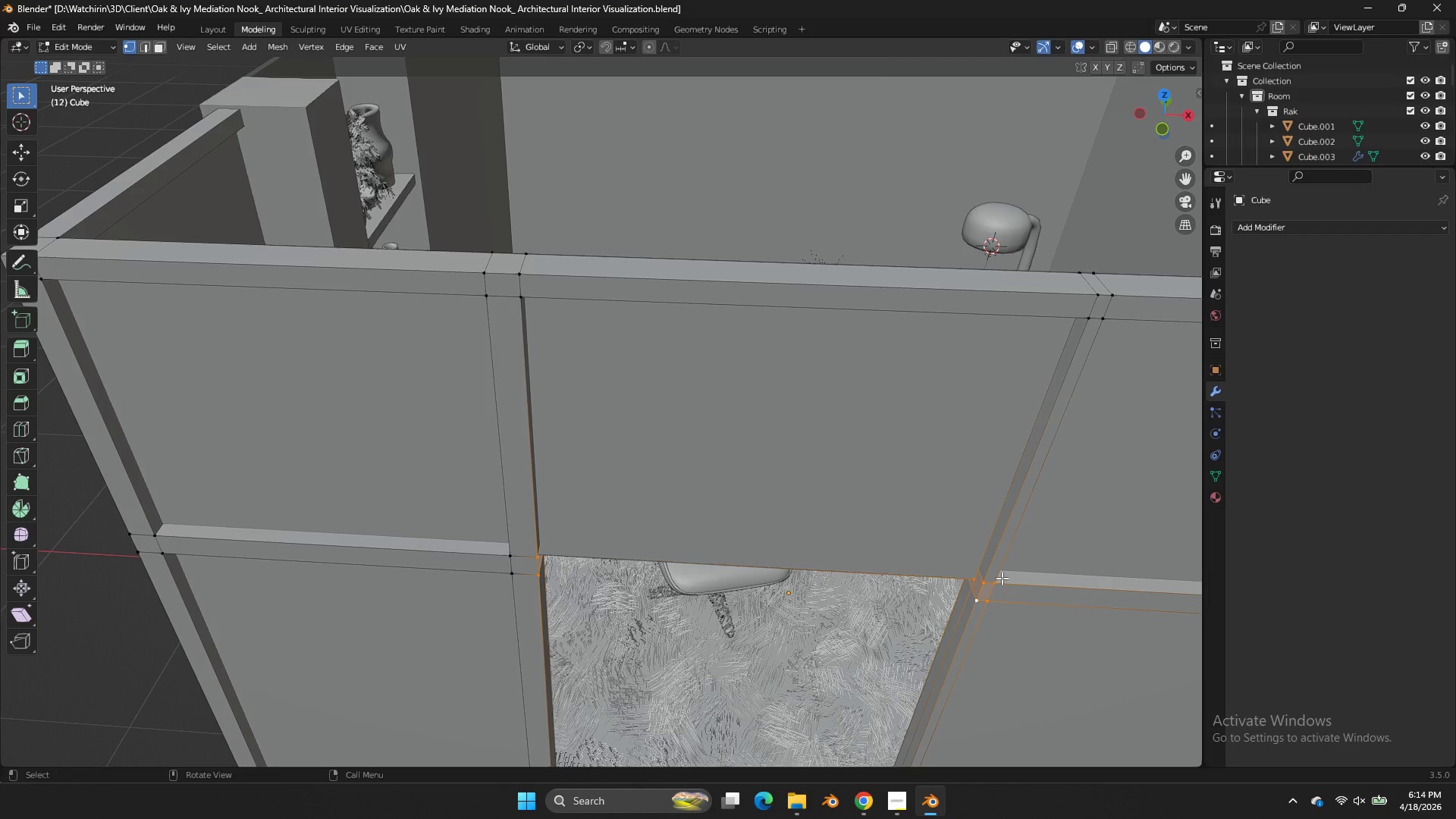 
scroll: coordinate [1009, 572], scroll_direction: down, amount: 1.0
 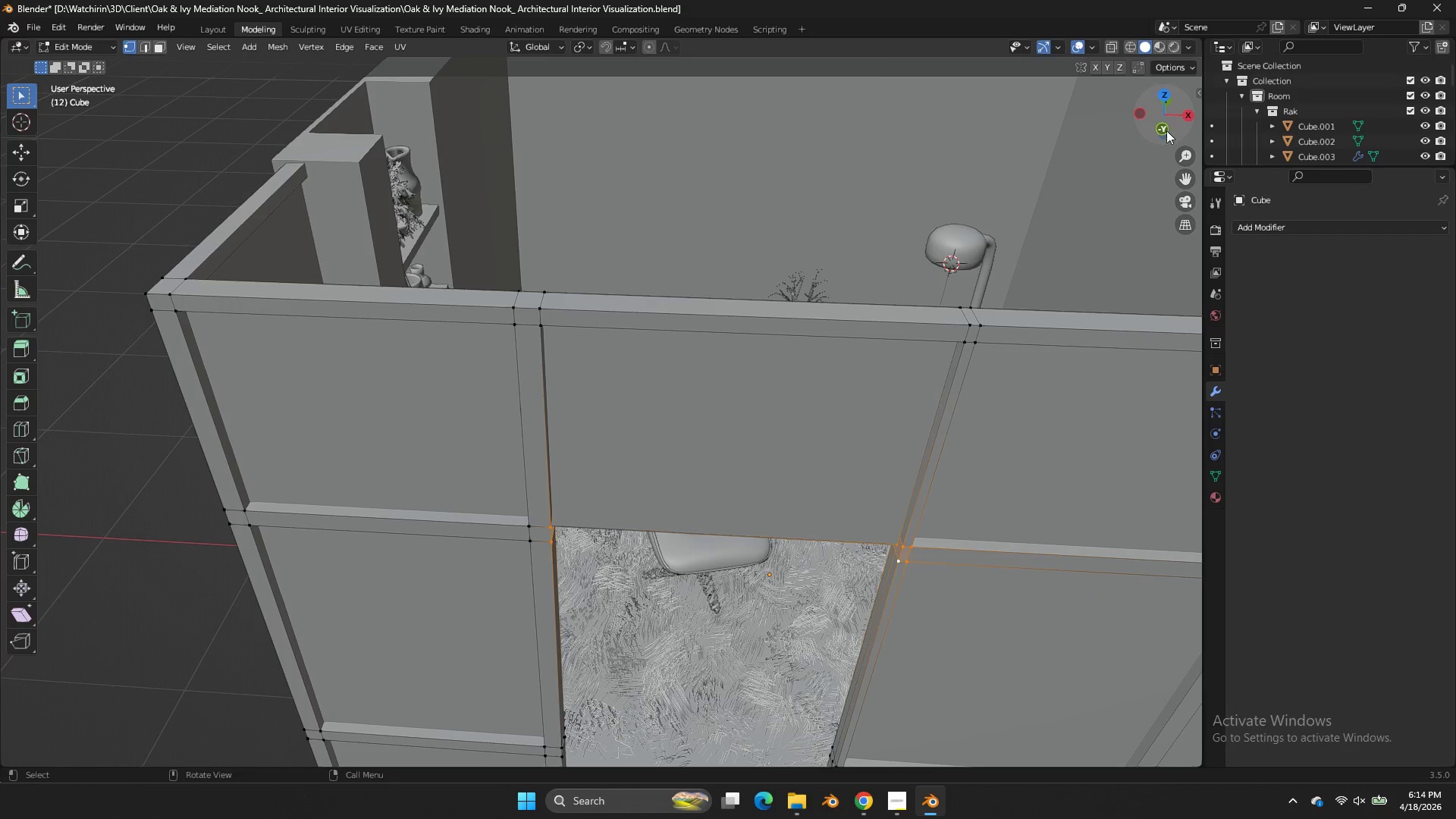 
left_click([1162, 126])
 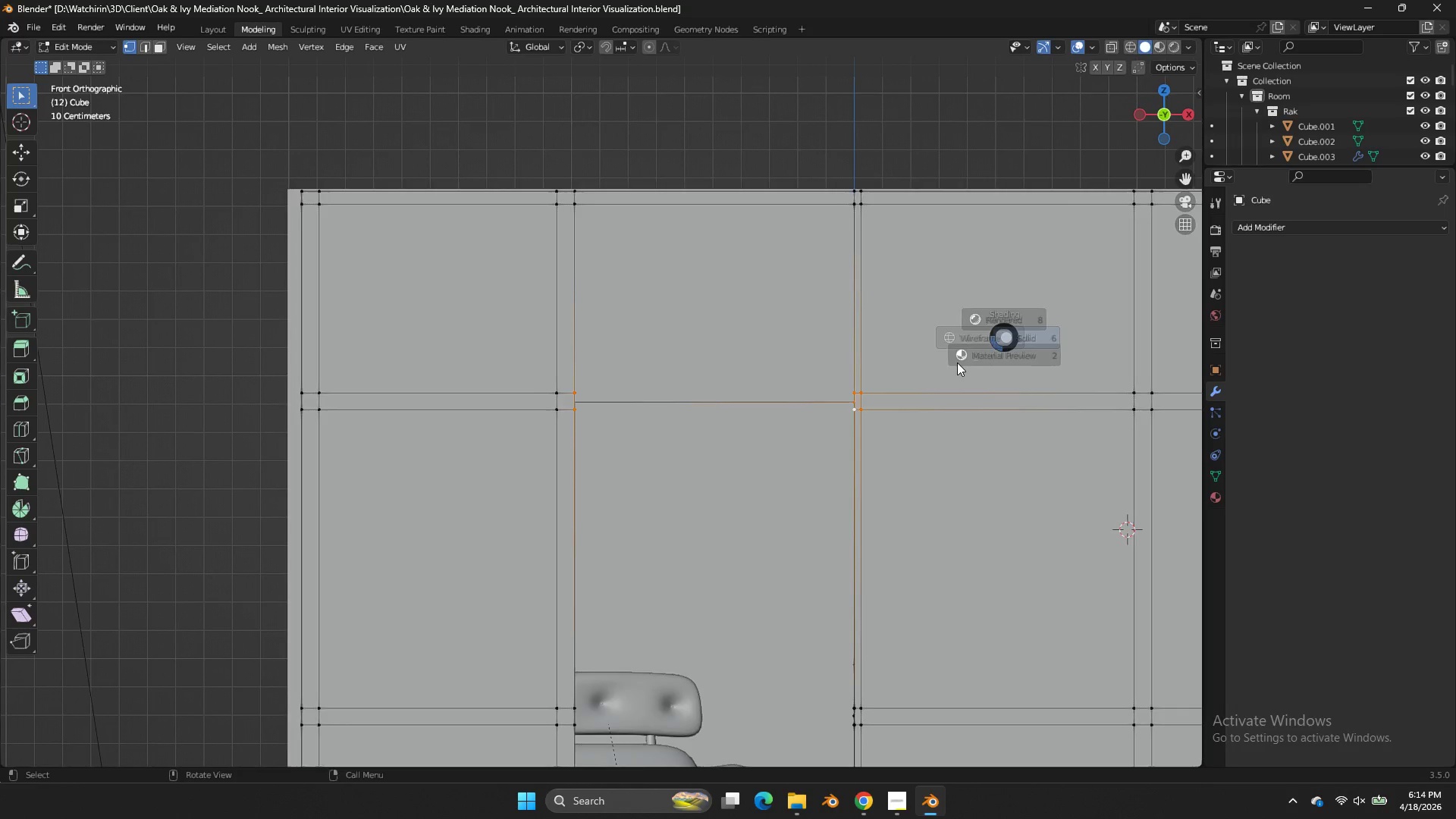 
key(Z)
 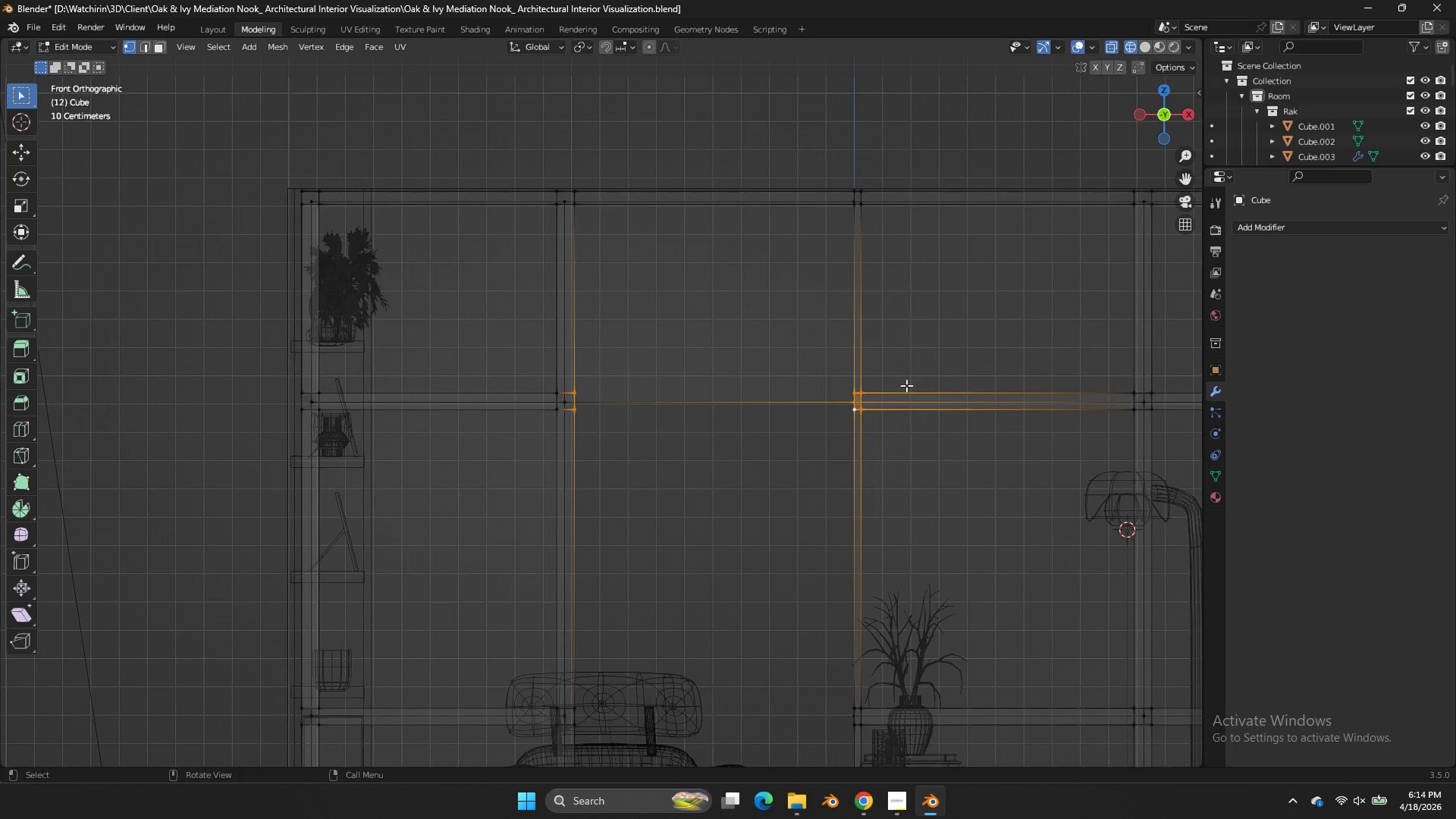 
hold_key(key=ControlLeft, duration=1.44)
left_click_drag(start_coordinate=[878, 368], to_coordinate=[858, 425])
 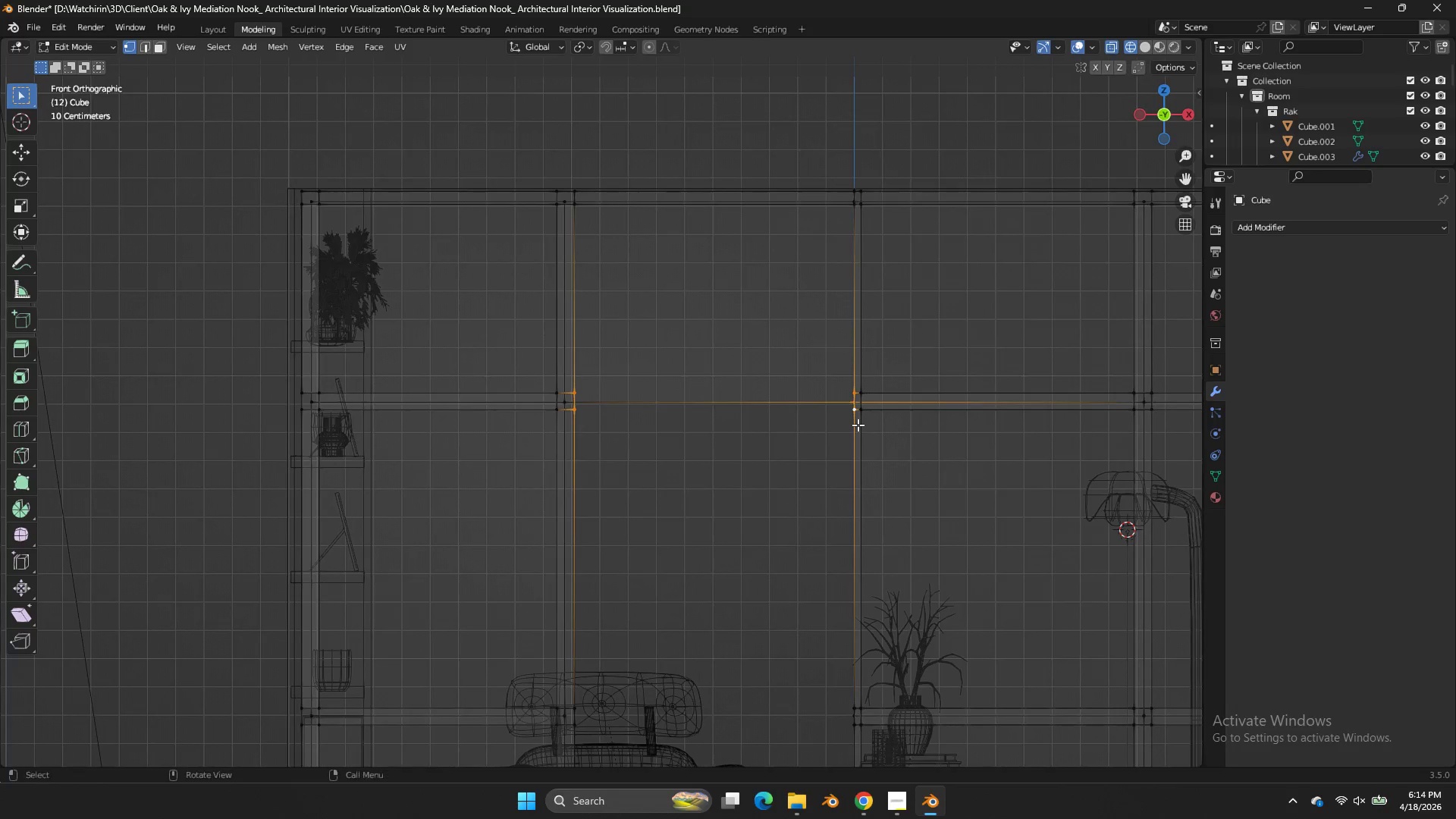 
scroll: coordinate [858, 425], scroll_direction: up, amount: 3.0
 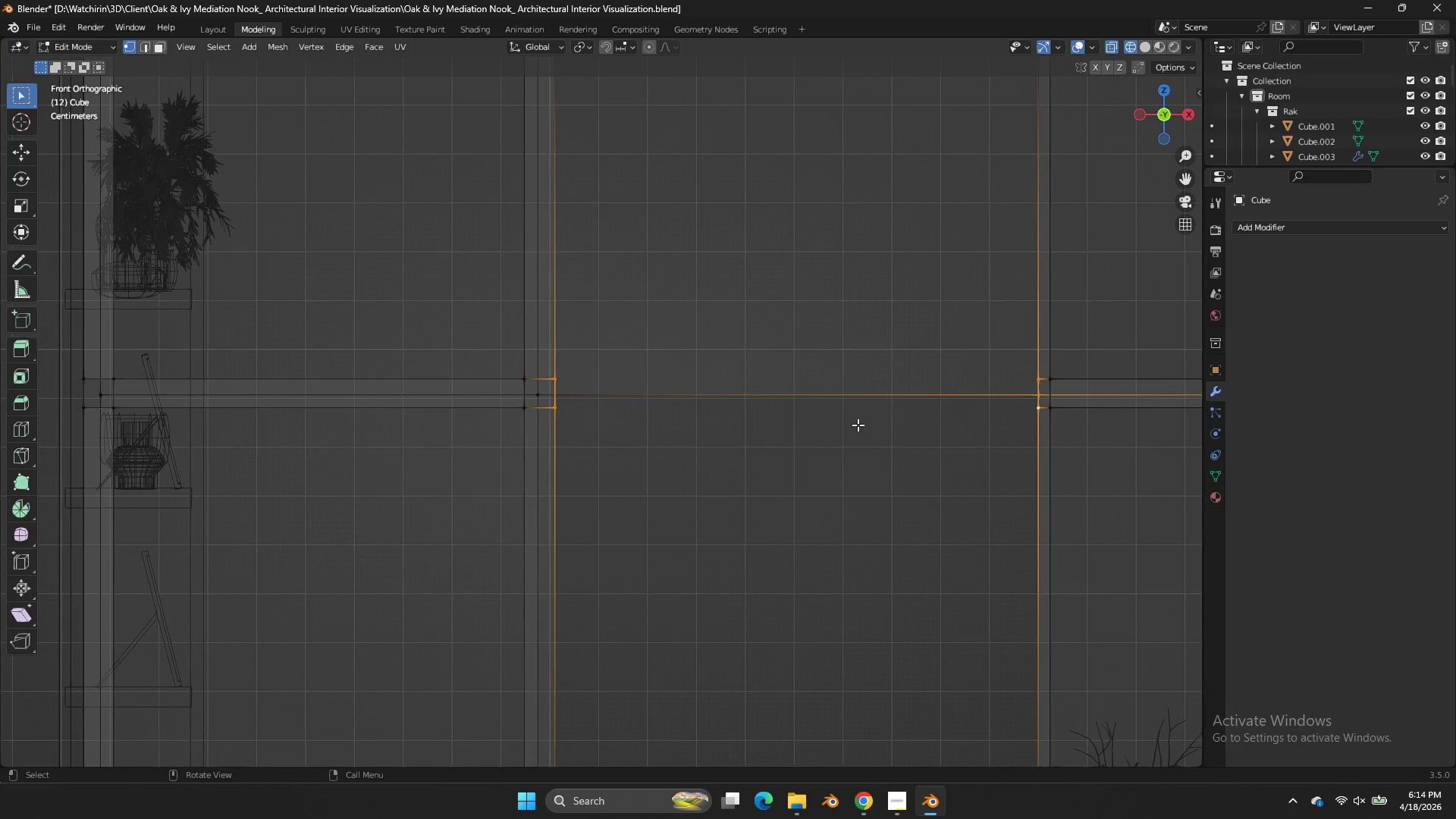 
key(Control+E)
 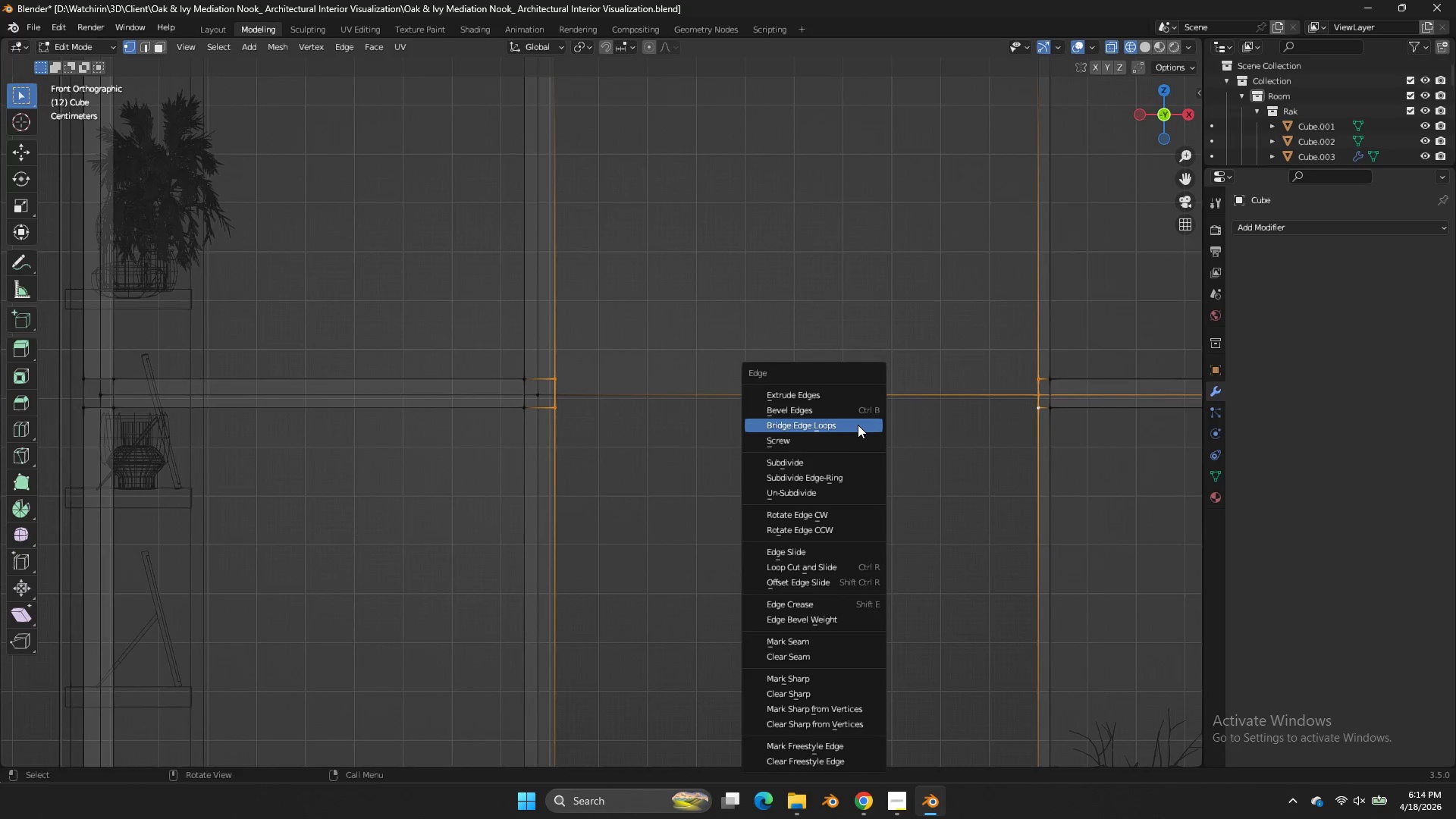 
left_click([858, 425])
 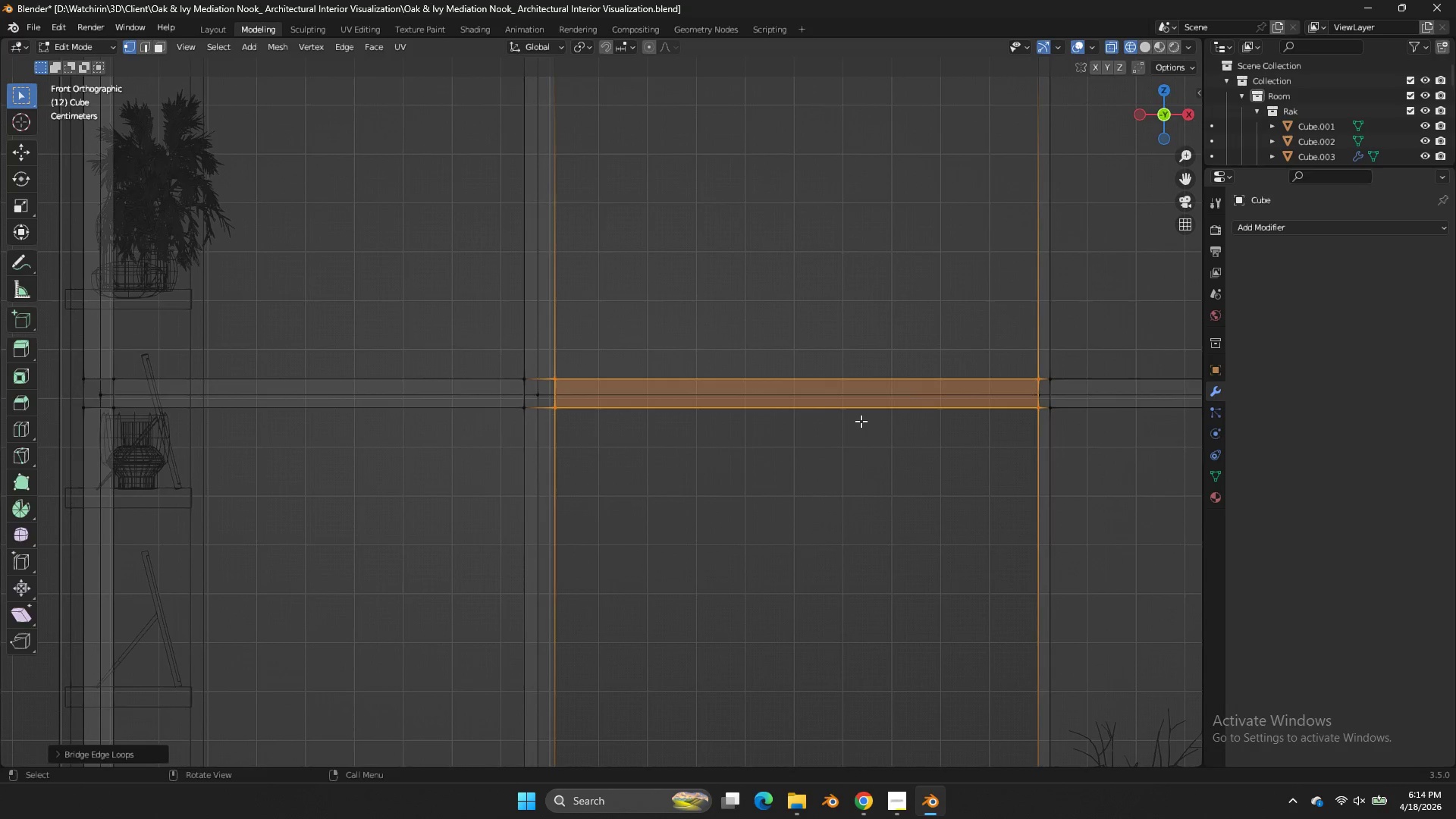 
key(Tab)
 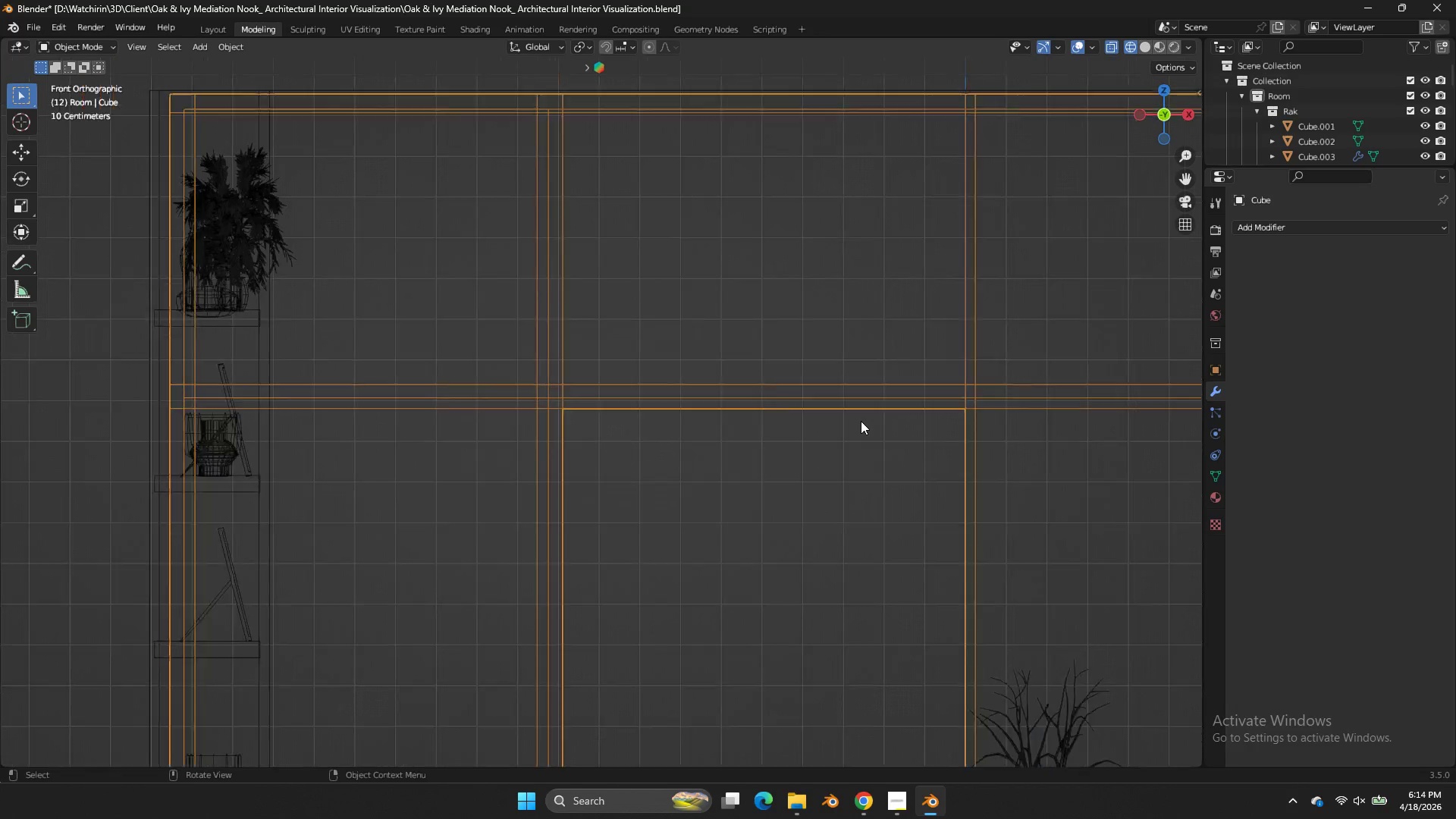 
key(Z)
 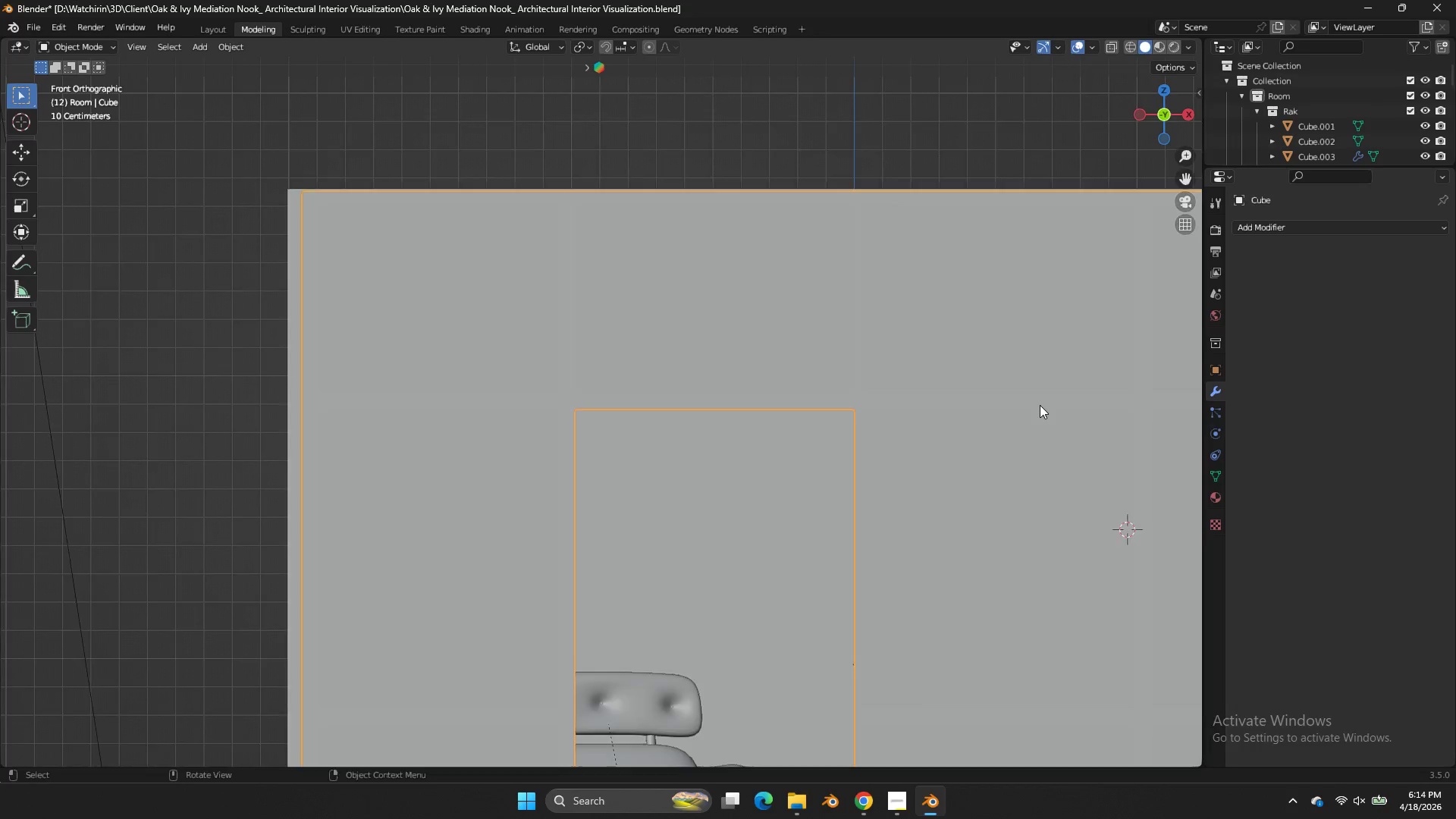 
scroll: coordinate [861, 421], scroll_direction: down, amount: 3.0
 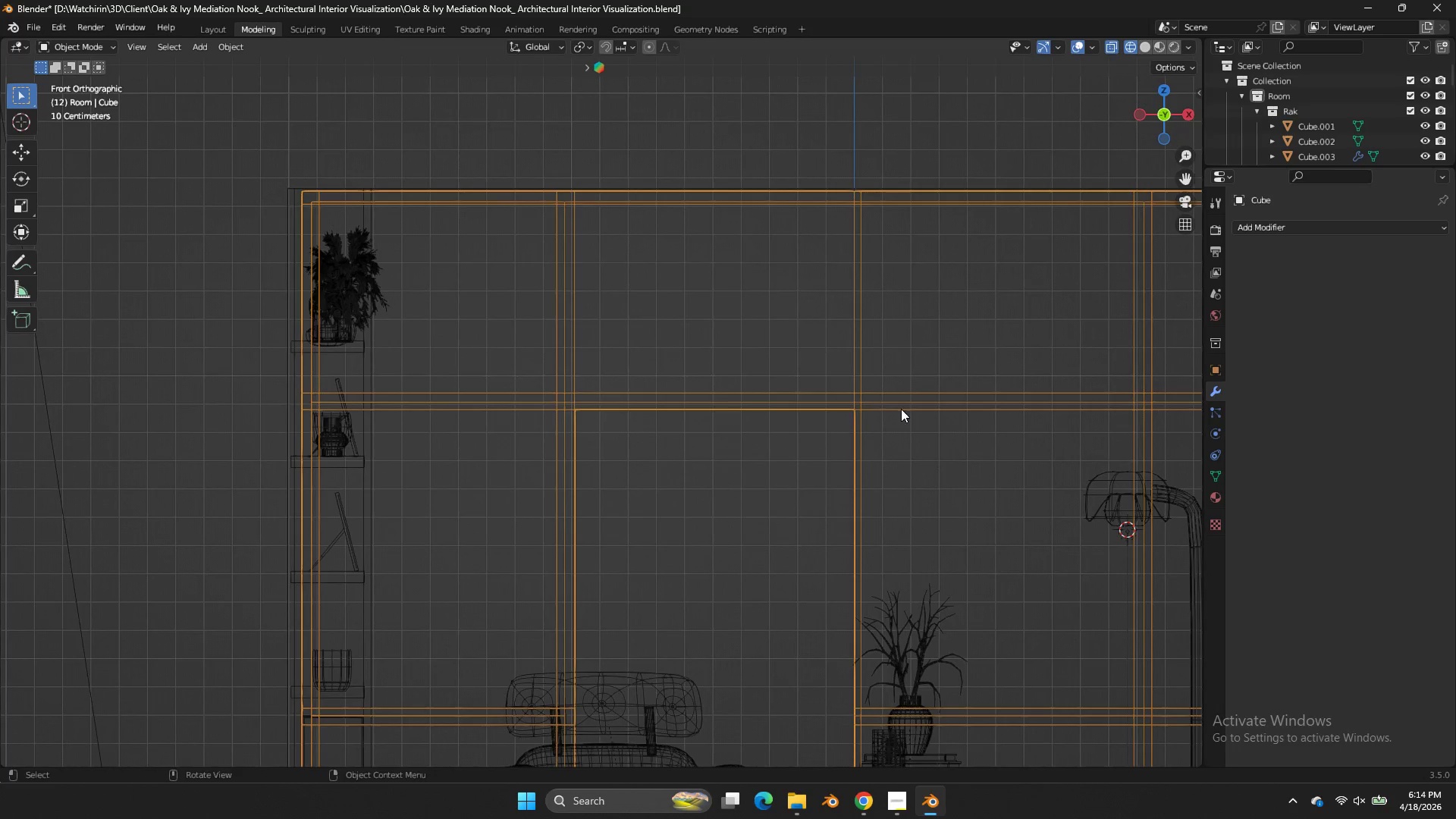 
key(Control+S)
 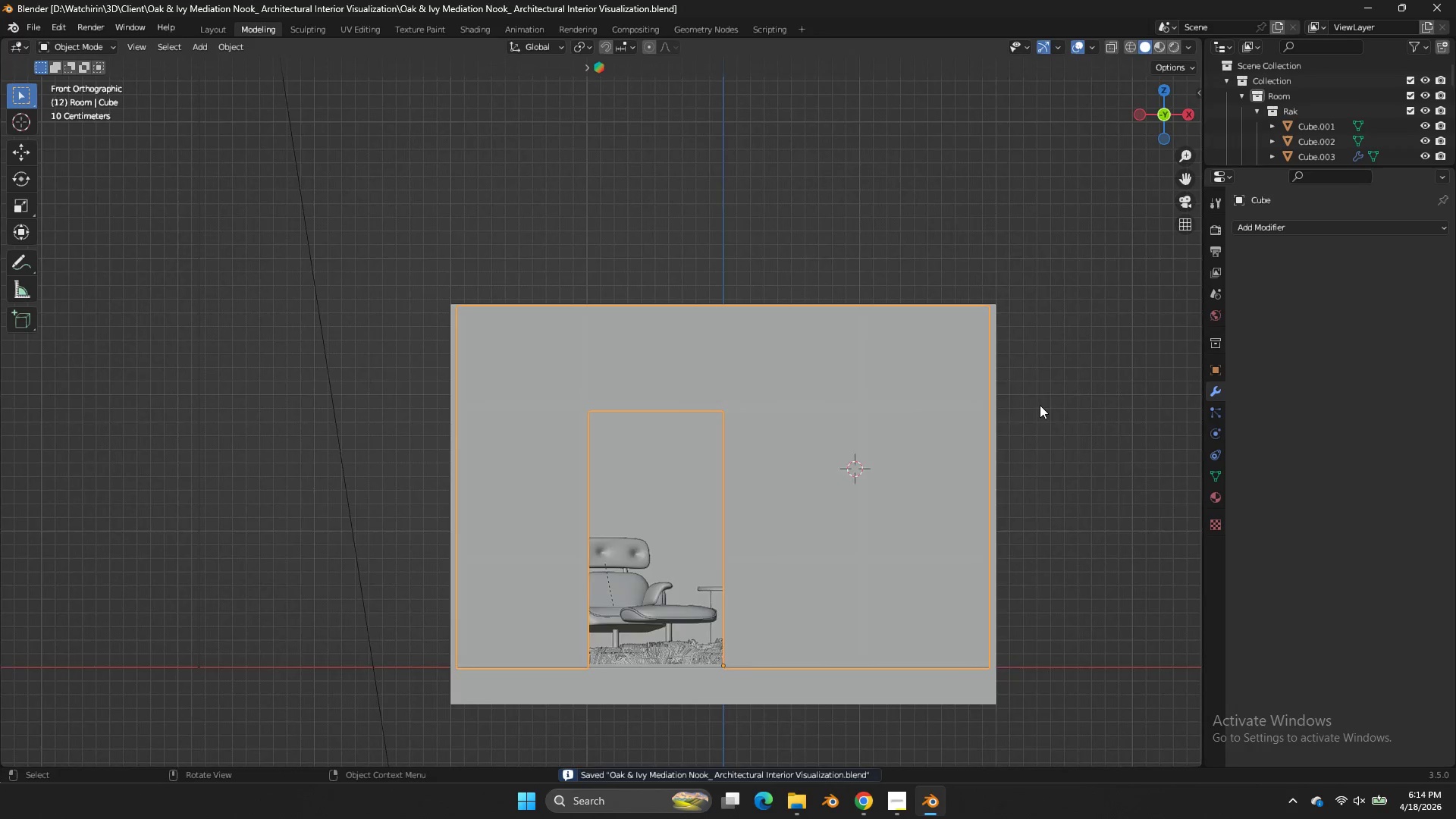 
scroll: coordinate [1040, 405], scroll_direction: down, amount: 4.0
 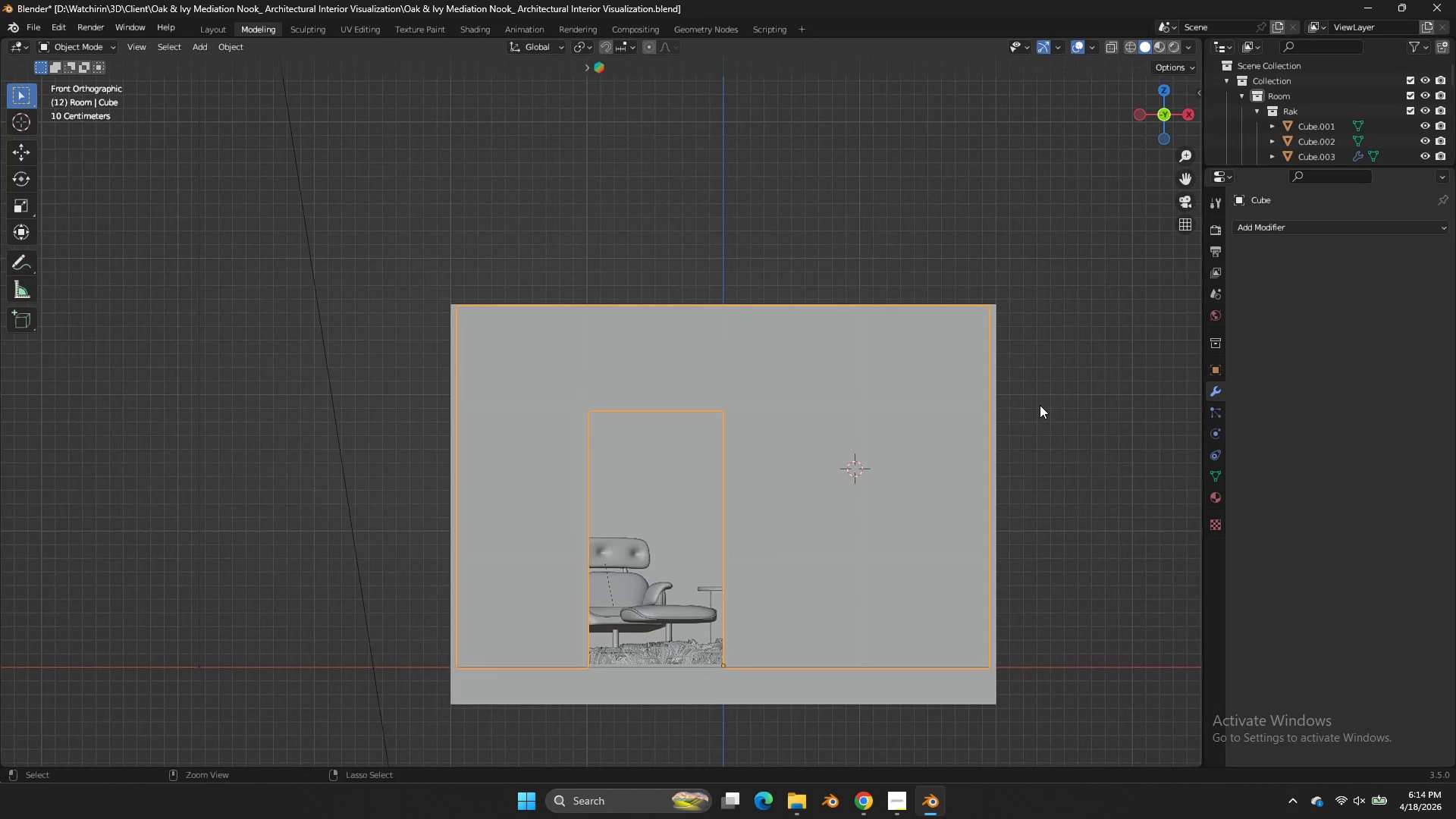 
key(Tab)
 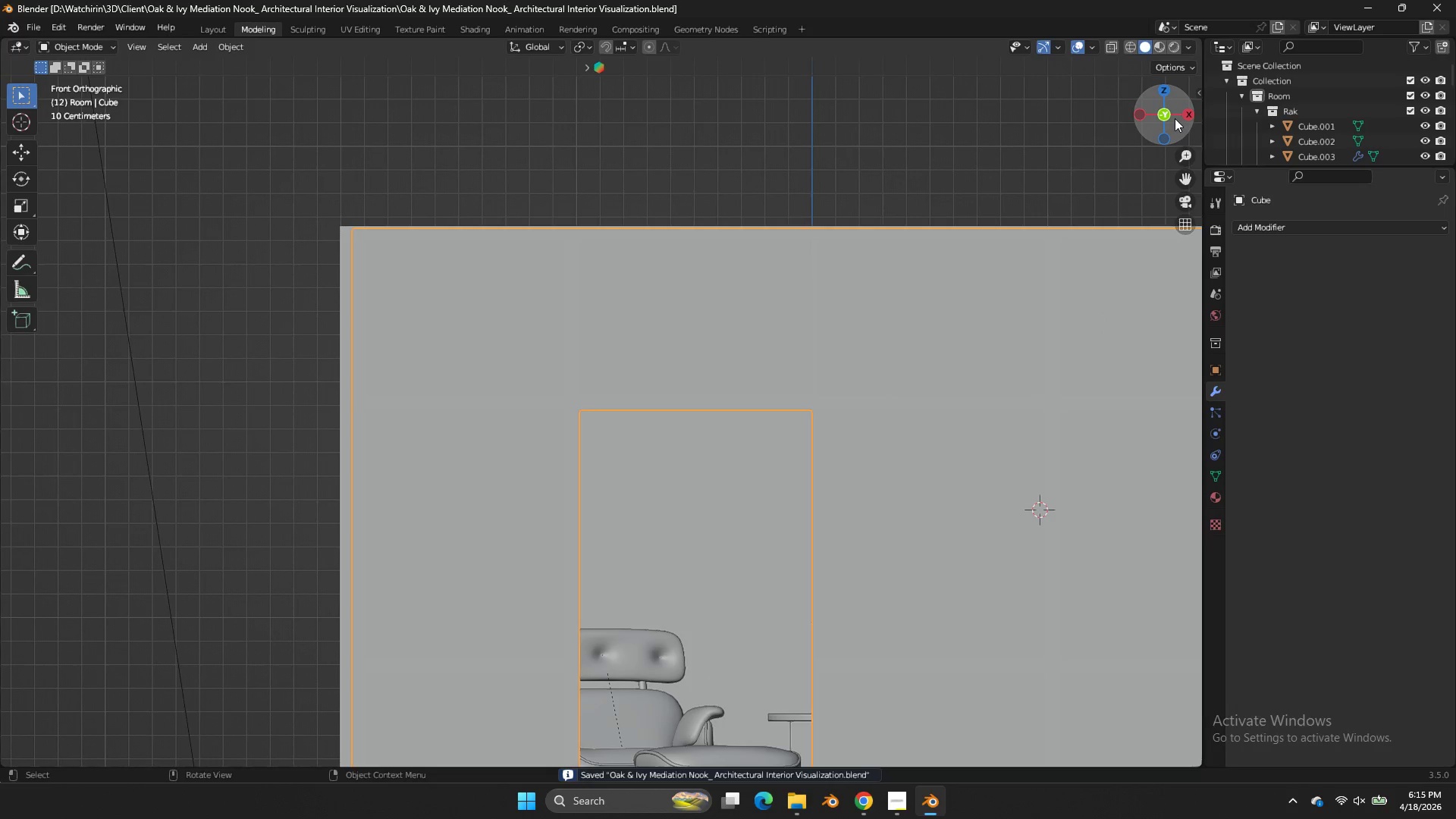 
scroll: coordinate [1045, 396], scroll_direction: up, amount: 3.0
 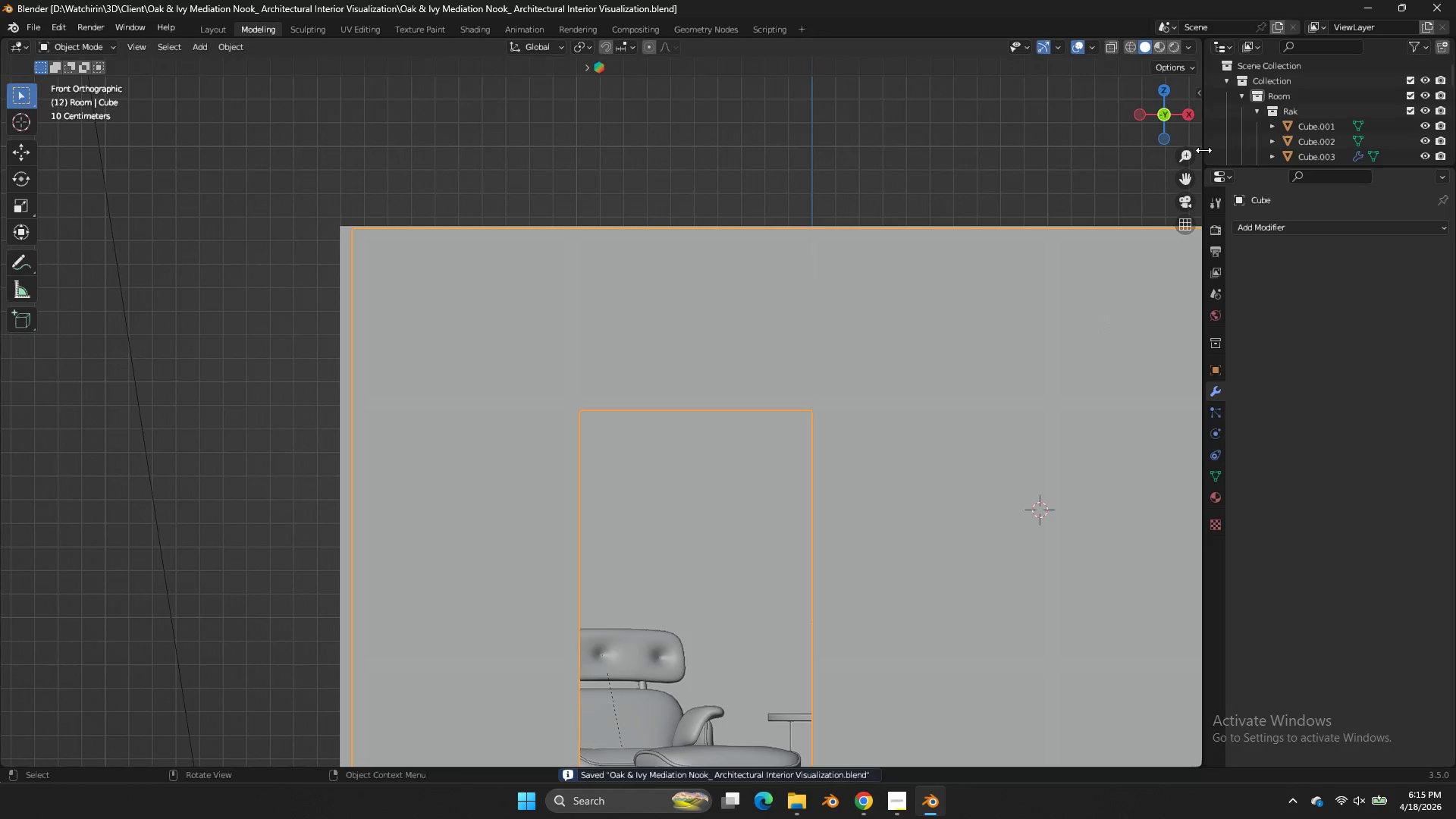 
key(Tab)
 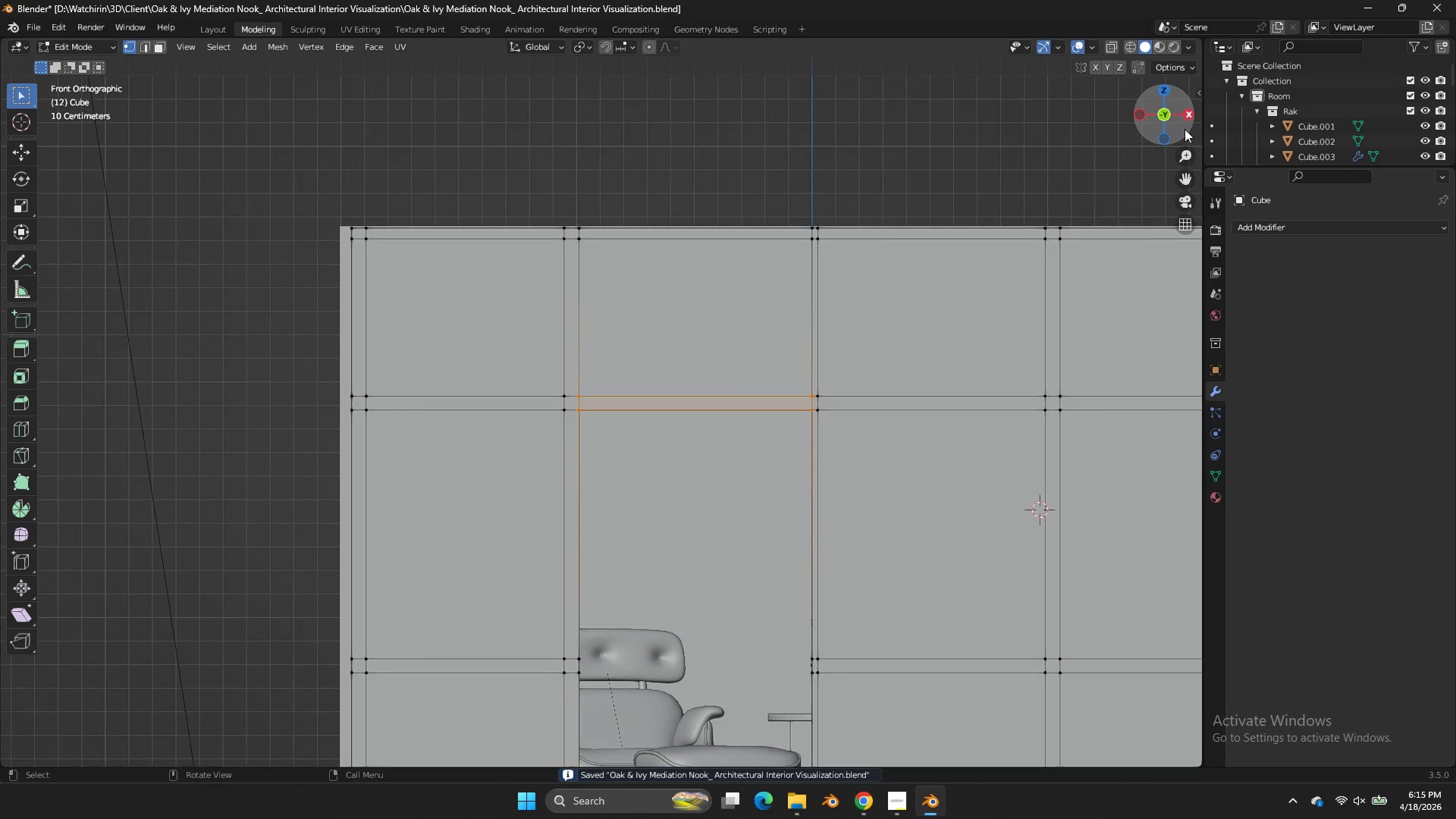 
left_click_drag(start_coordinate=[1179, 123], to_coordinate=[35, 187])
 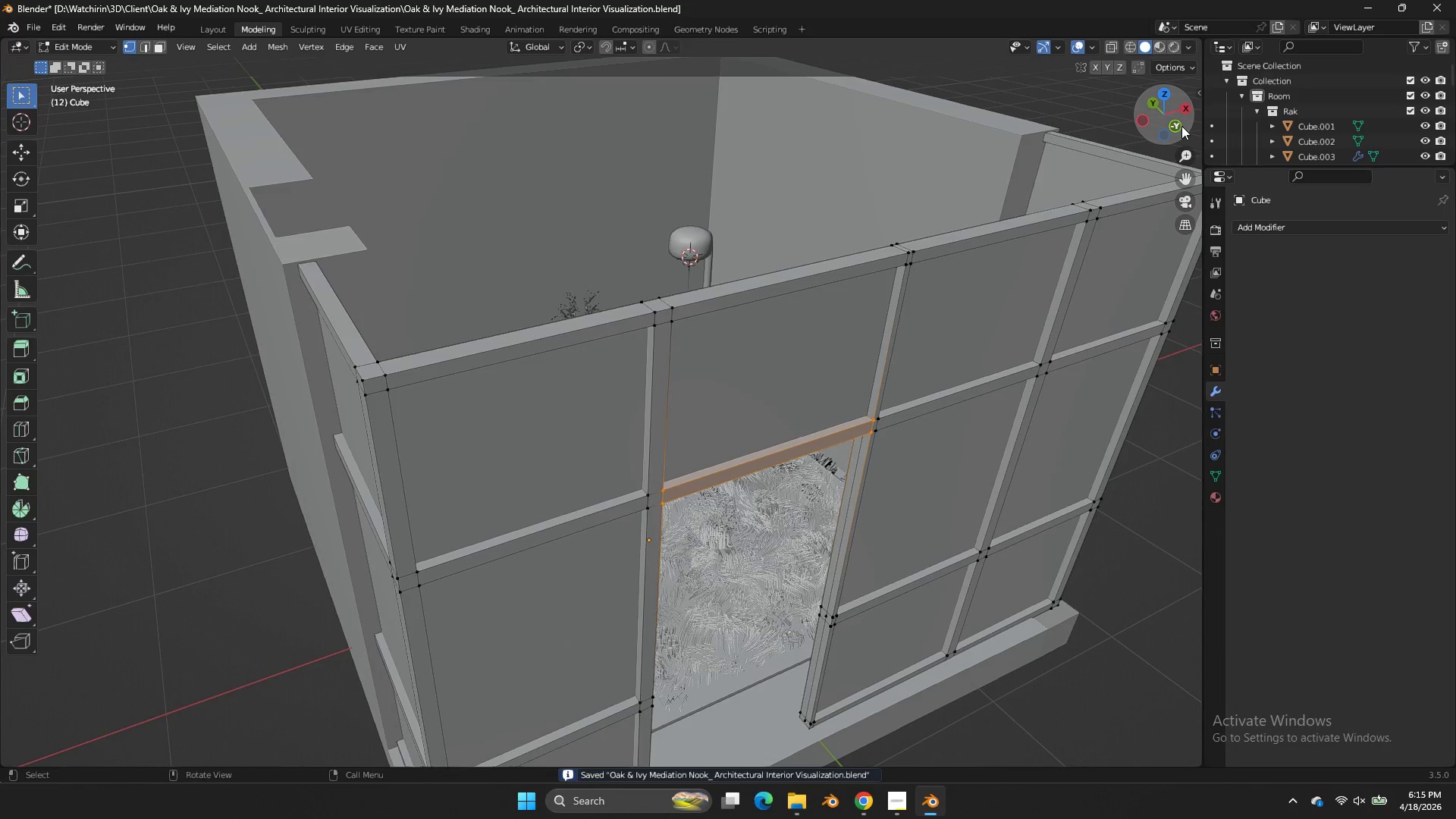 
key(Tab)
 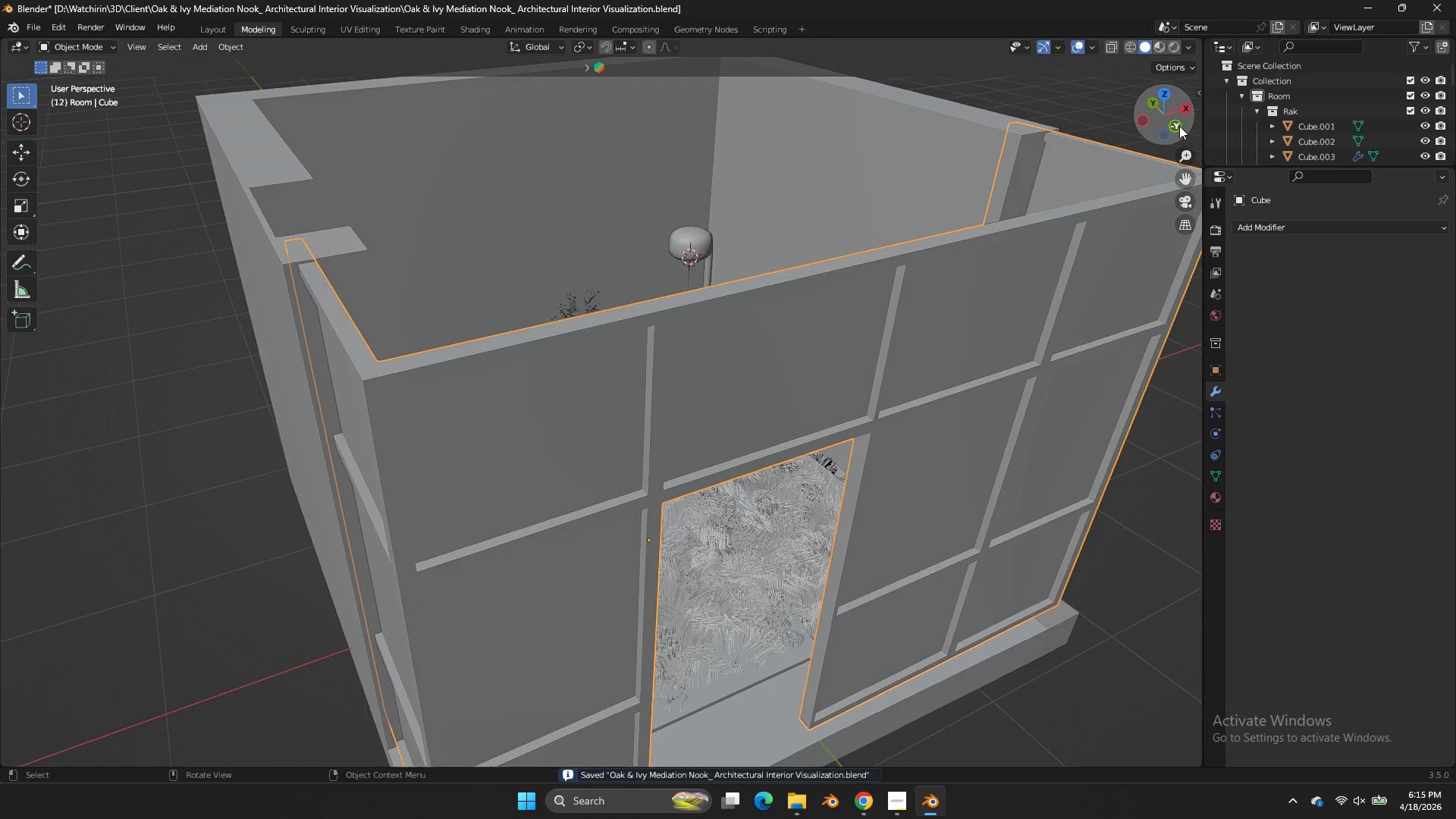 
left_click_drag(start_coordinate=[1181, 126], to_coordinate=[1090, 95])
 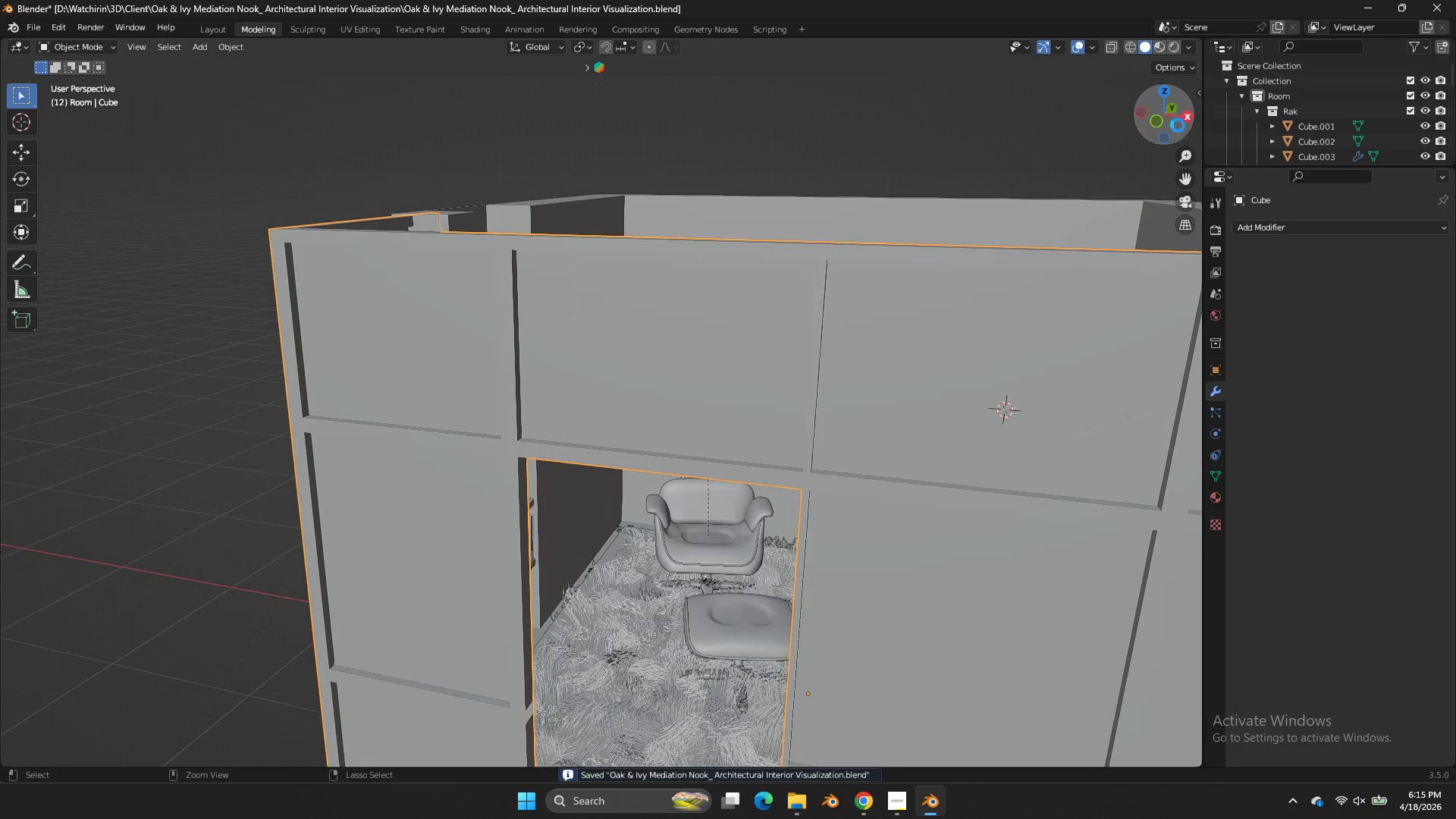 
key(Control+S)
 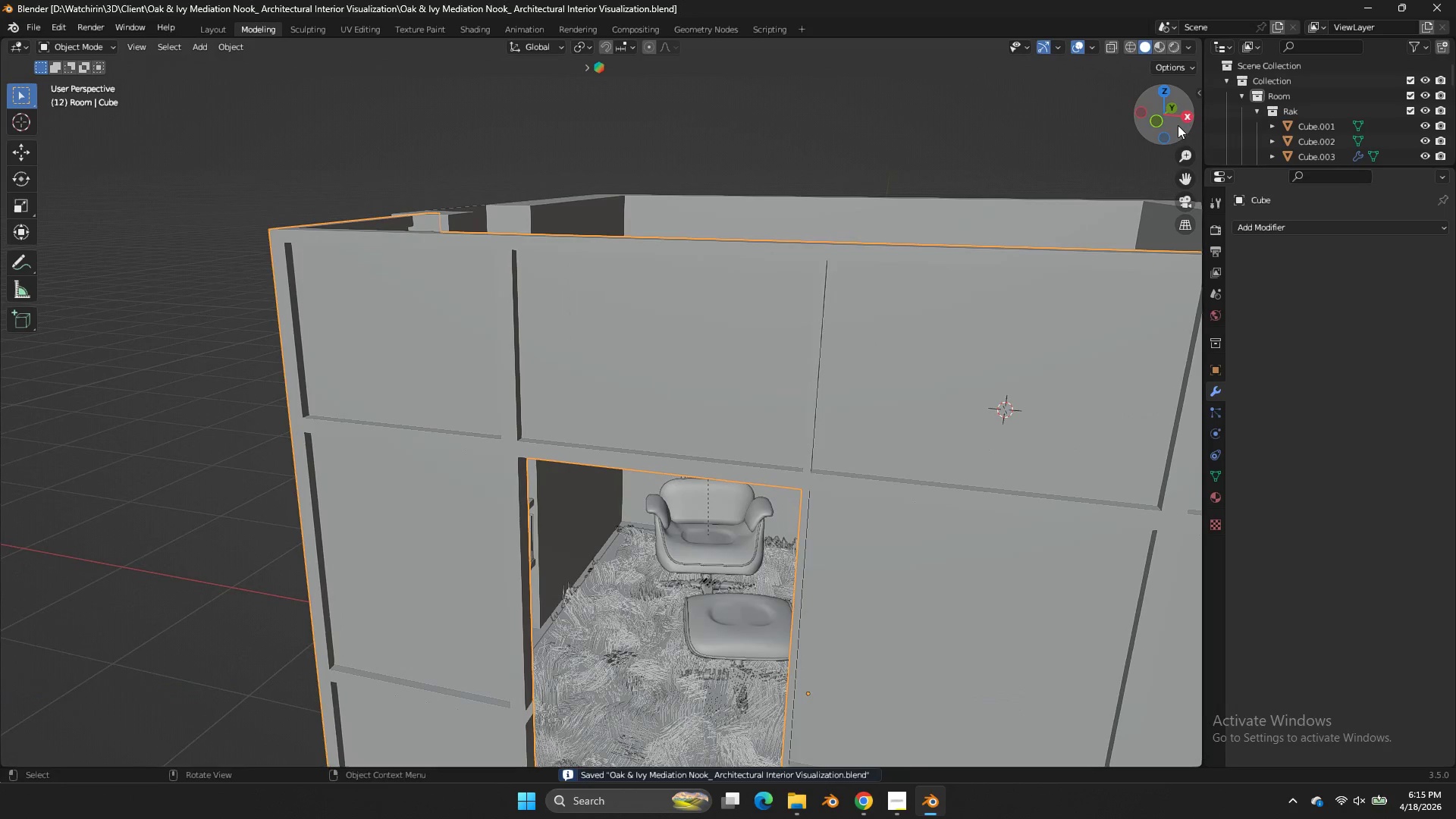 
left_click_drag(start_coordinate=[1178, 125], to_coordinate=[45, 95])
 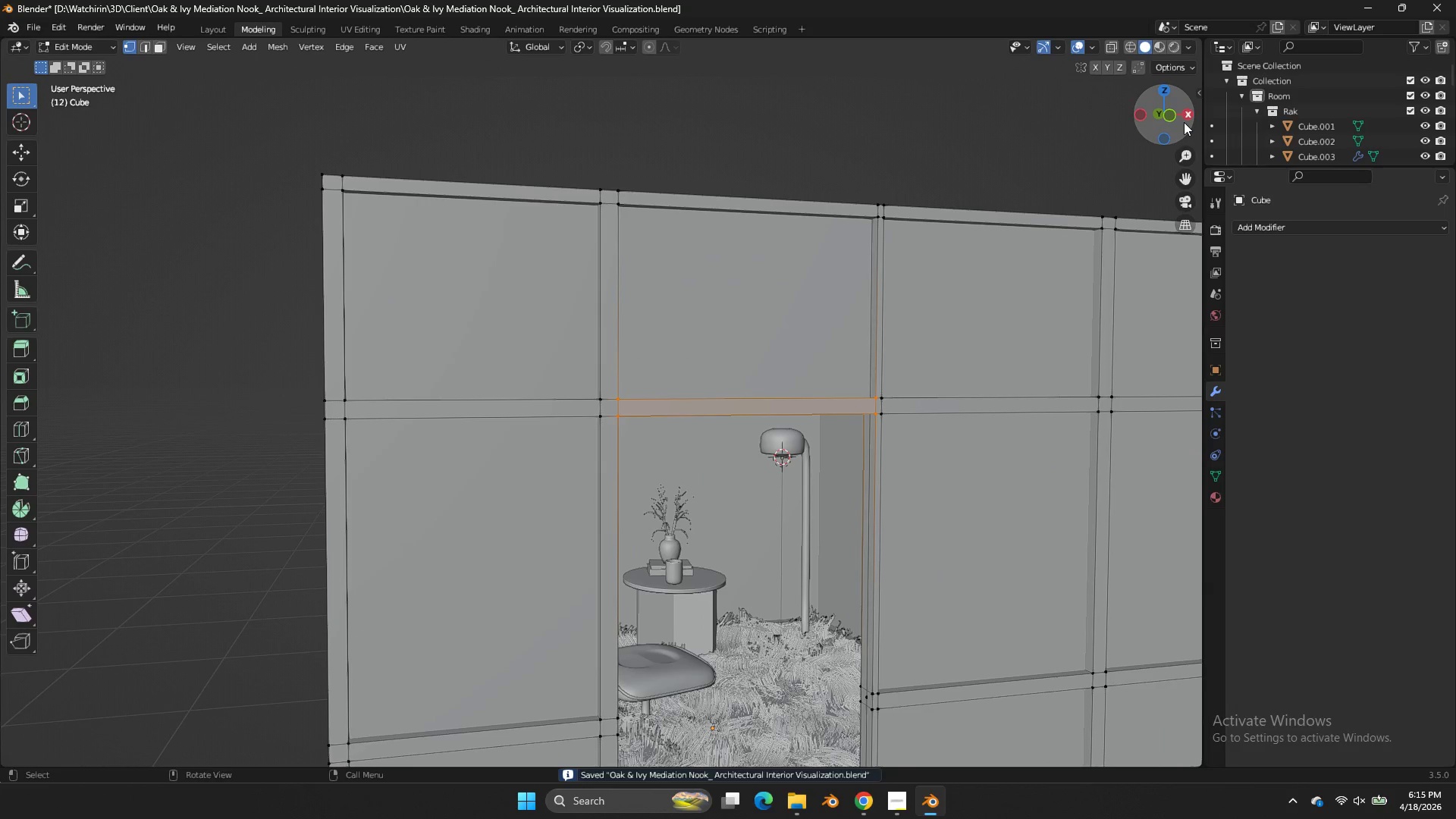 
key(Tab)
 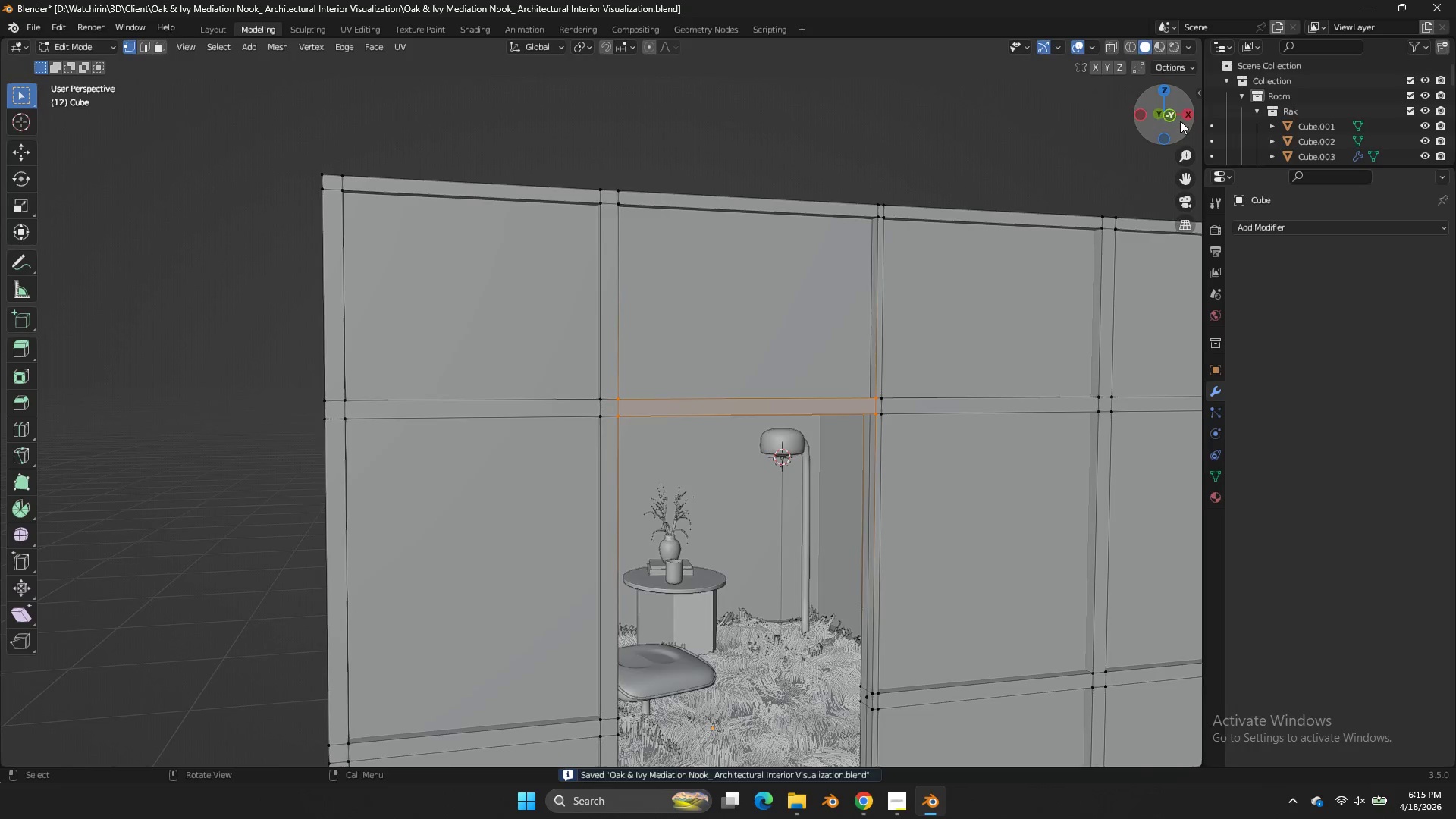 
left_click_drag(start_coordinate=[1184, 122], to_coordinate=[1141, 67])
 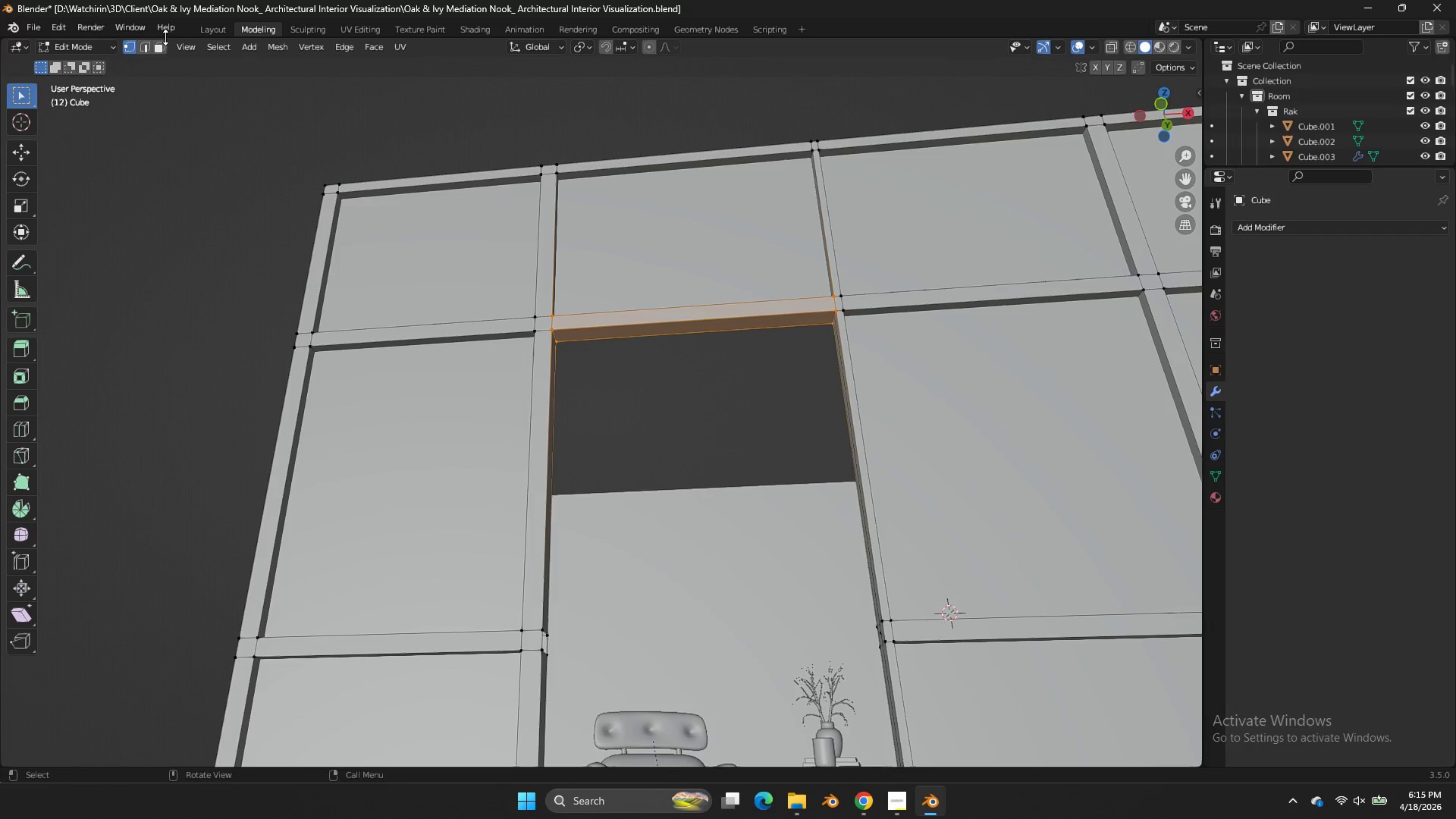 
double_click([165, 41])
 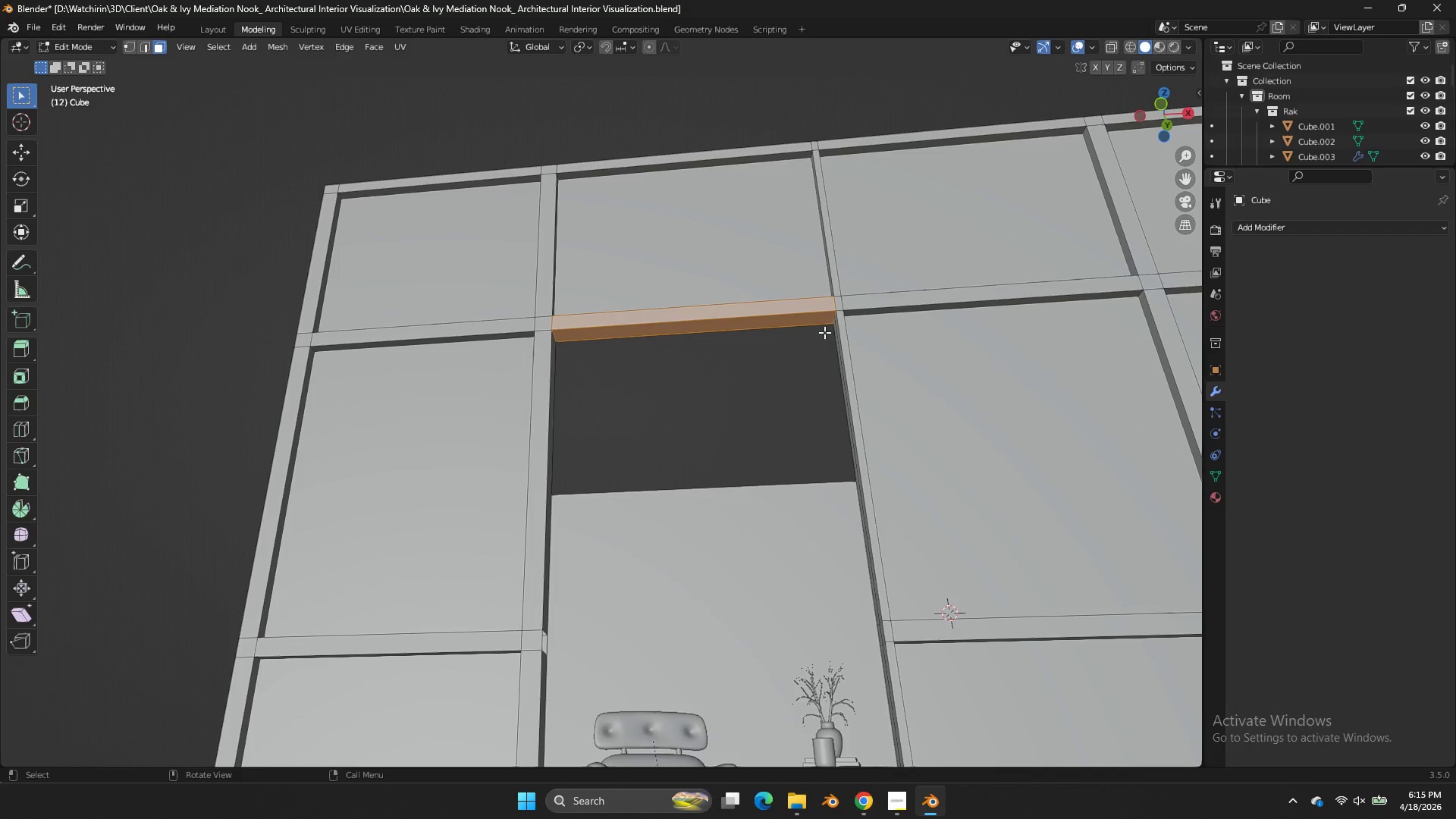 
hold_key(key=AltLeft, duration=0.83)
left_click([834, 313])
 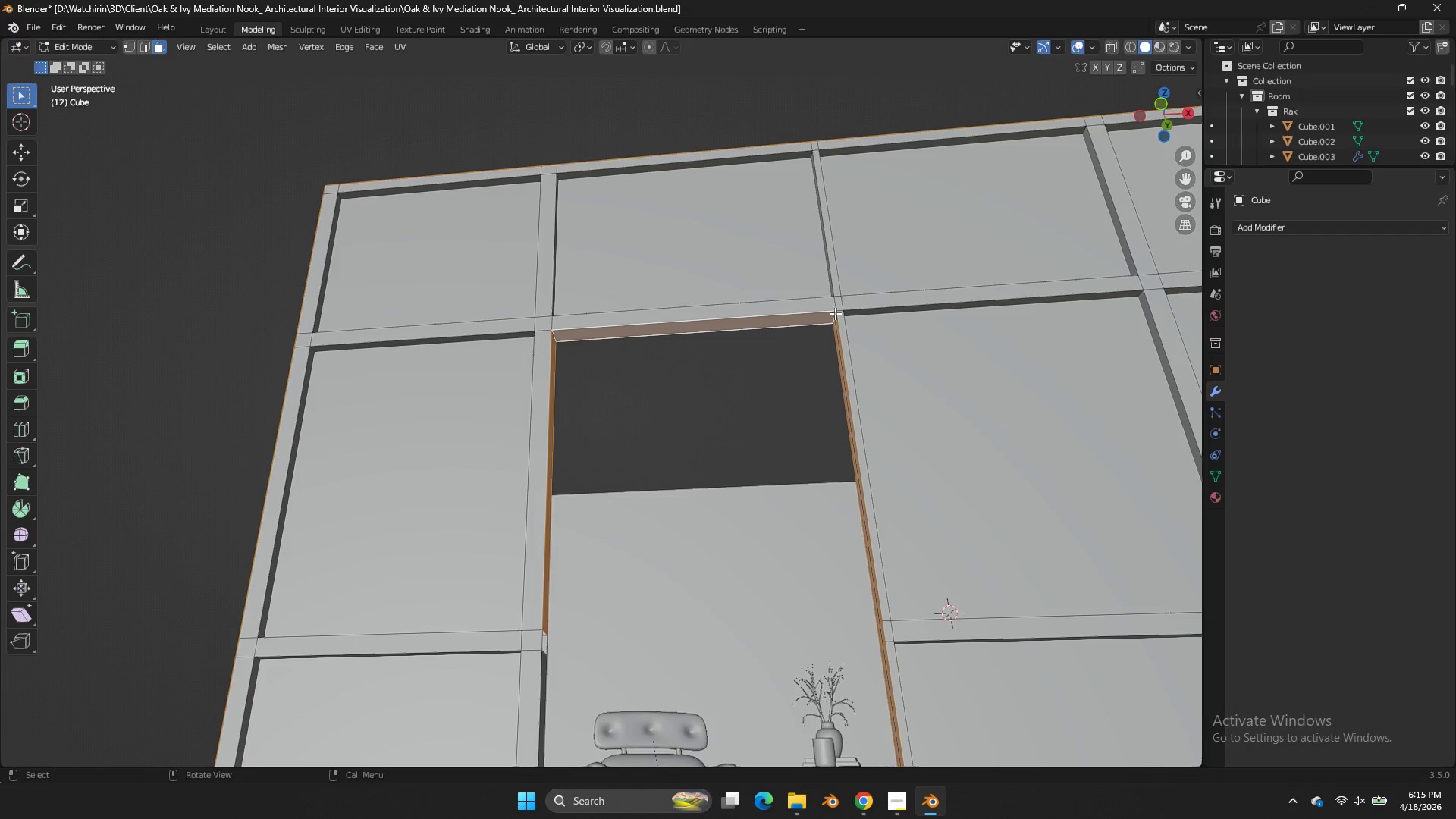 
scroll: coordinate [848, 312], scroll_direction: down, amount: 3.0
 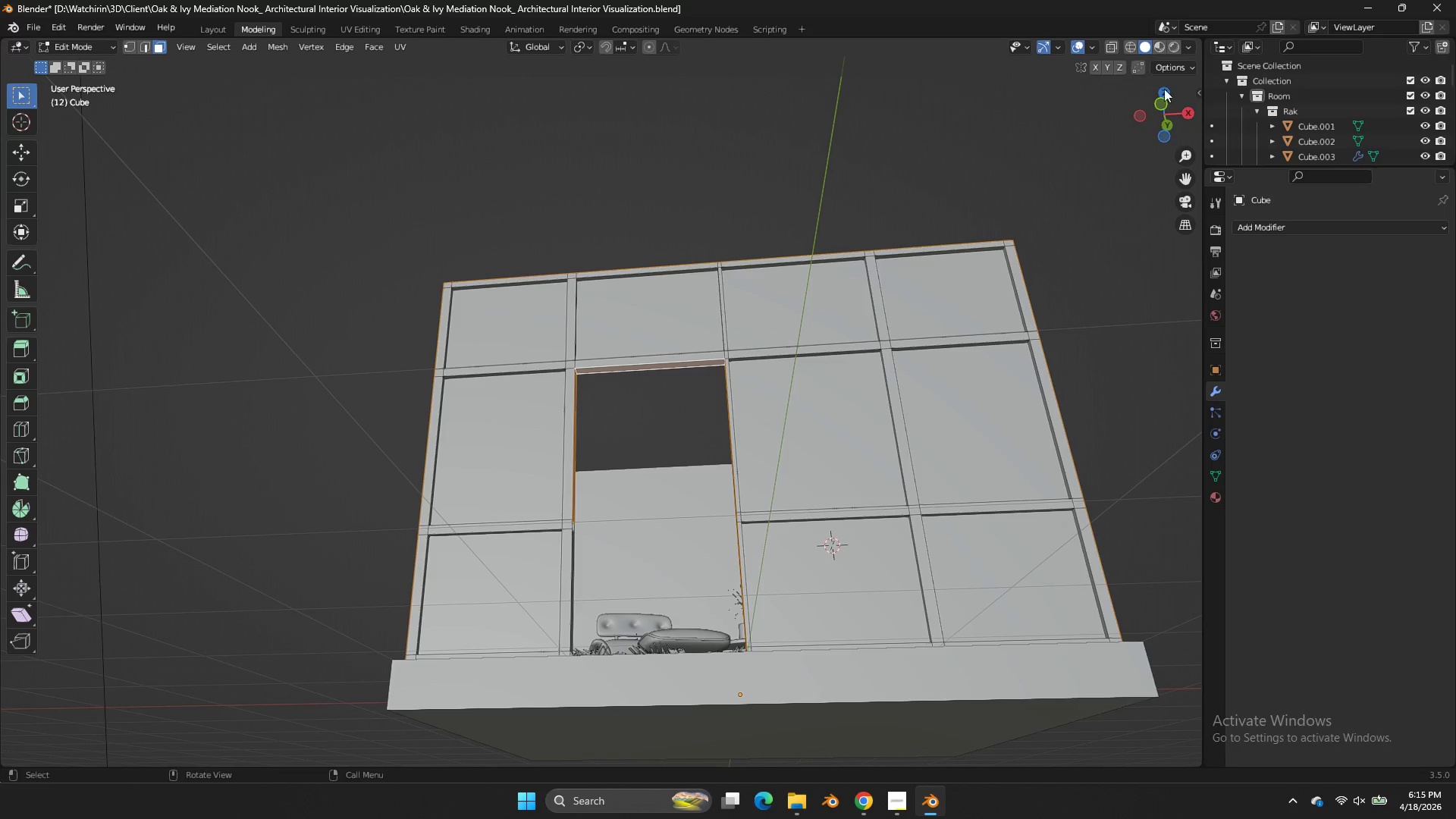 
left_click_drag(start_coordinate=[1168, 102], to_coordinate=[1128, 129])
 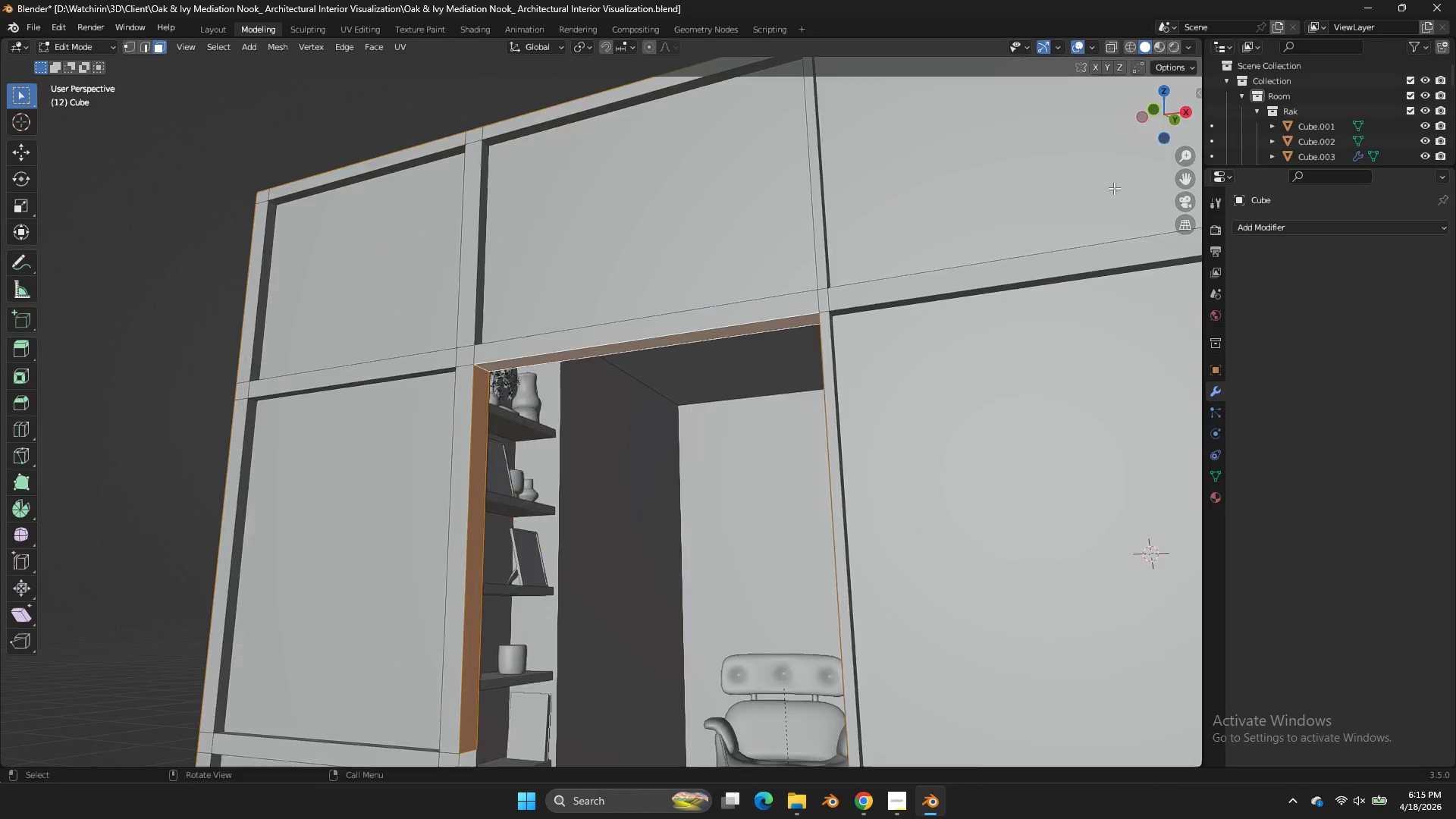 
scroll: coordinate [1114, 188], scroll_direction: up, amount: 4.0
 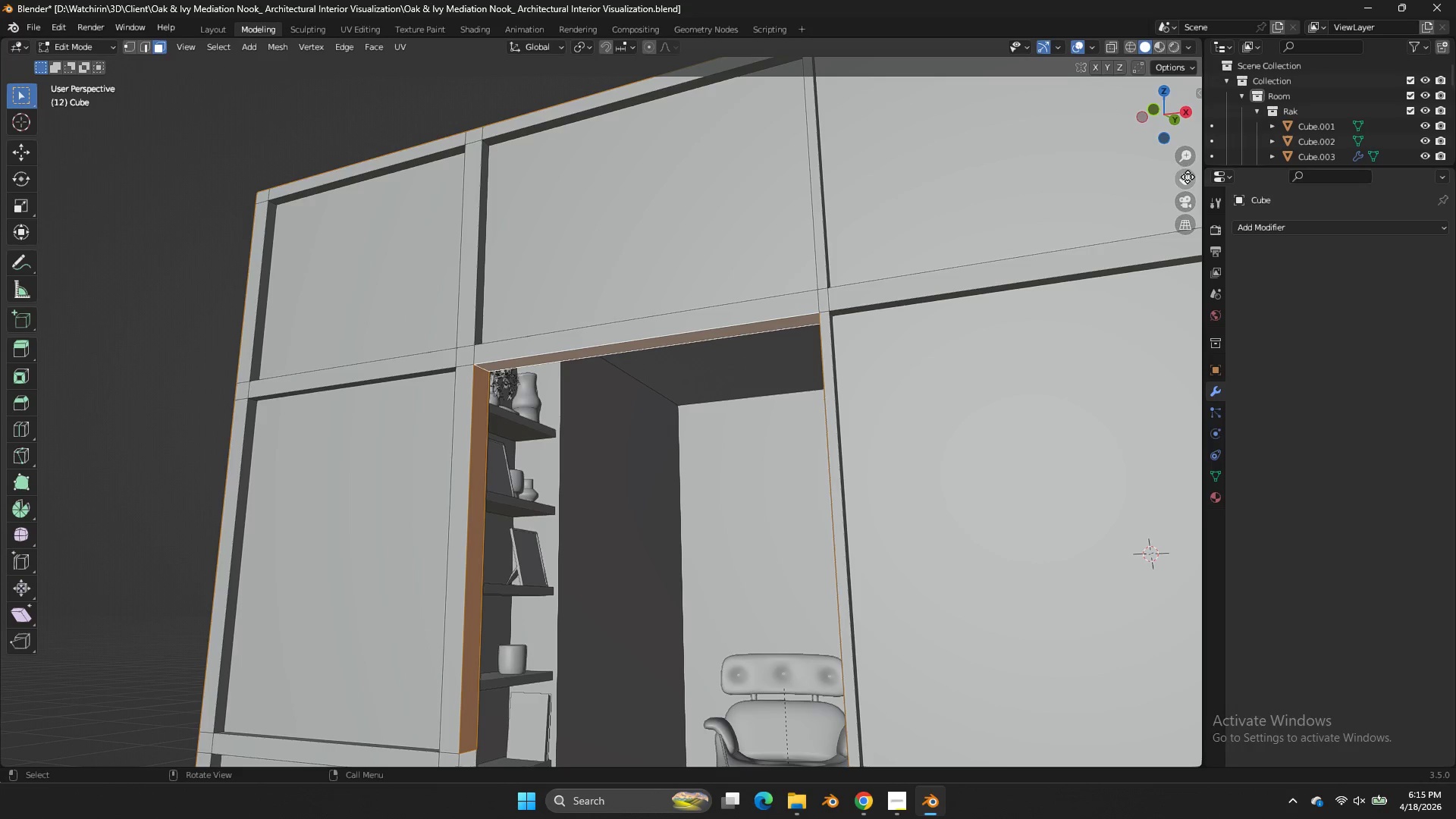 
left_click_drag(start_coordinate=[1188, 177], to_coordinate=[18, 640])
 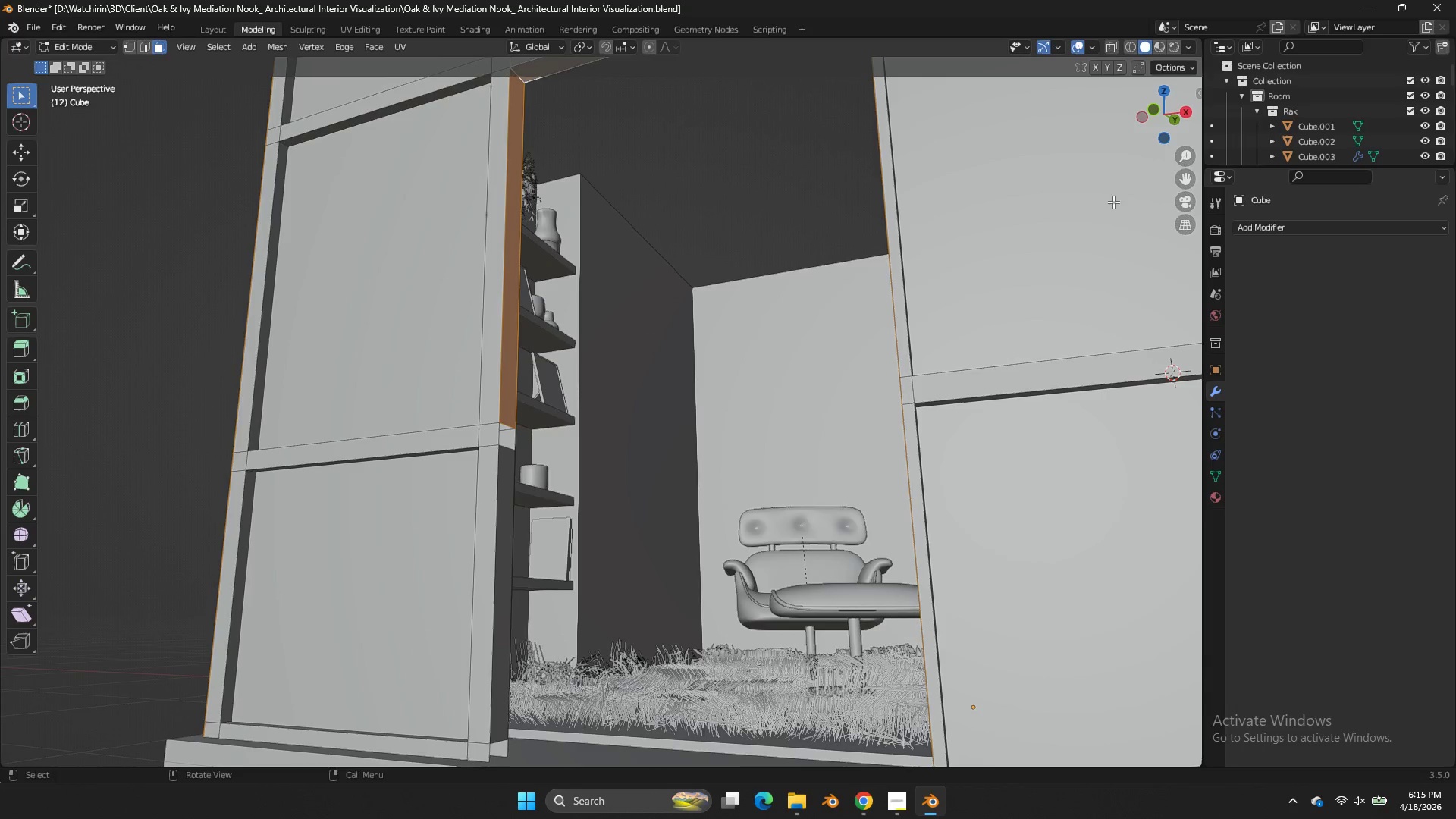 
type(zz)
 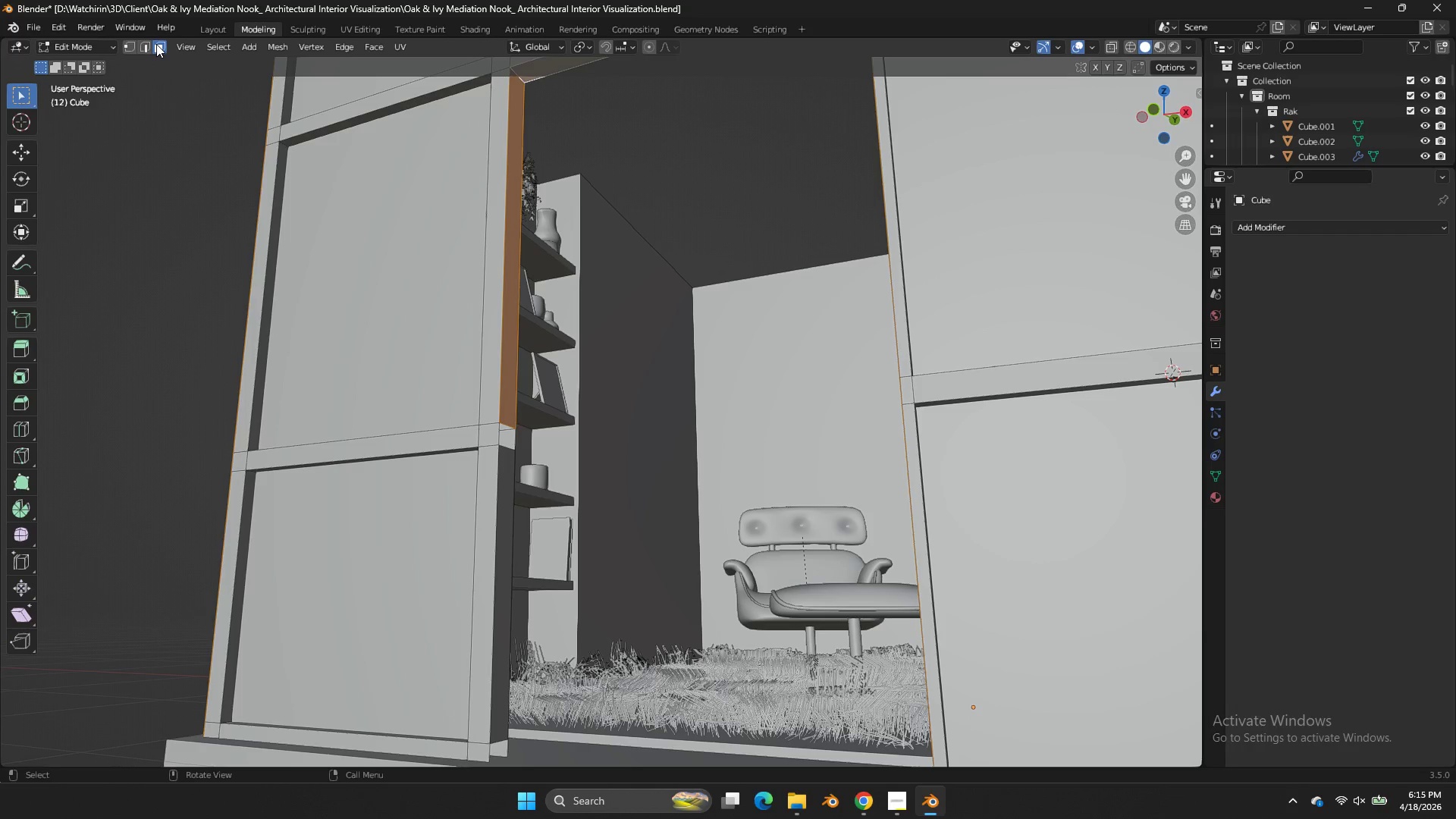 
left_click([149, 44])
 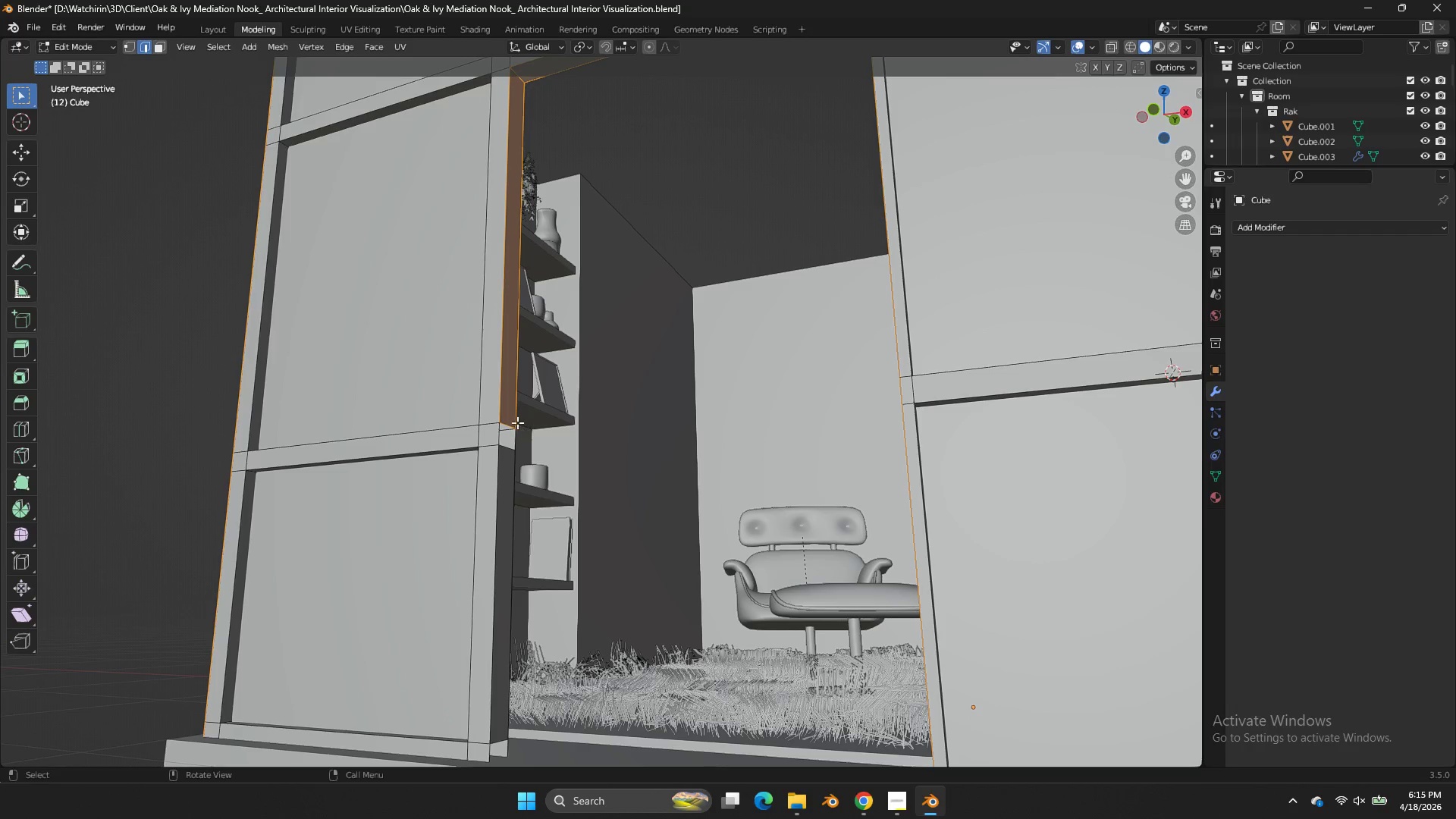 
left_click([510, 422])
 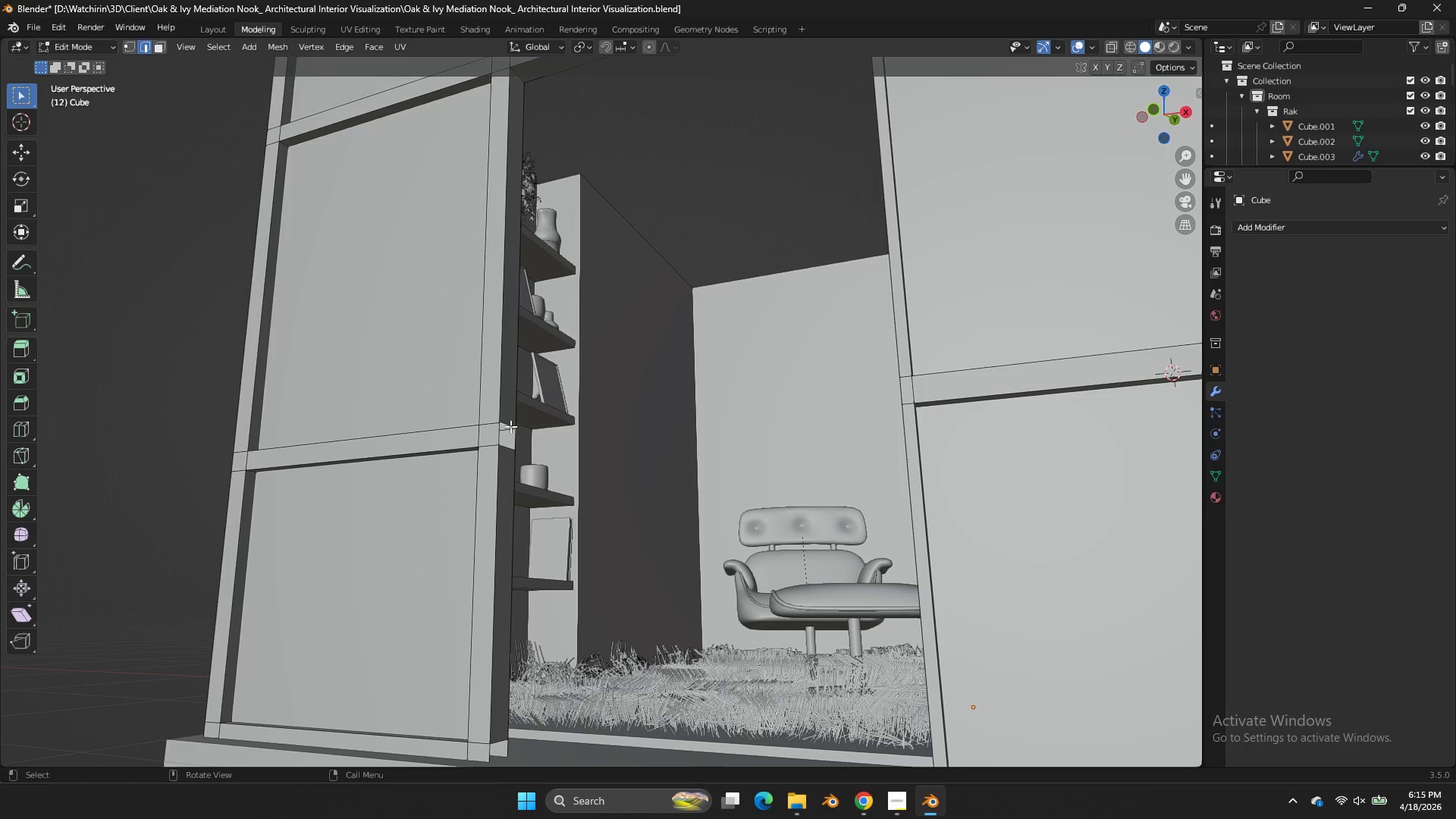 
key(F)
 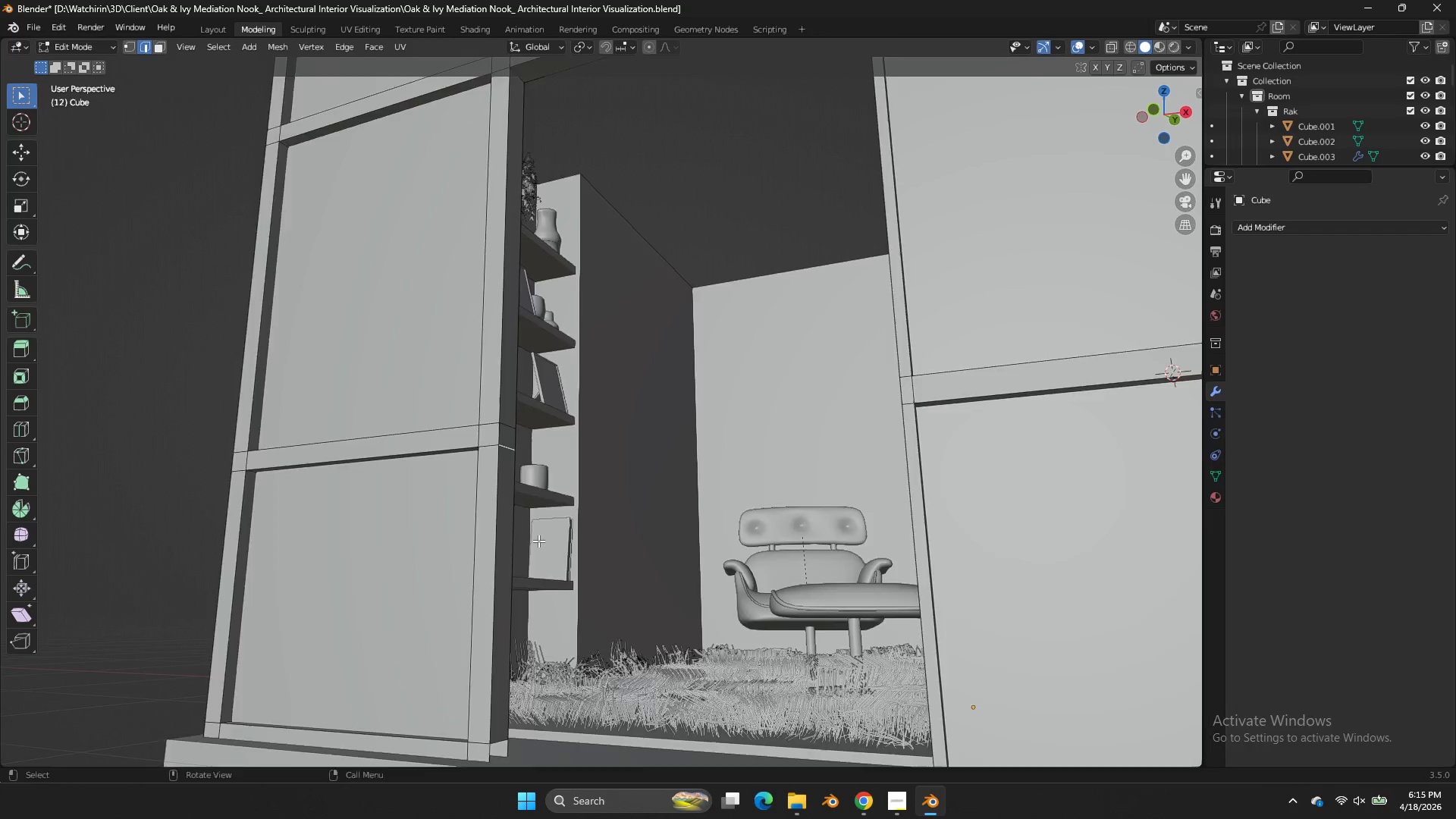 
scroll: coordinate [540, 548], scroll_direction: down, amount: 2.0
 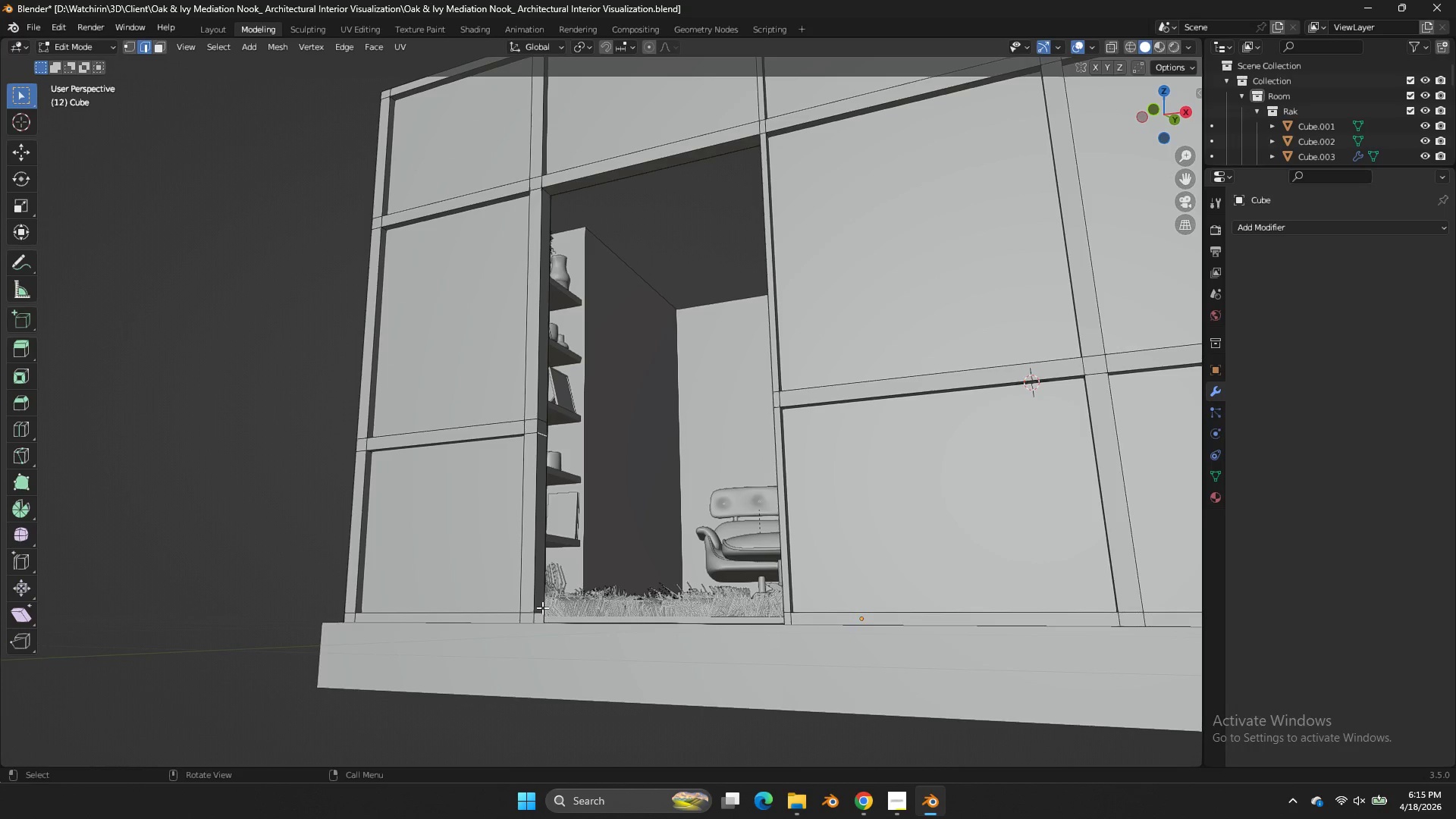 
left_click([541, 611])
 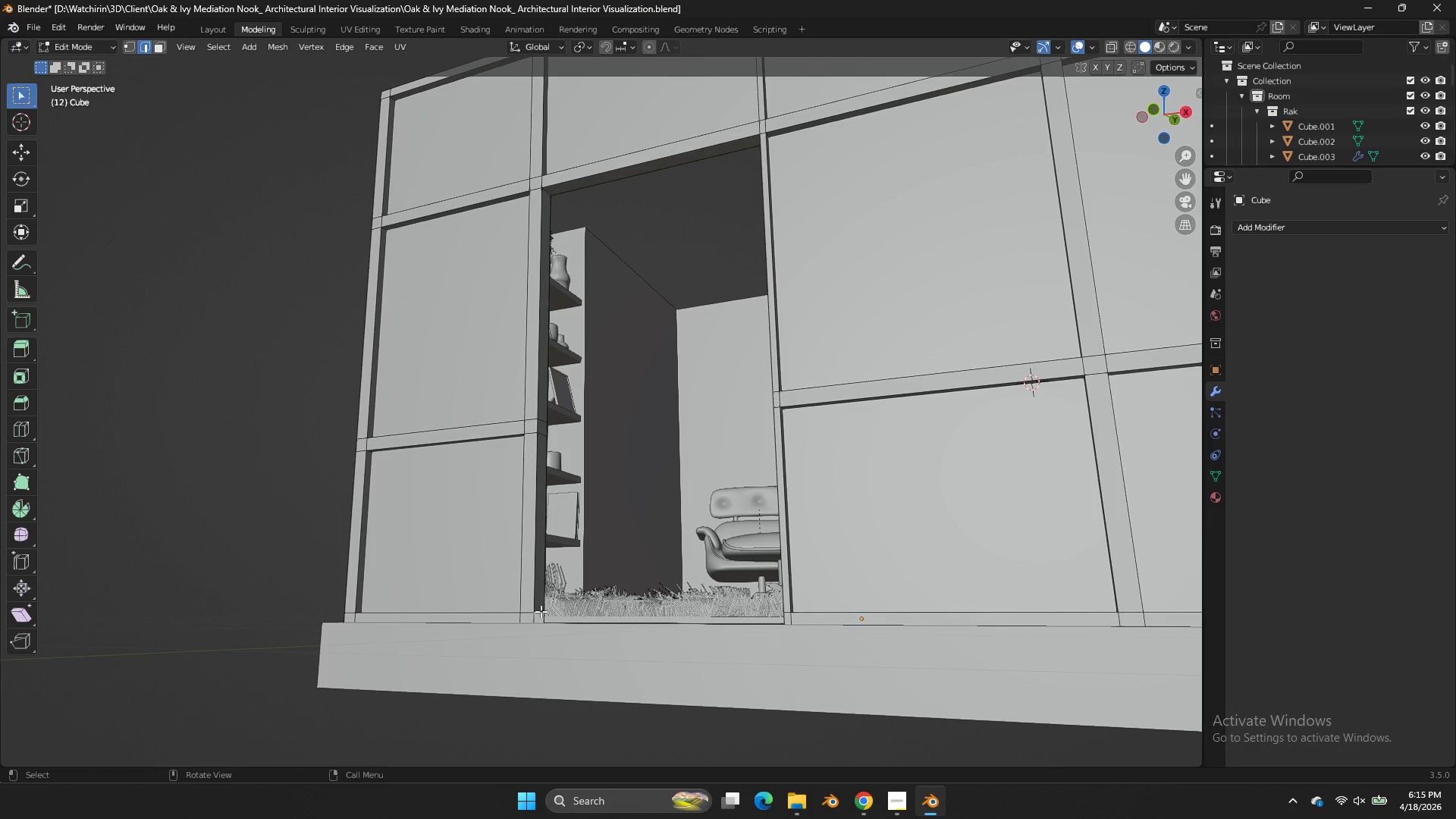 
key(F)
 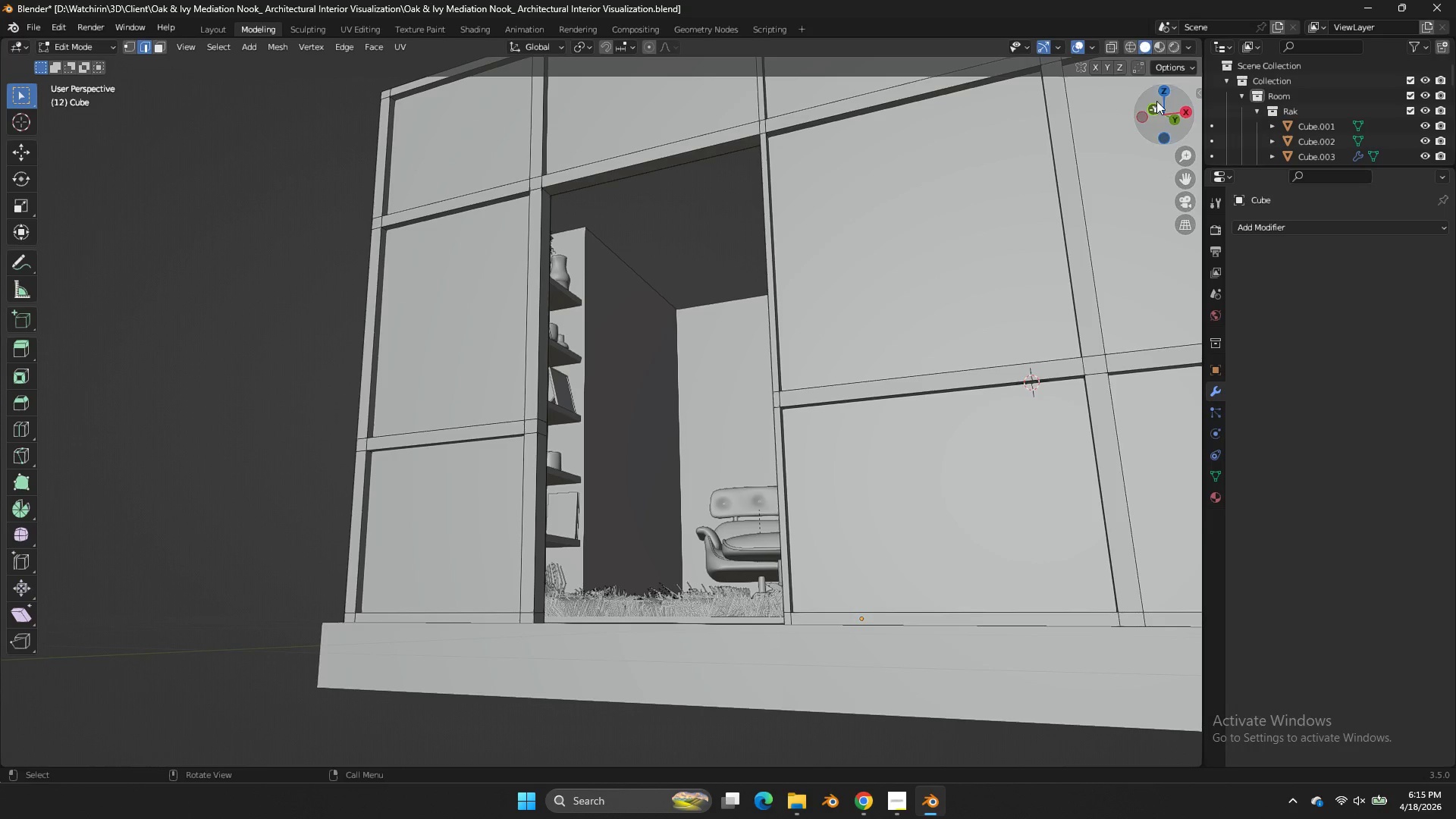 
left_click_drag(start_coordinate=[1160, 107], to_coordinate=[74, 157])
 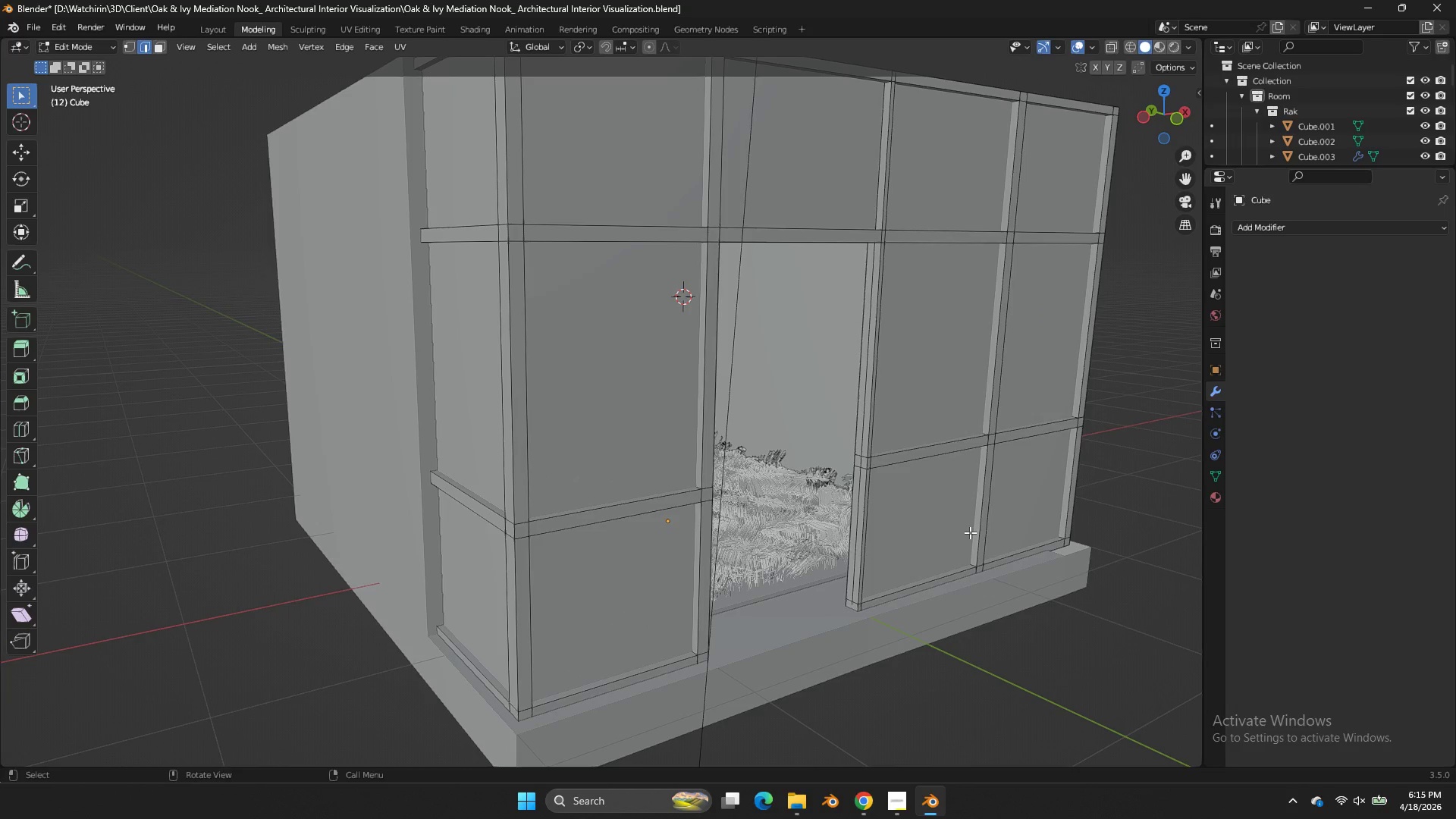 
type(zz)
 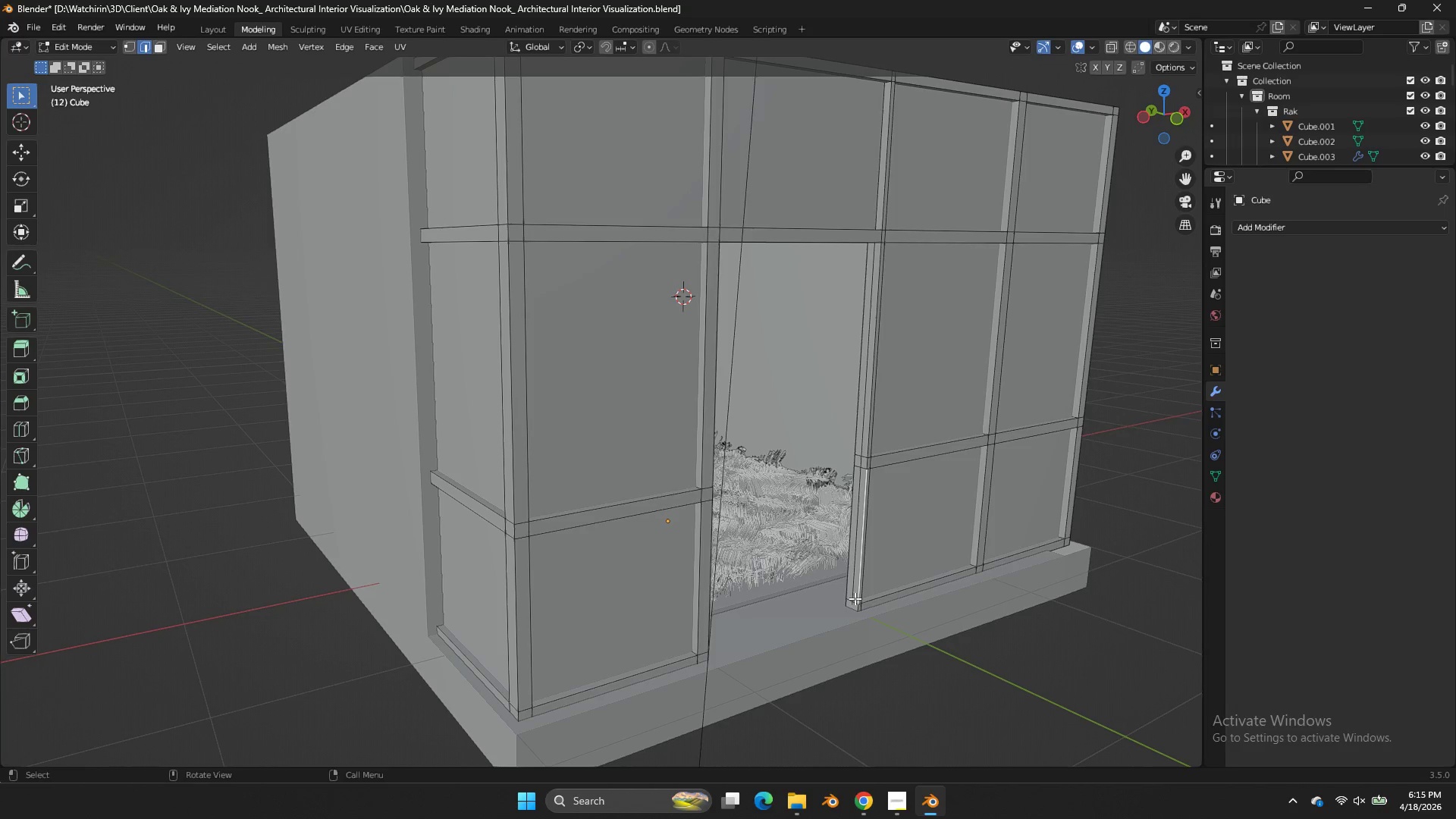 
double_click([855, 599])
 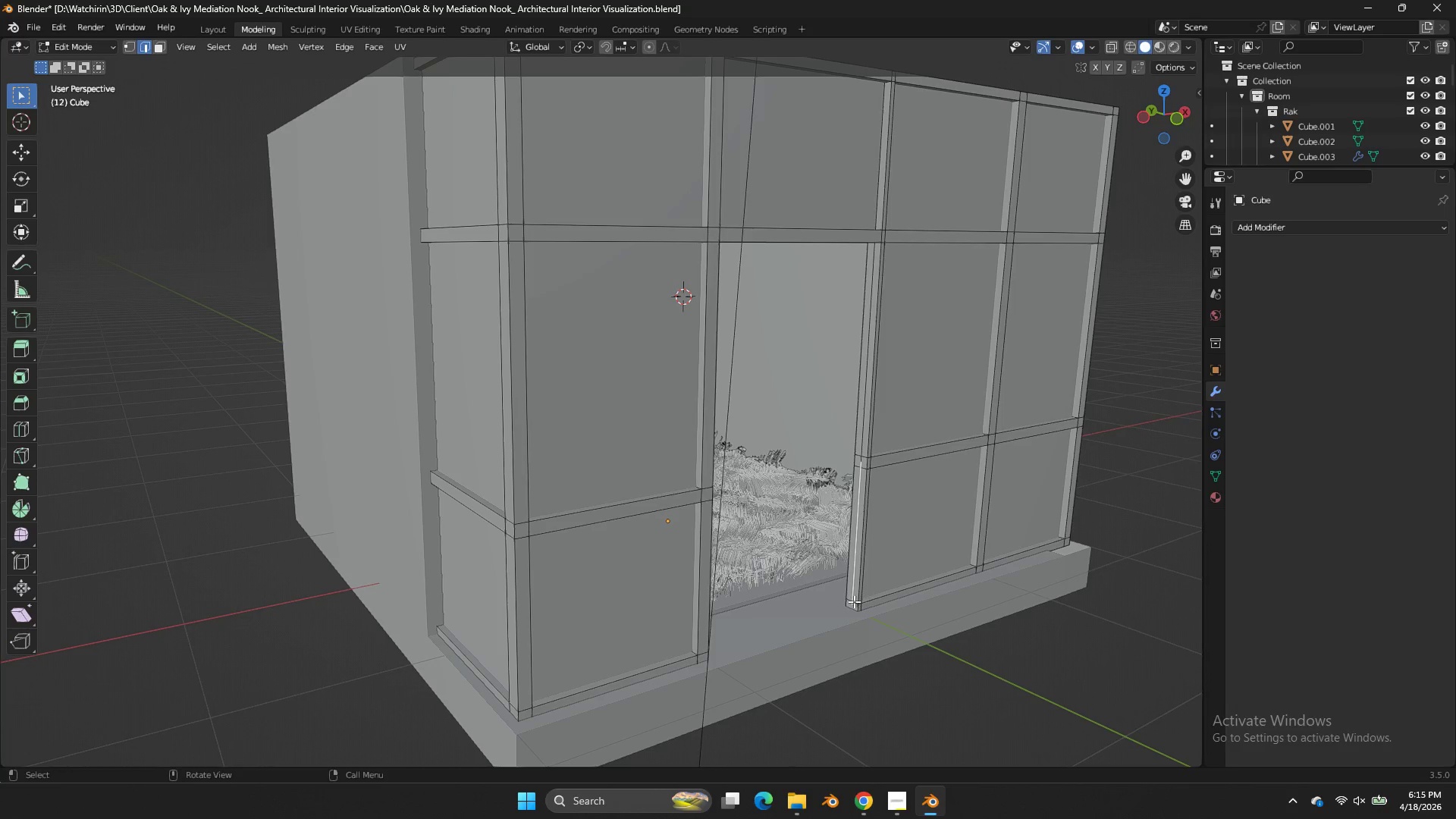 
left_click([853, 602])
 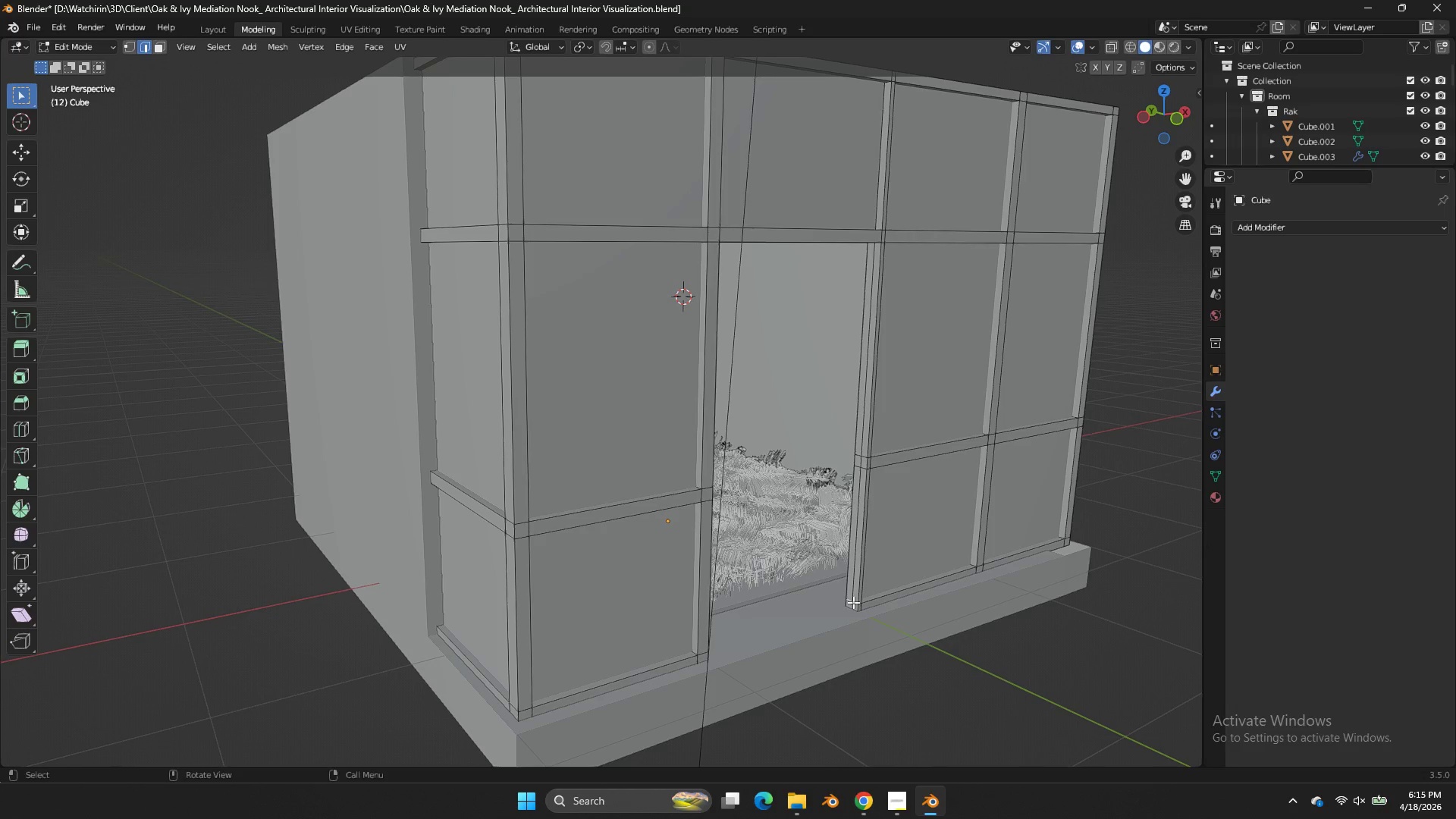 
key(G)
 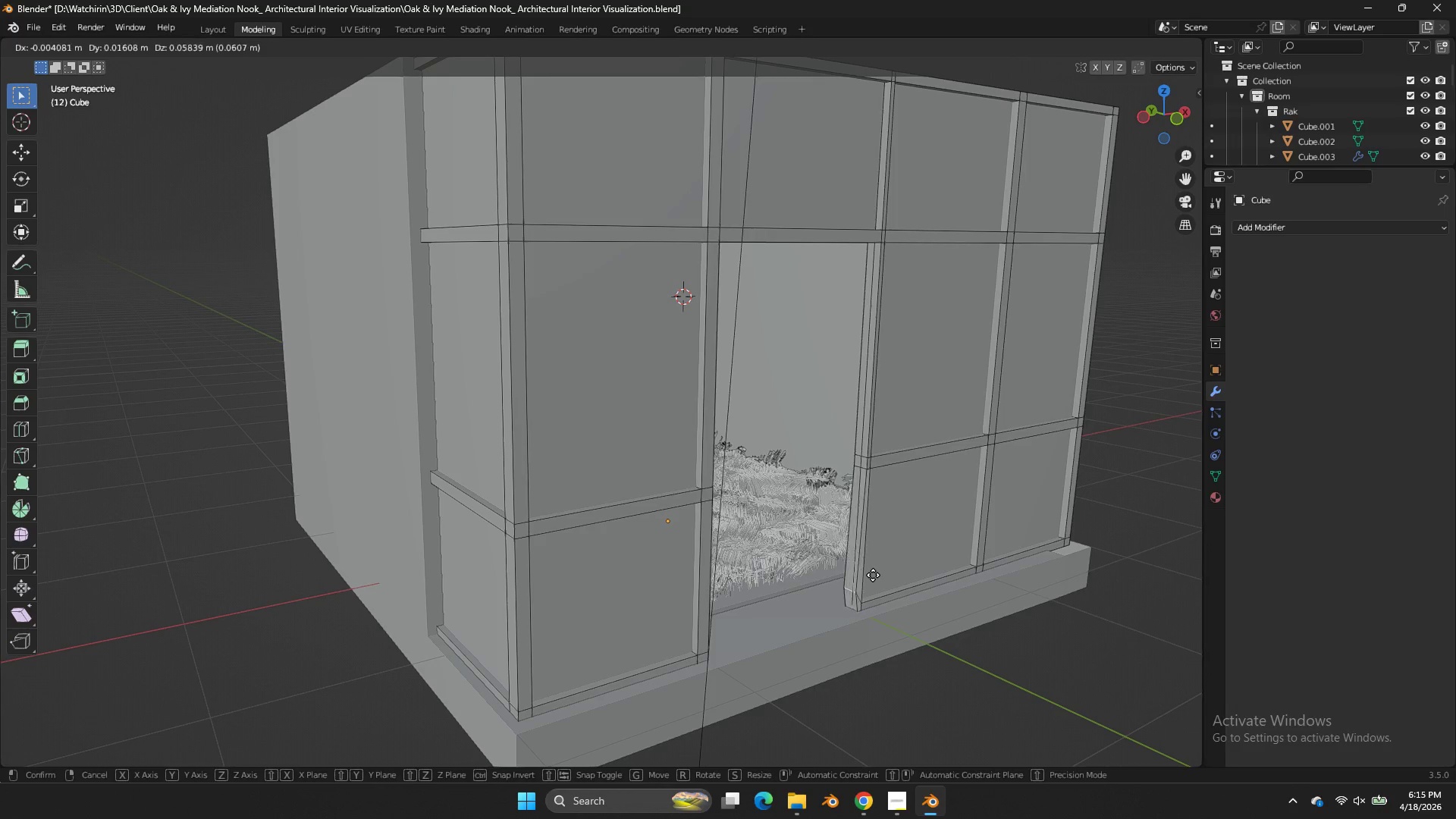 
right_click([842, 579])
 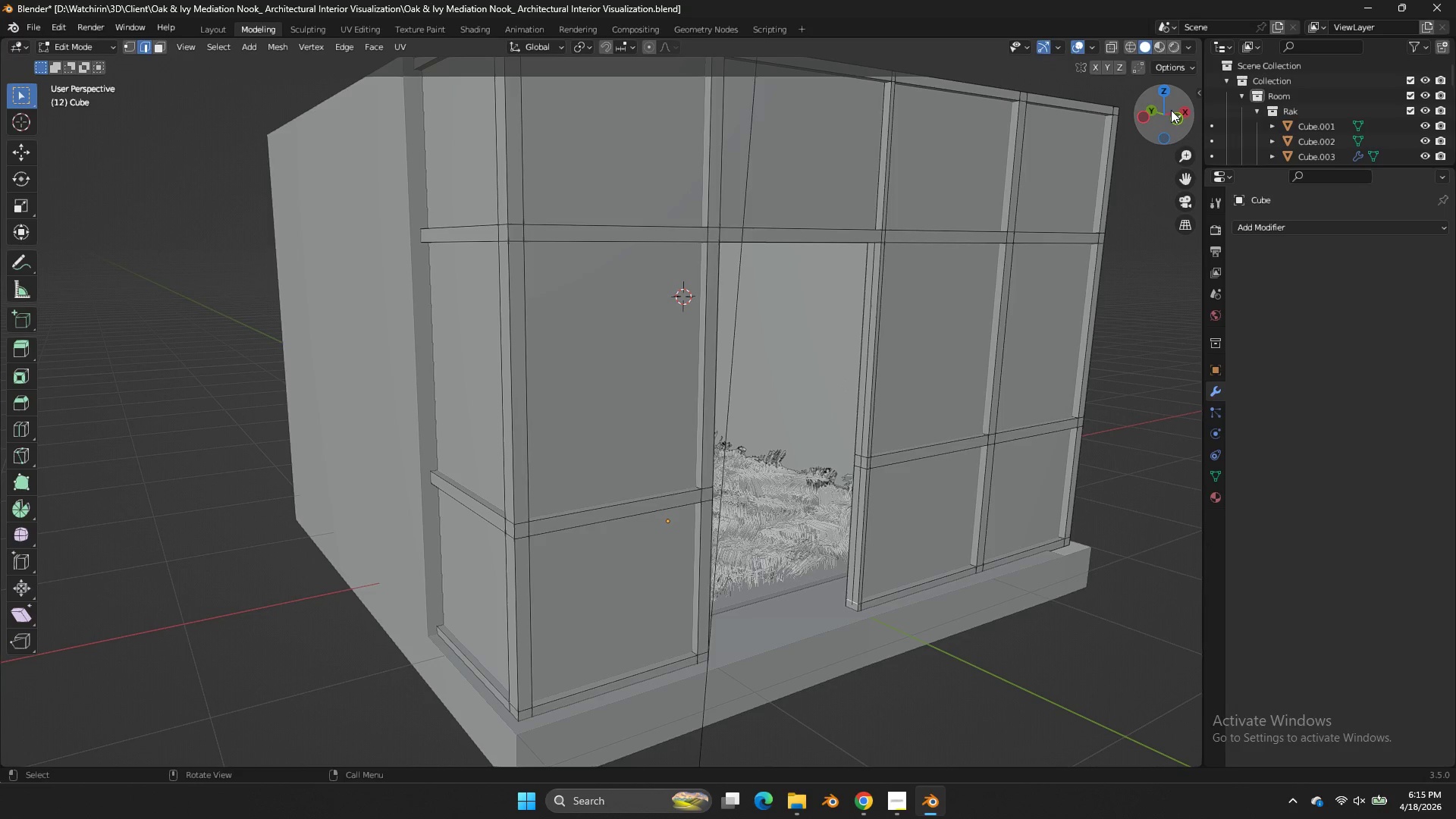 
left_click([1180, 118])
 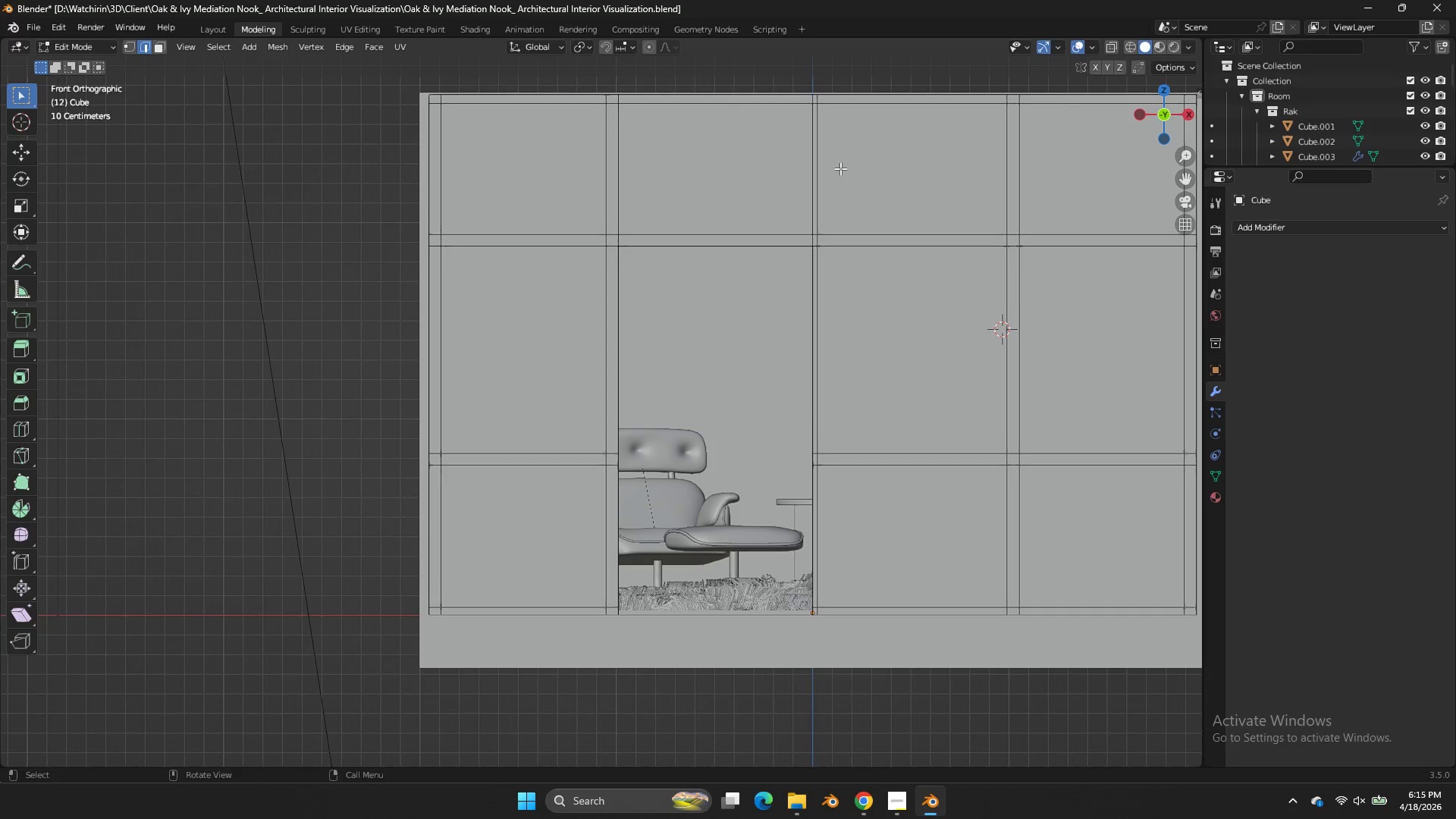 
key(Z)
 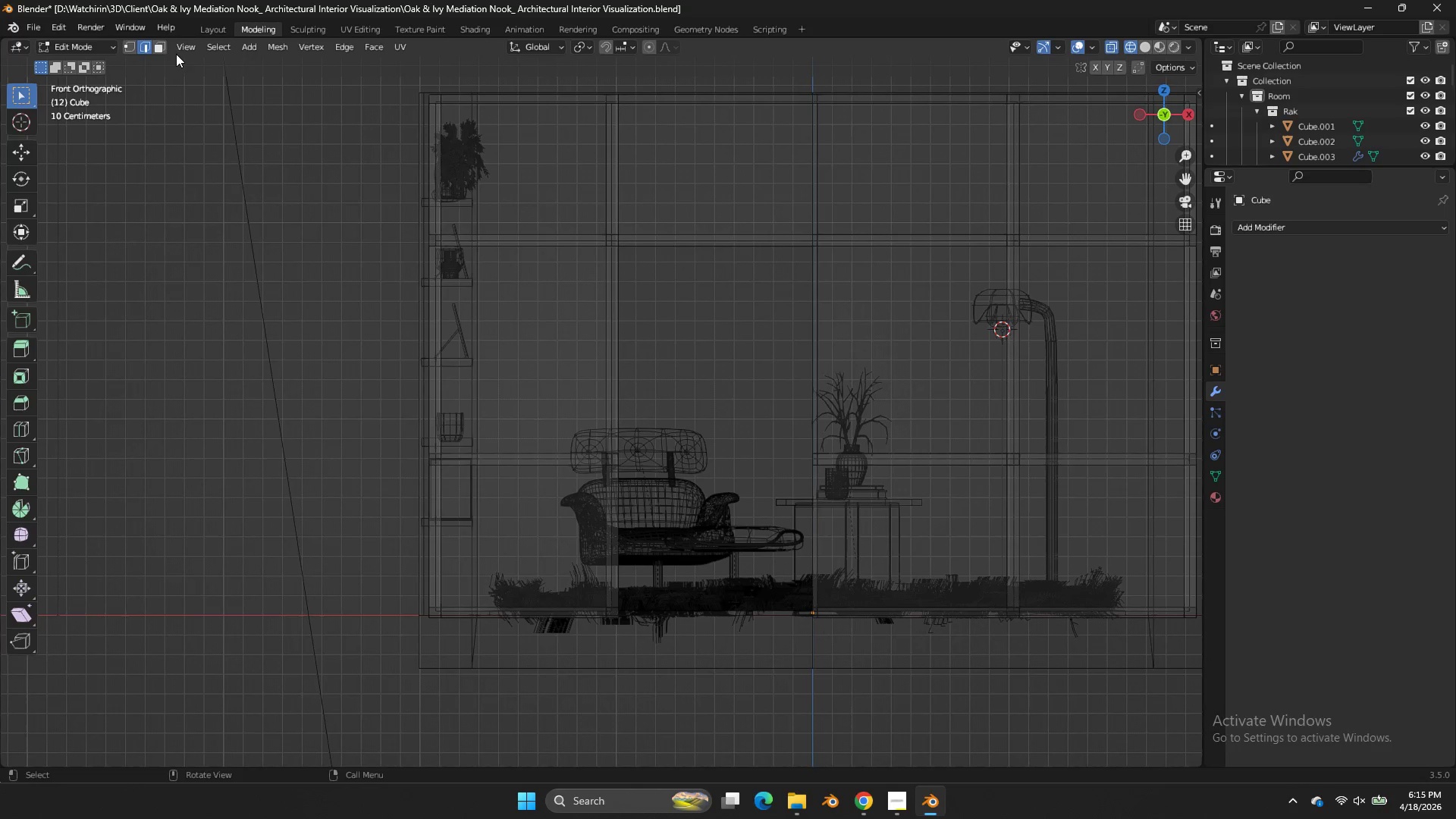 
left_click([161, 42])
 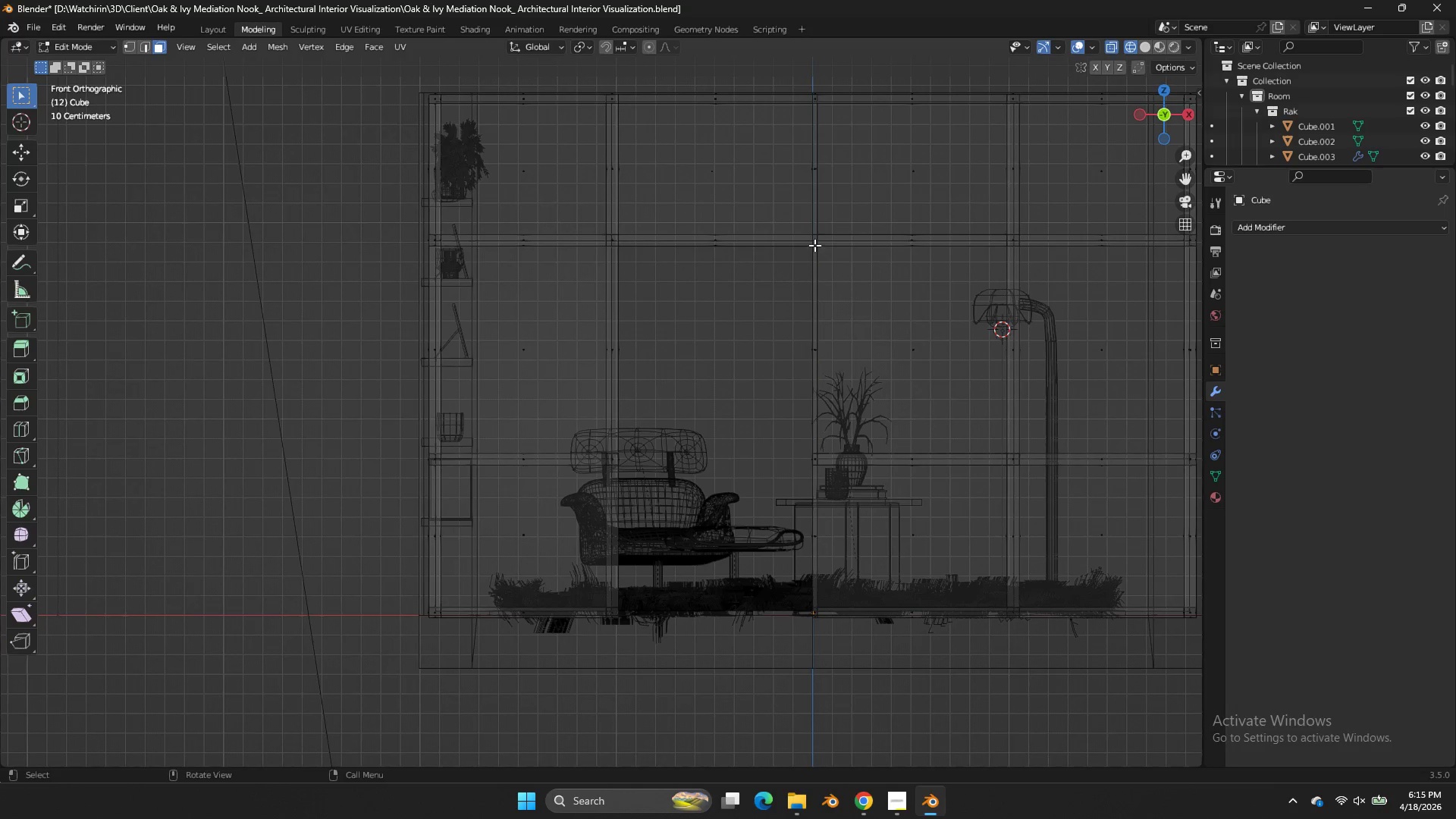 
left_click_drag(start_coordinate=[814, 243], to_coordinate=[614, 639])
 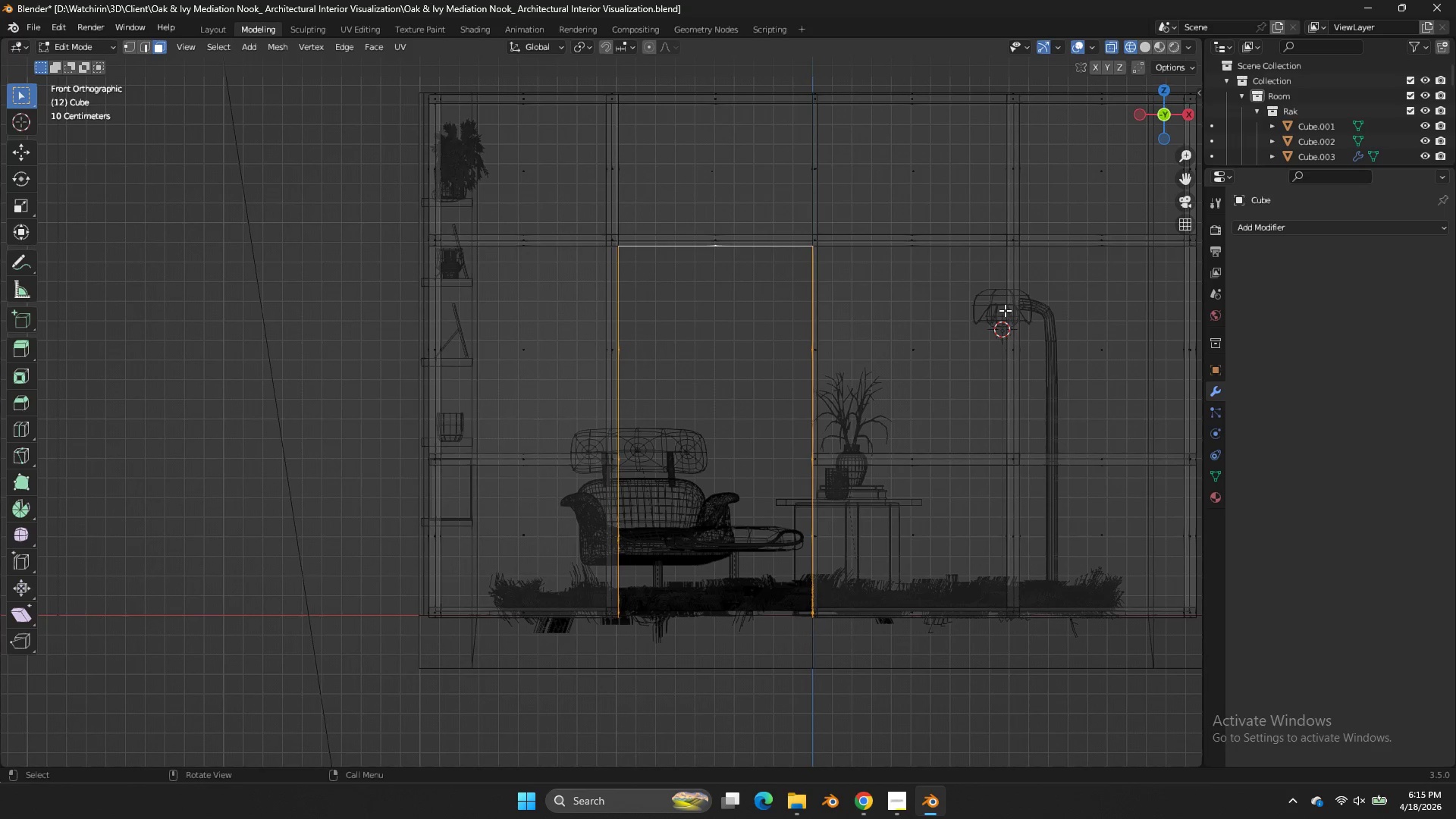 
key(Shift+D)
 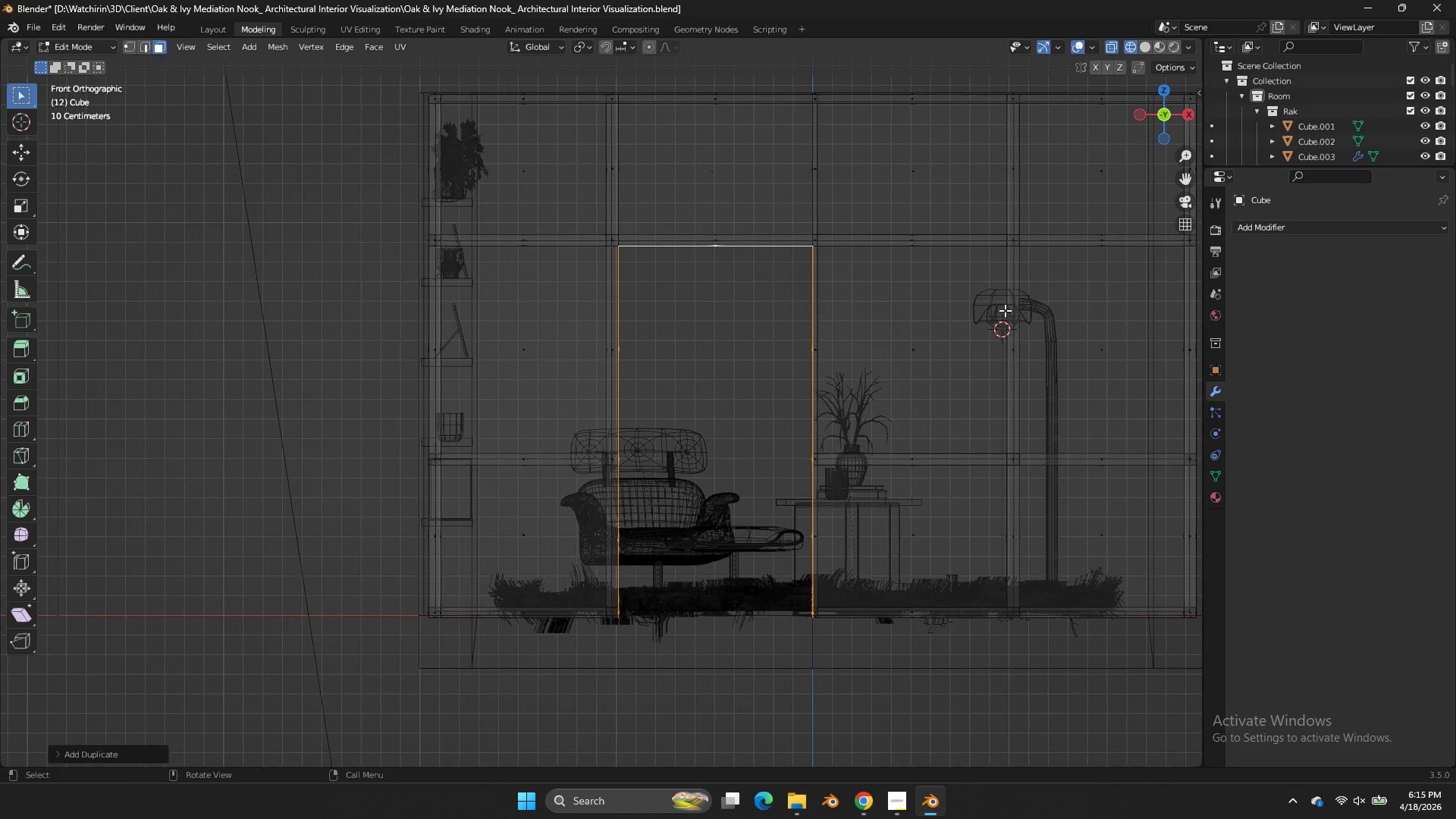 
right_click([1005, 310])
 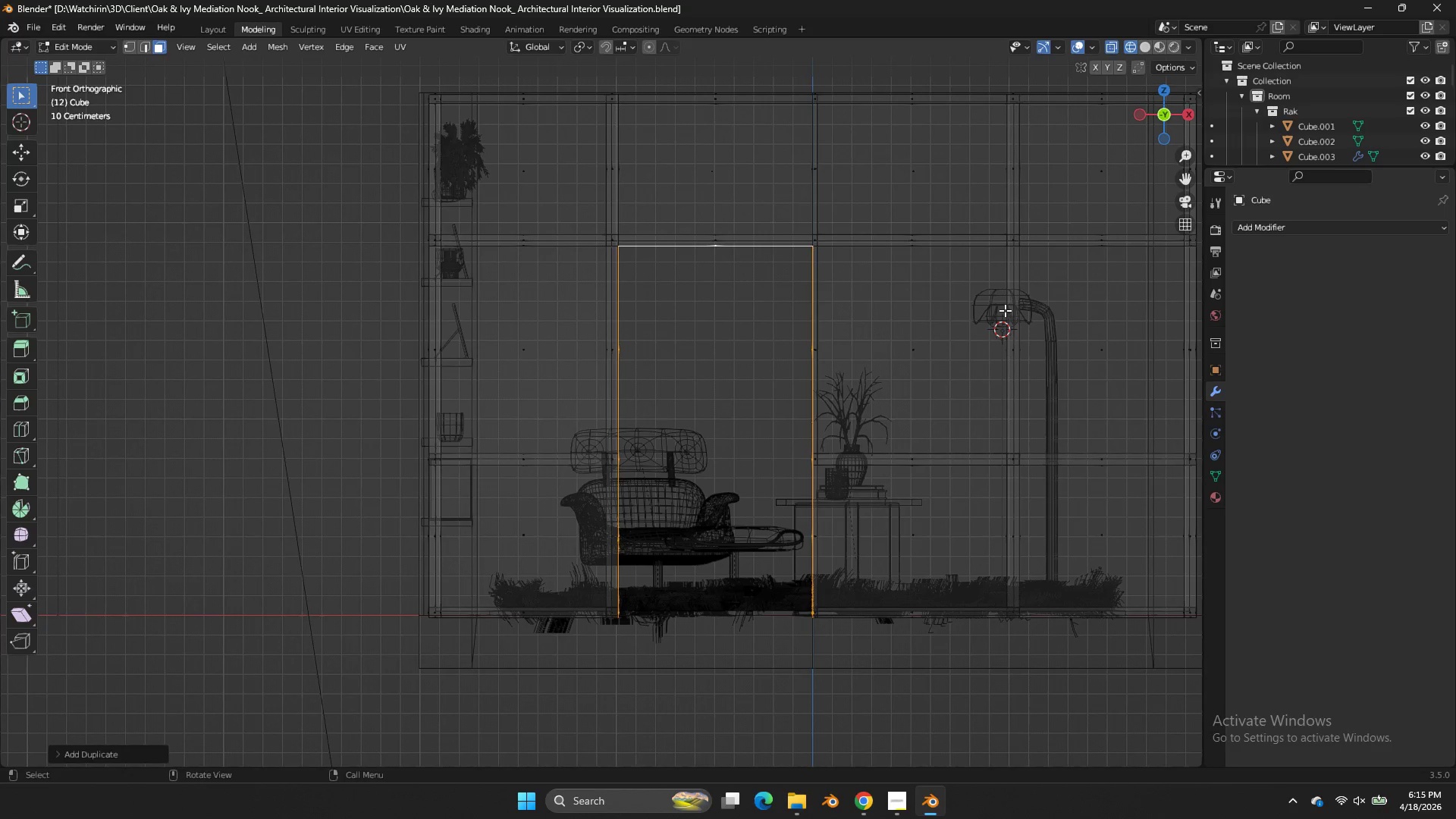 
key(E)
 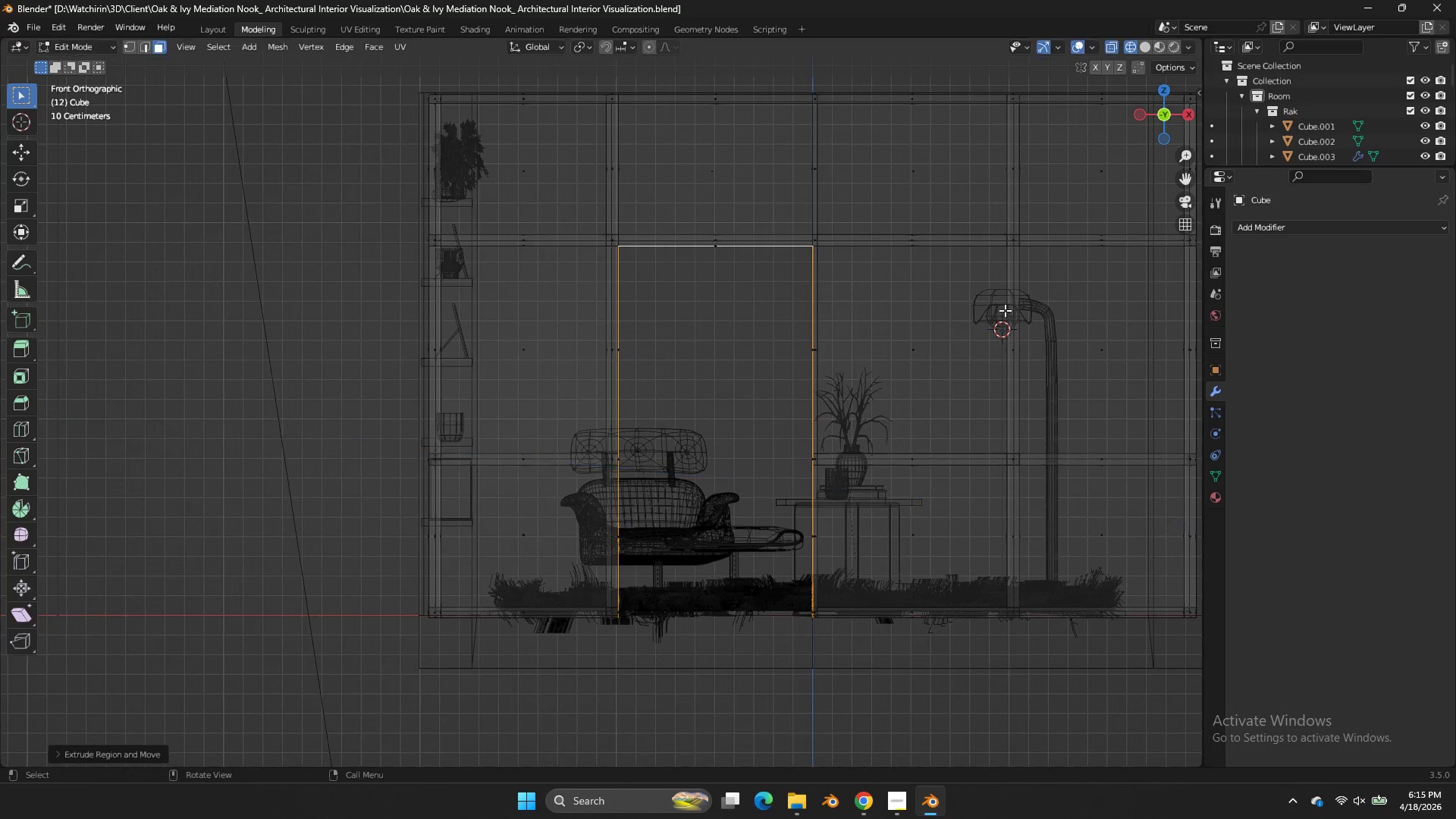 
right_click([1005, 310])
 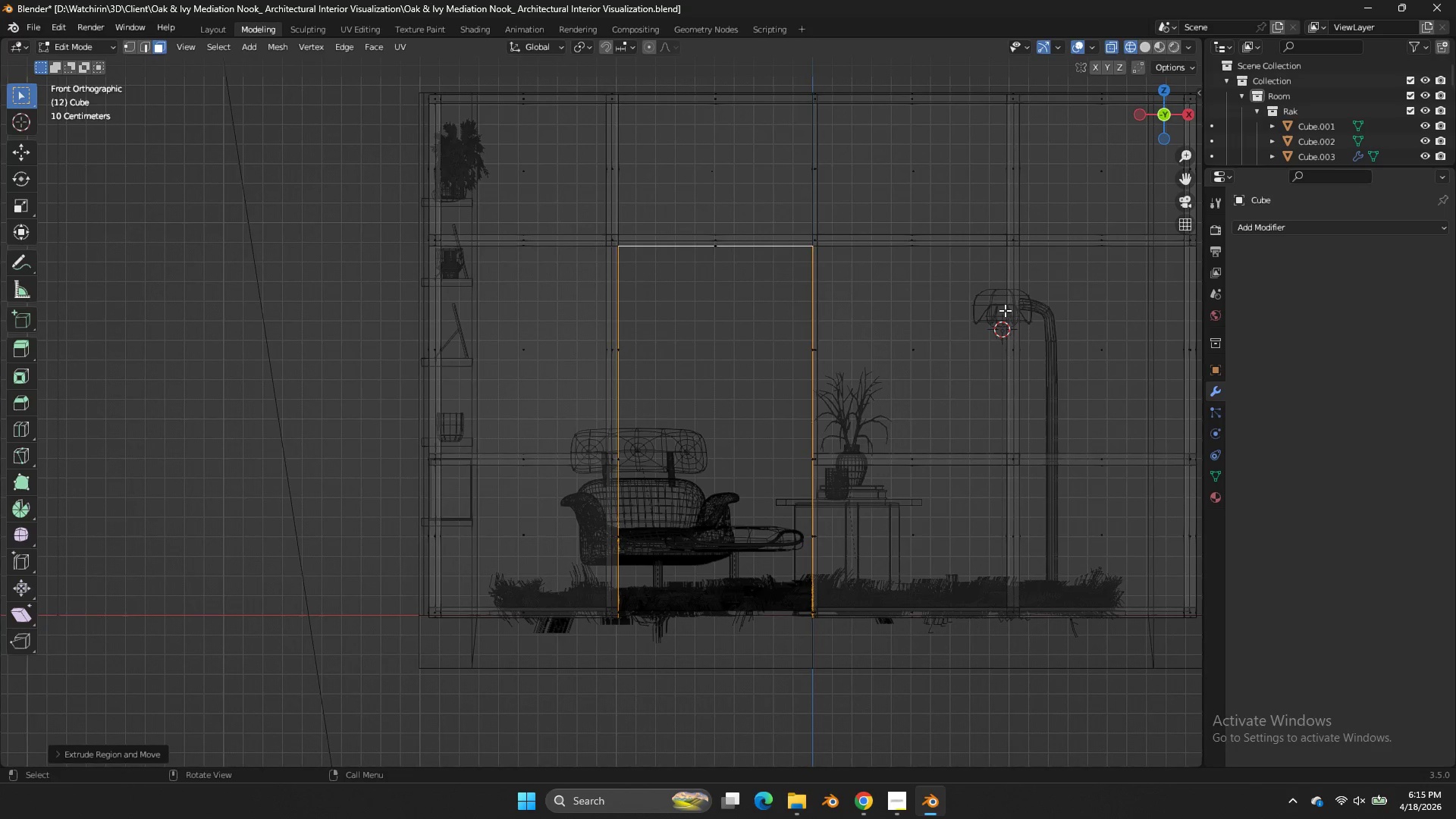 
key(S)
 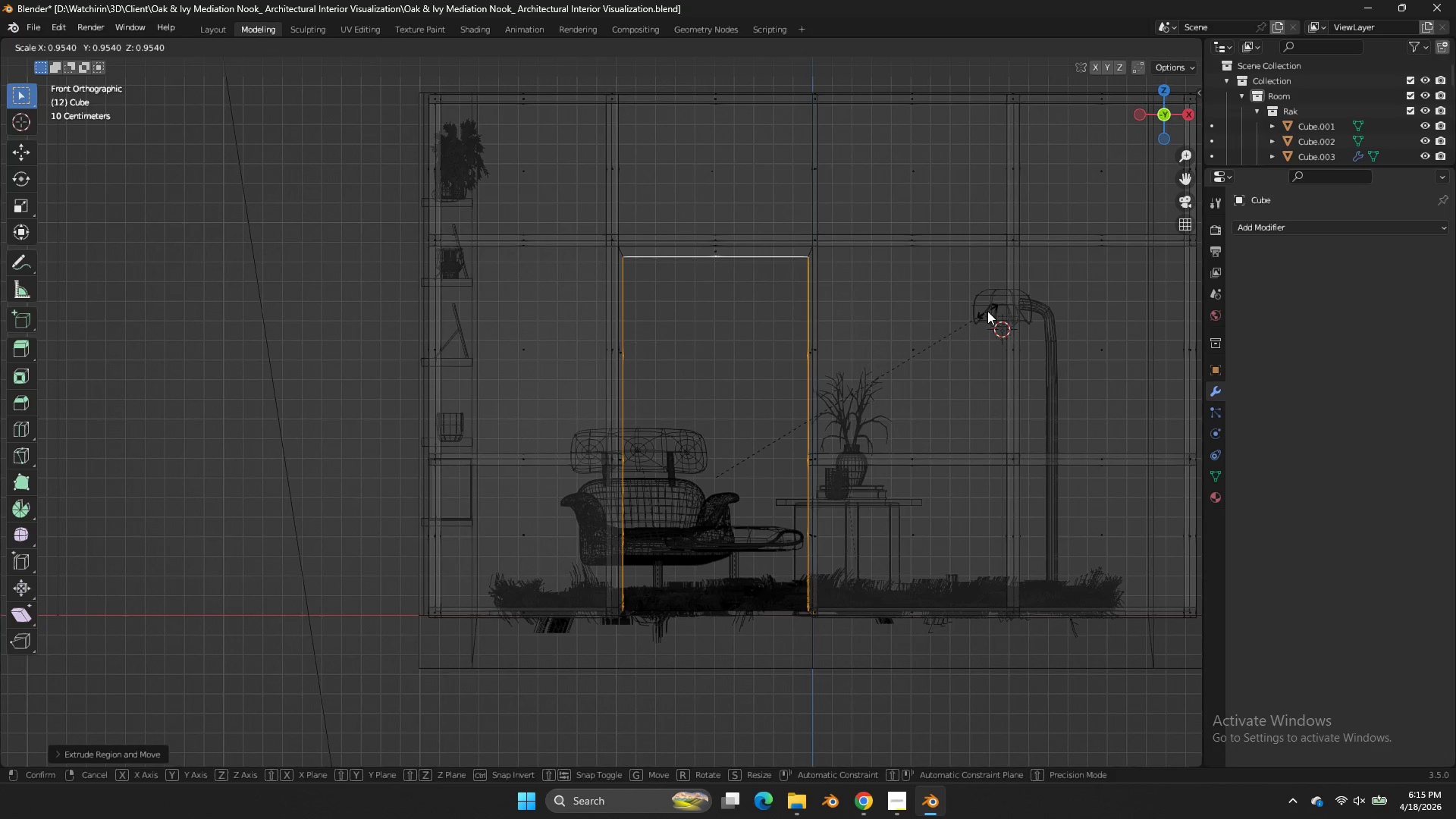 
left_click([987, 311])
 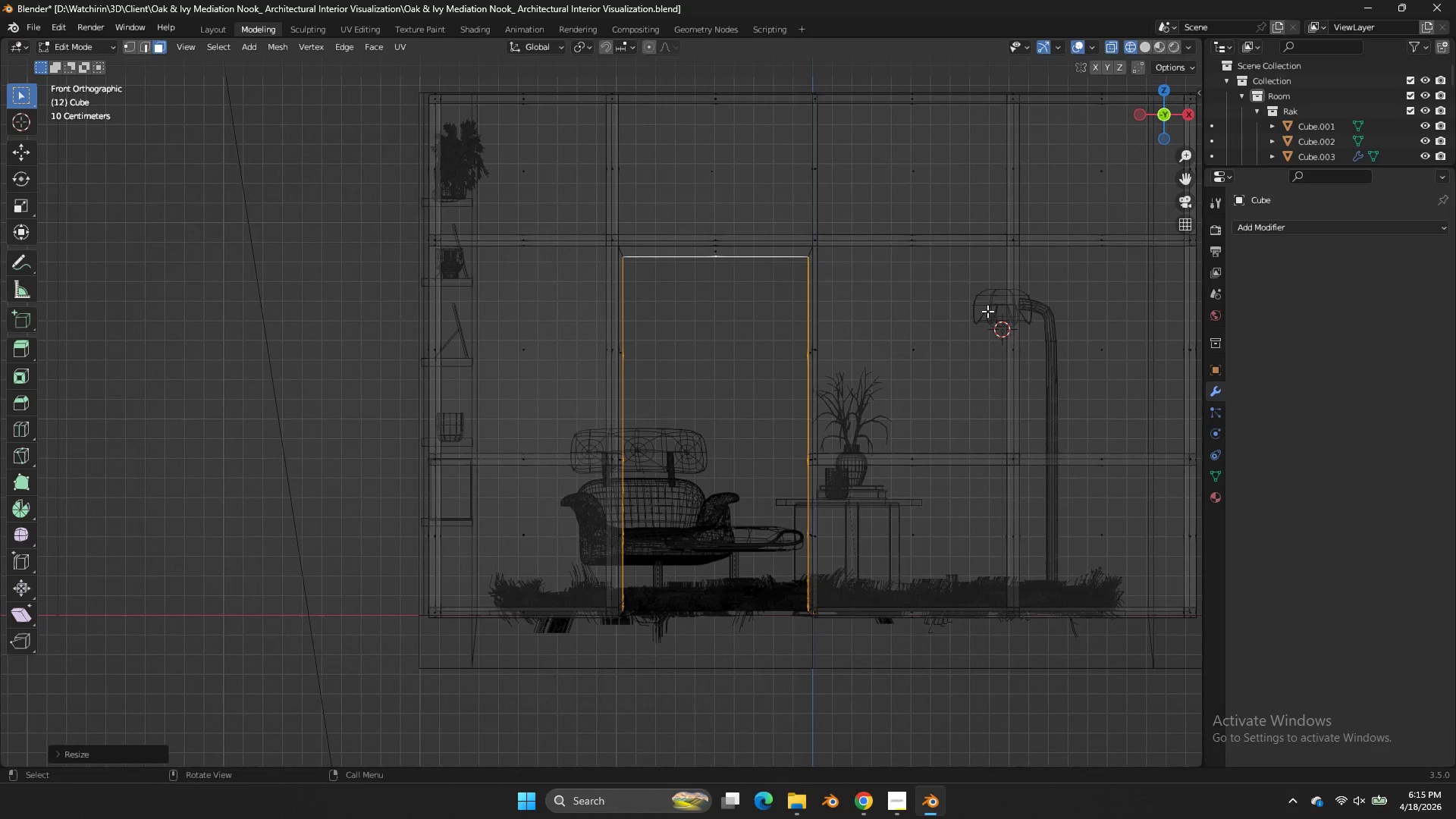 
type(sz)
 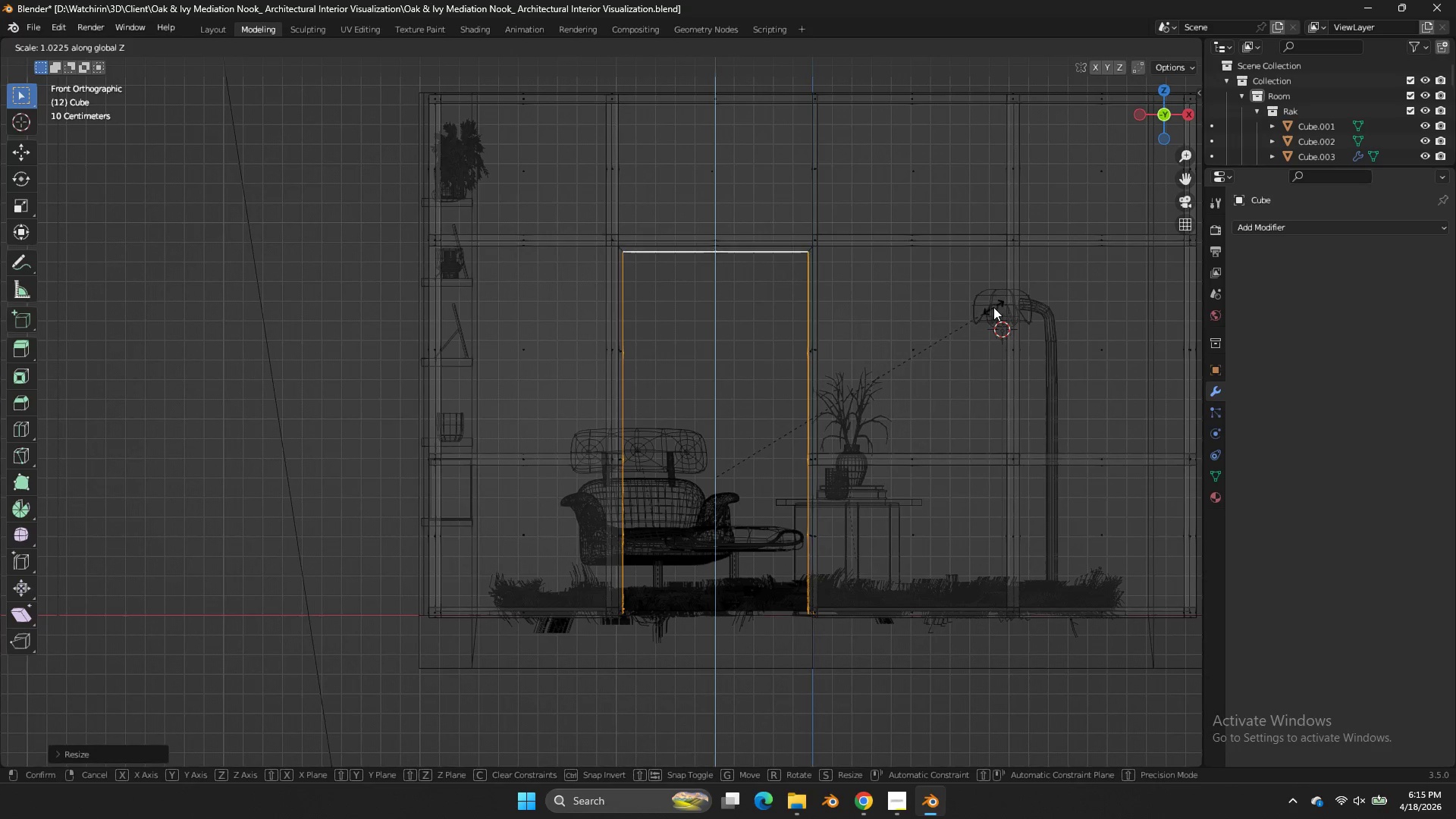 
left_click([998, 307])
 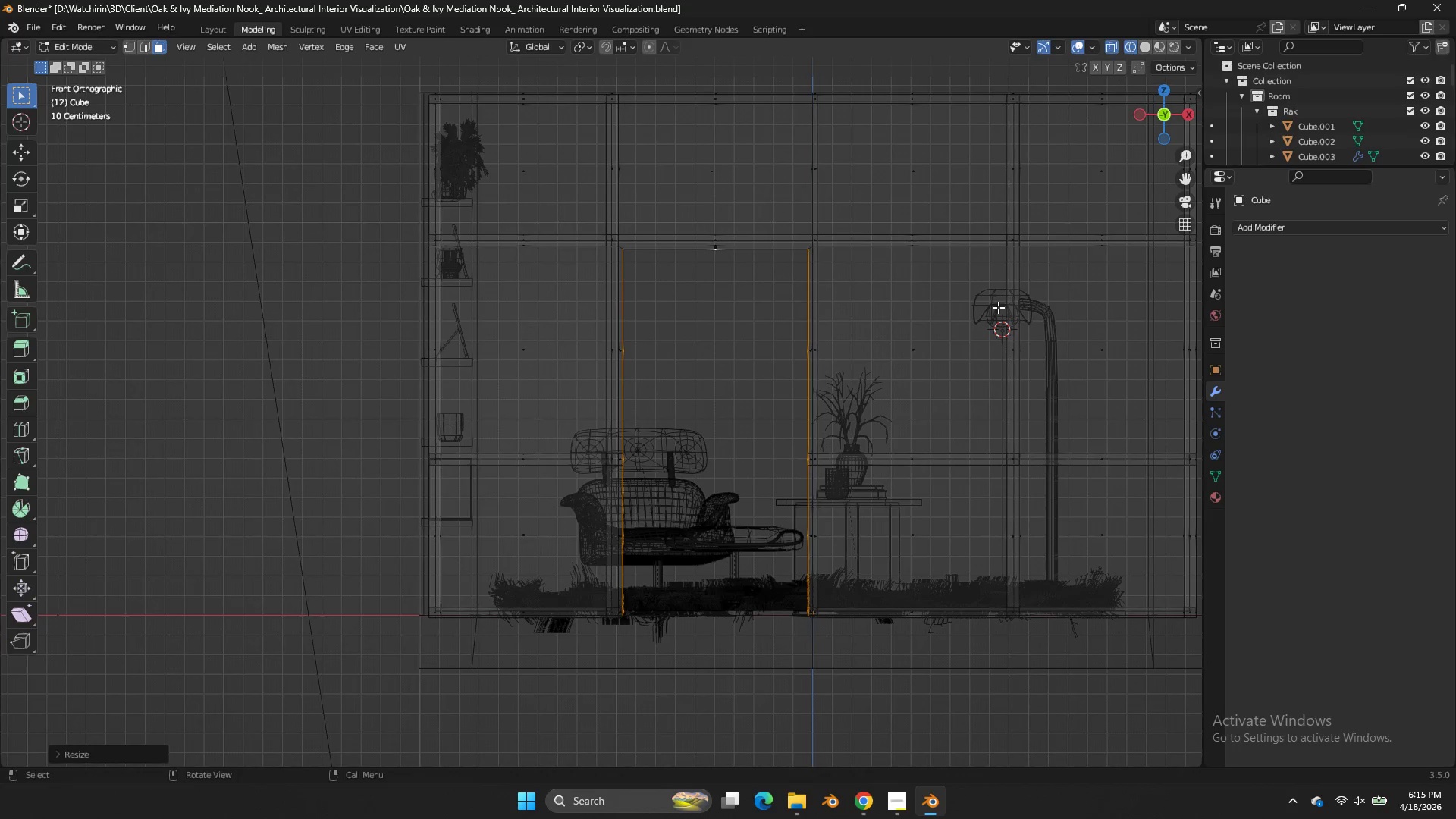 
key(Z)
 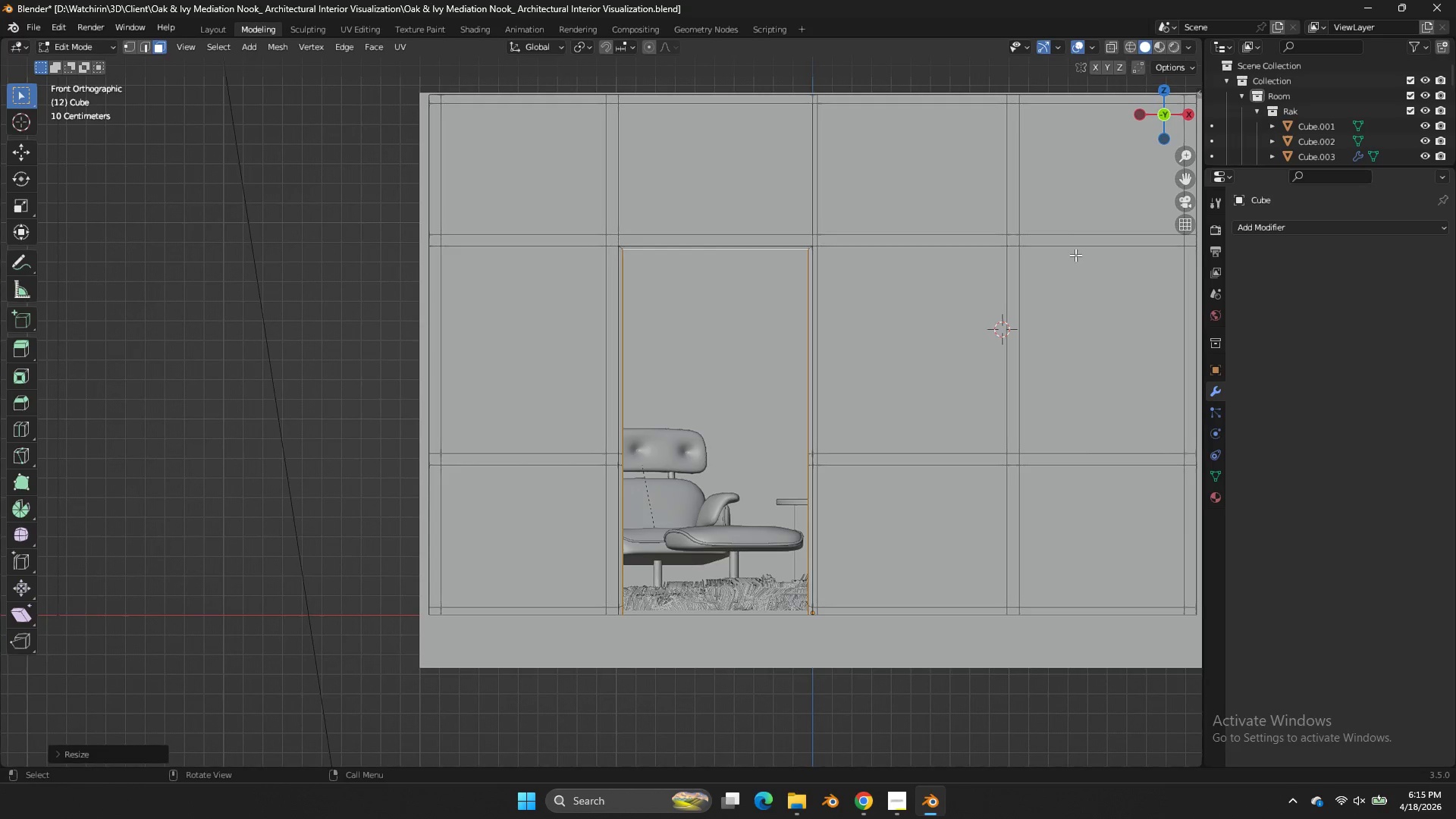 
key(S)
 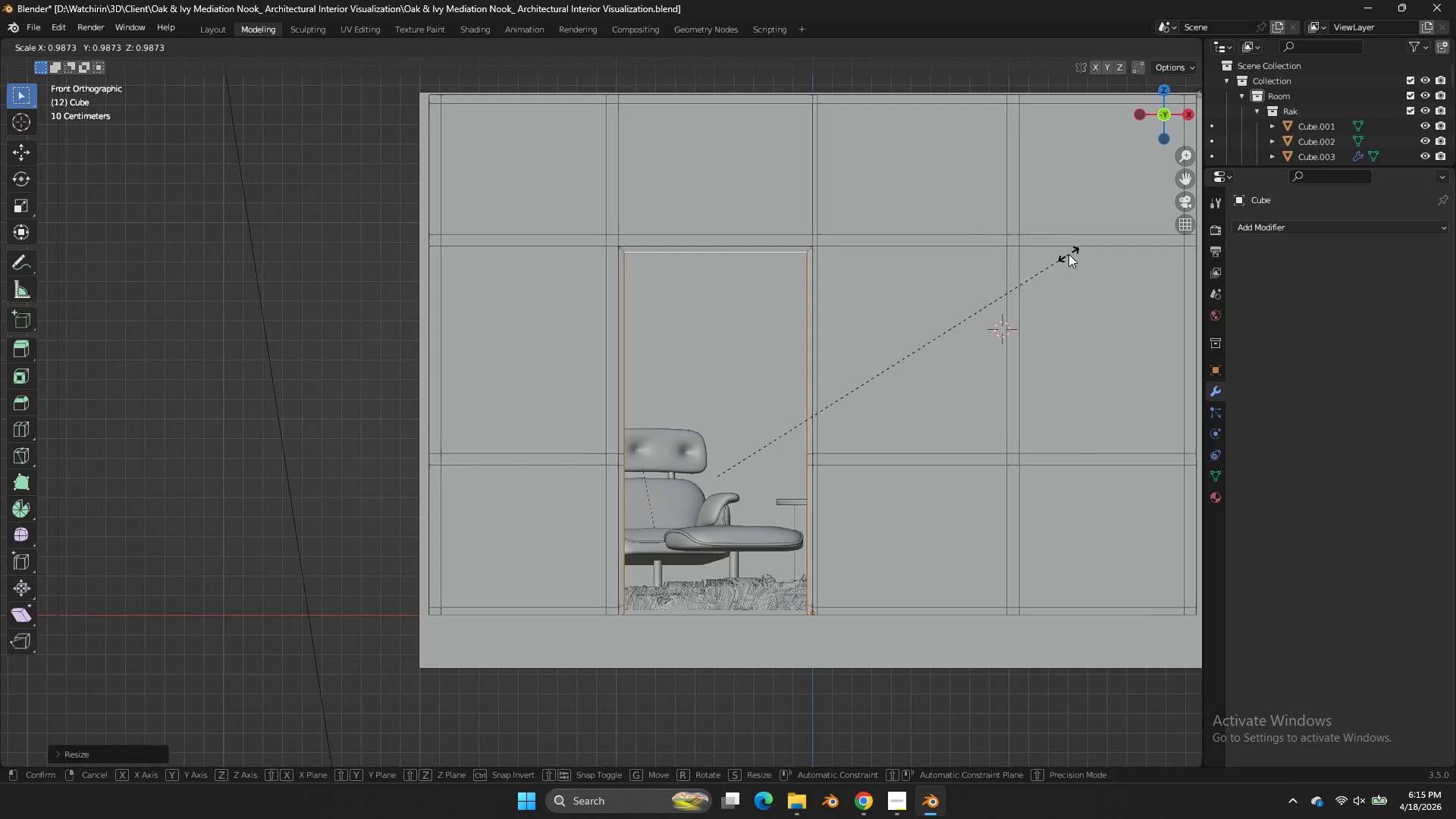 
left_click([1068, 254])
 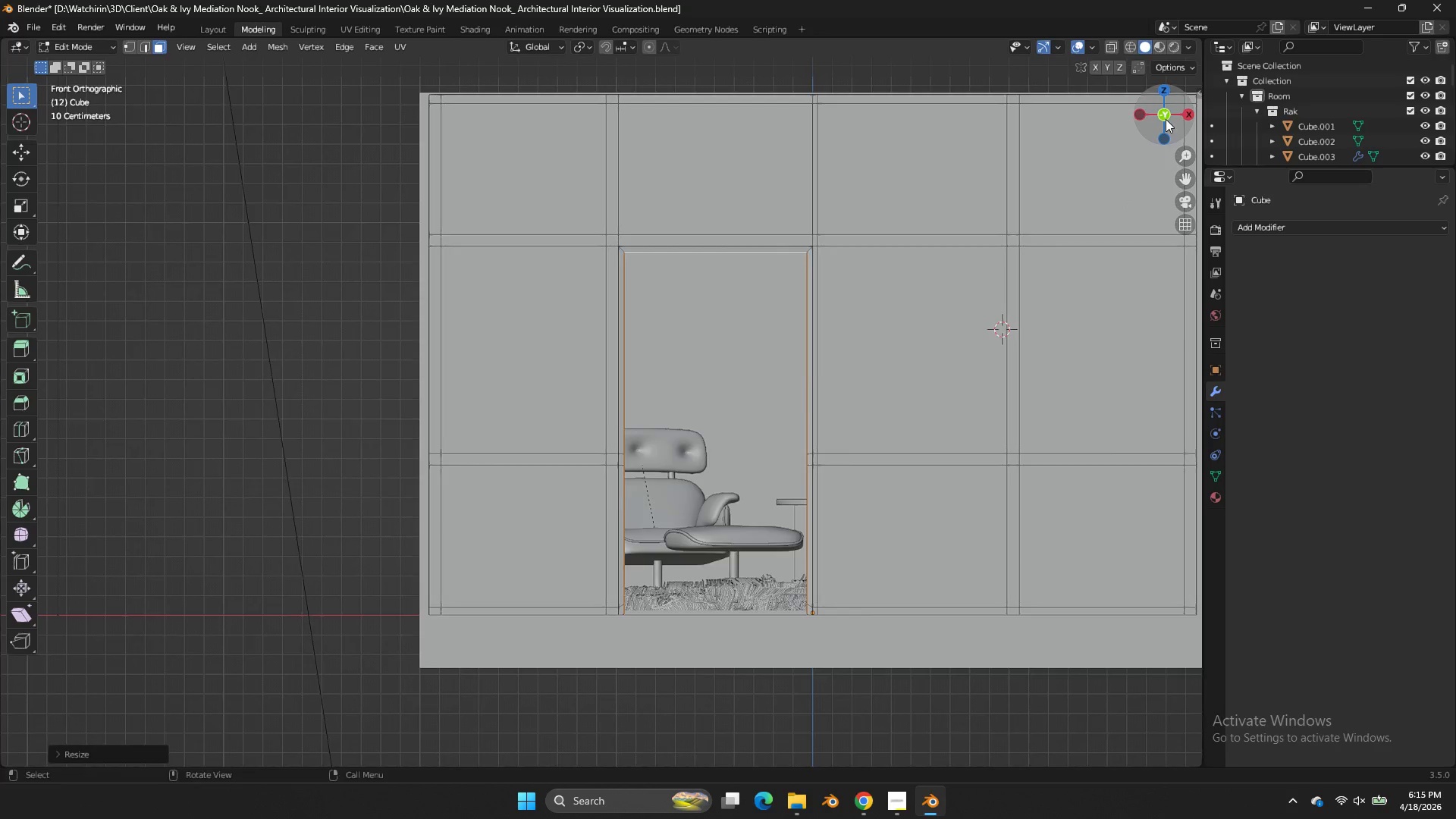 
left_click_drag(start_coordinate=[1166, 118], to_coordinate=[1069, 171])
 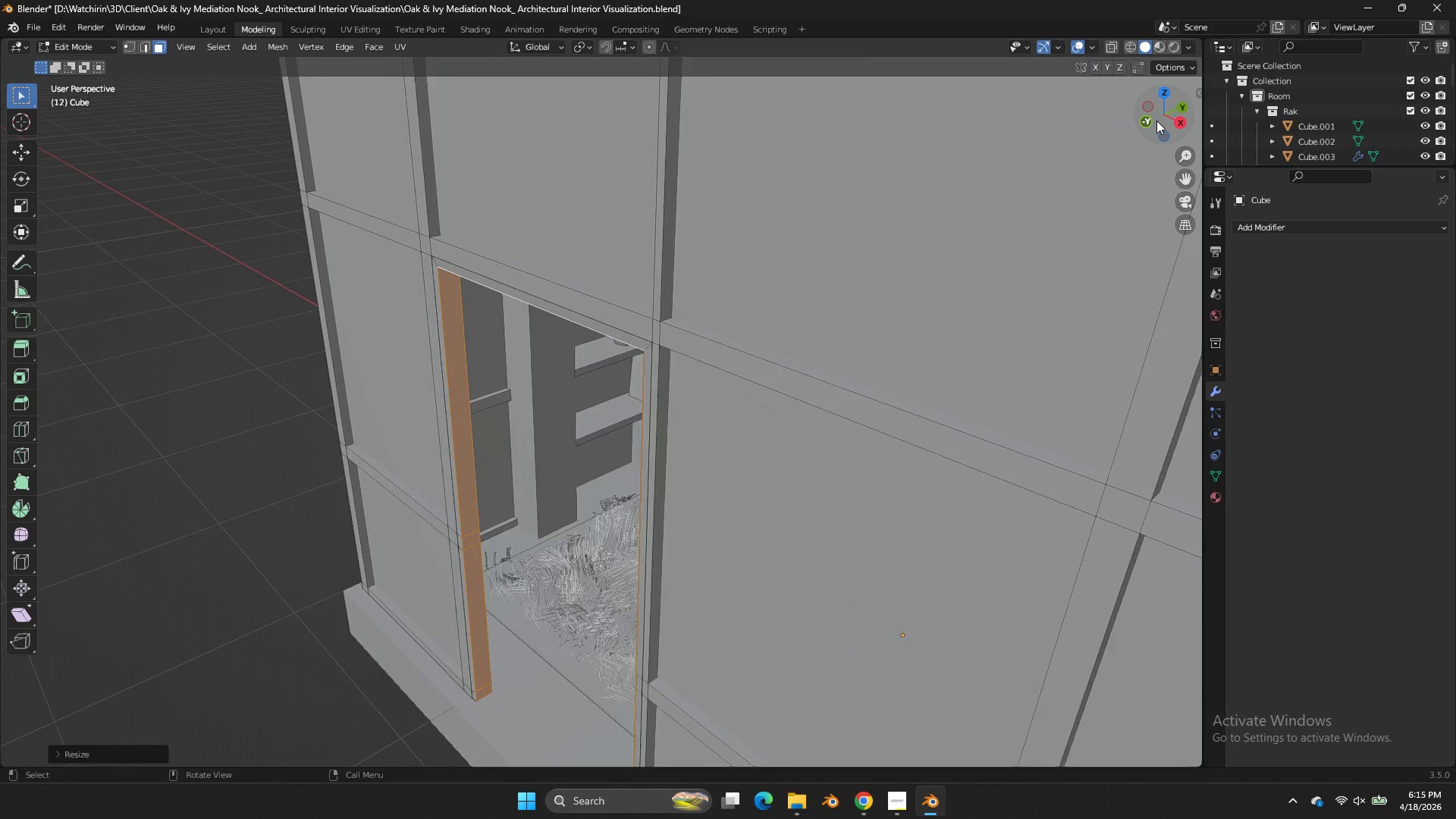 
scroll: coordinate [1156, 121], scroll_direction: up, amount: 2.0
 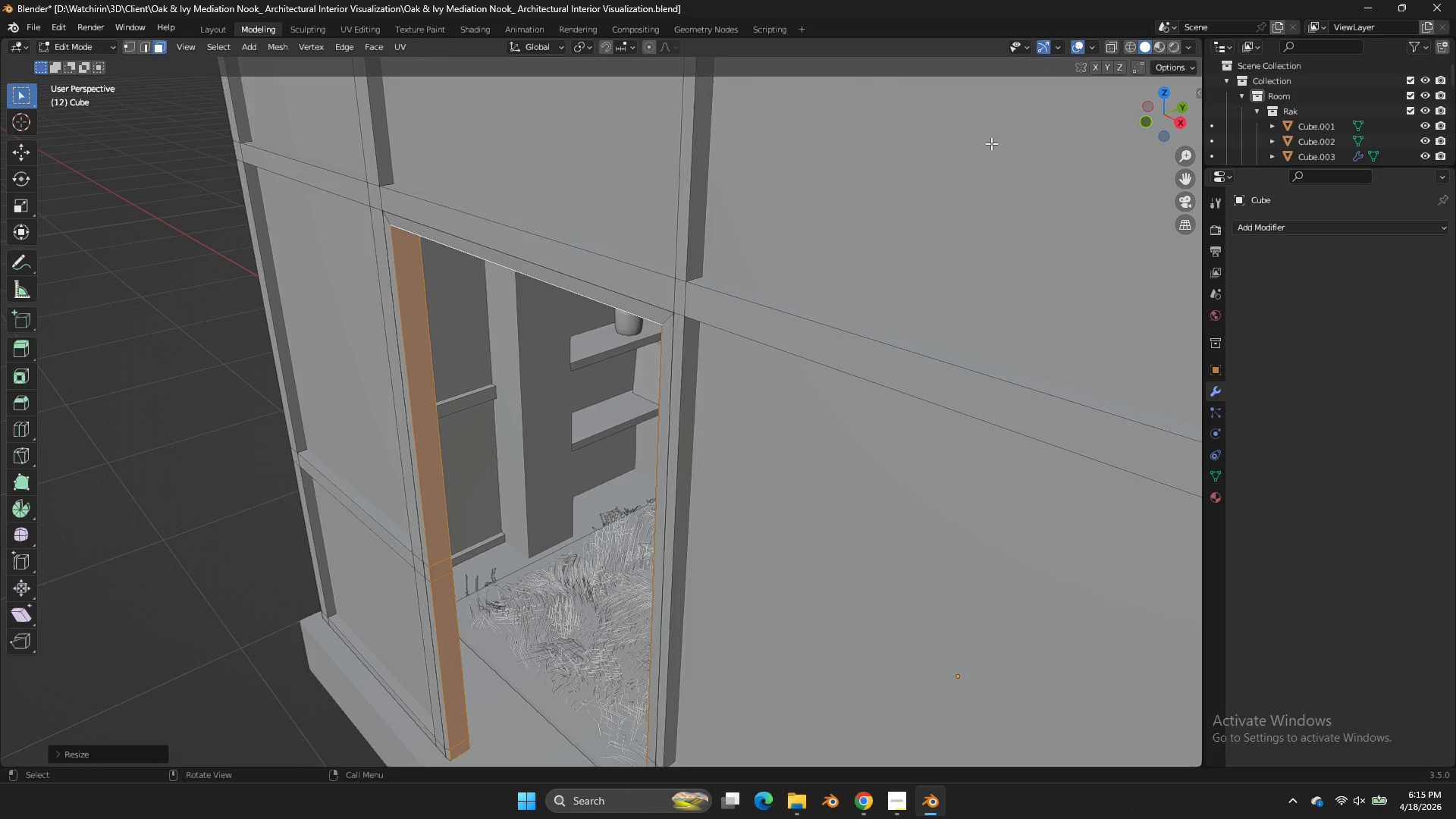 
key(Tab)
 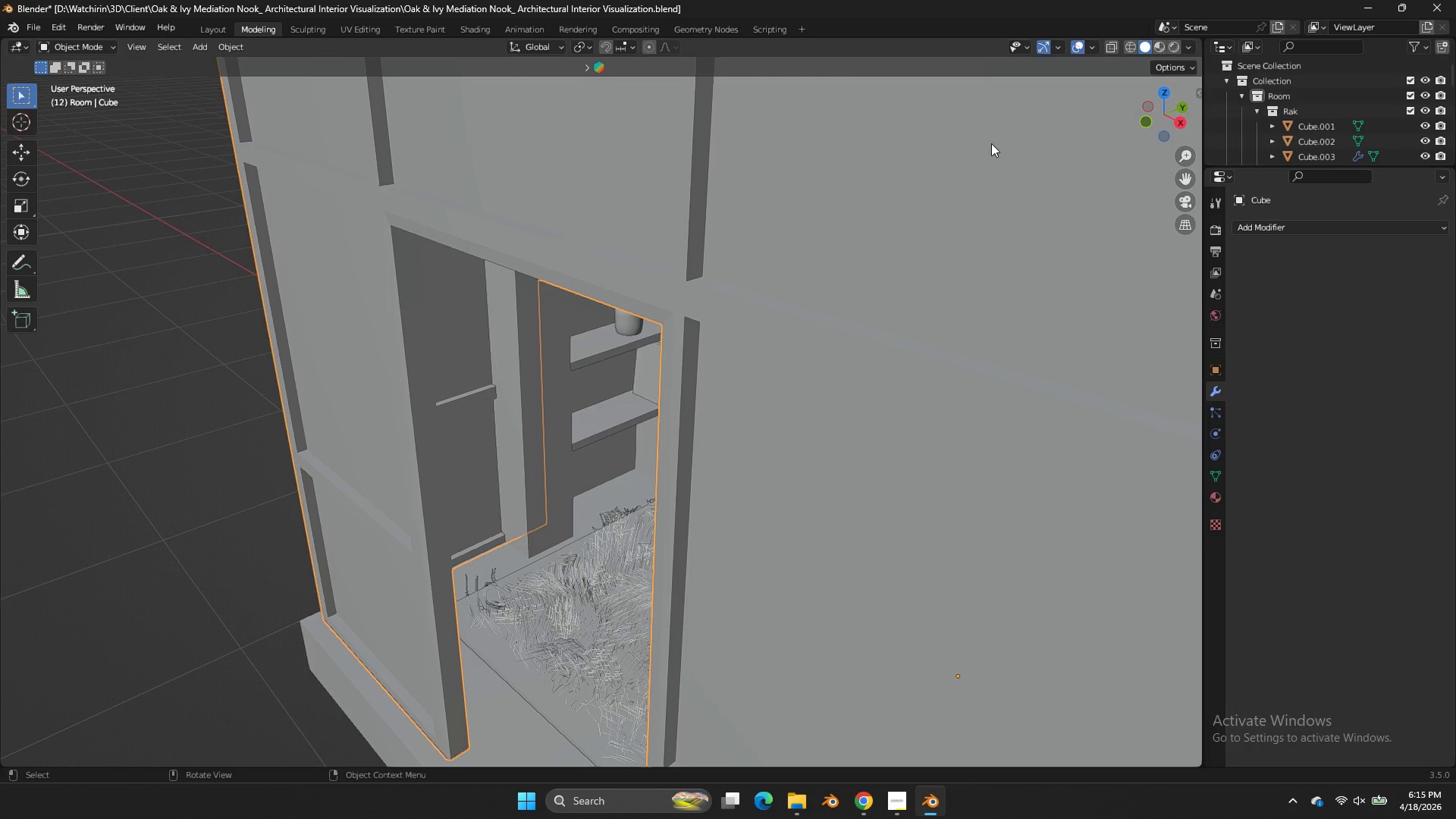 
key(Tab)
 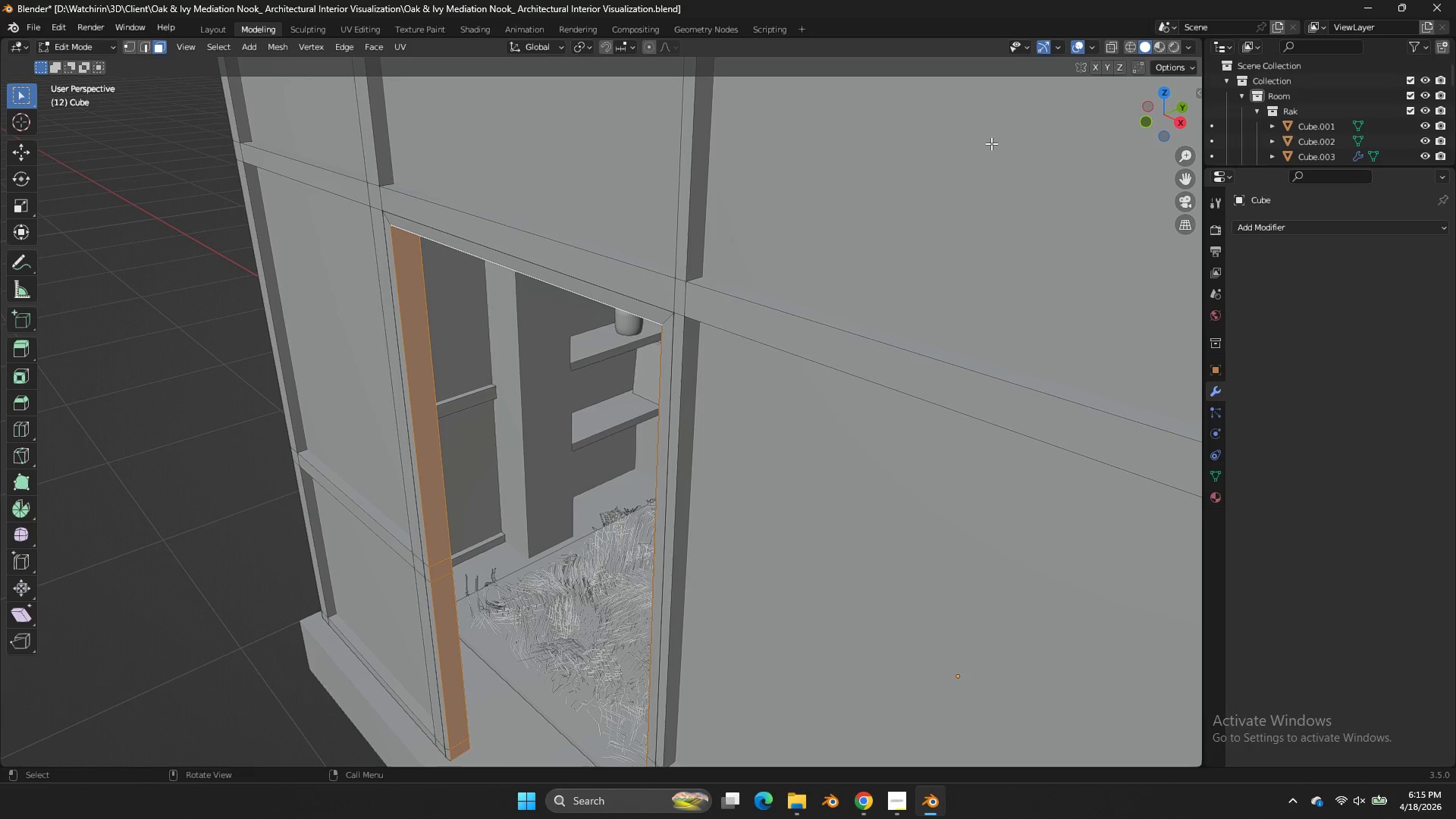 
scroll: coordinate [990, 158], scroll_direction: down, amount: 1.0
 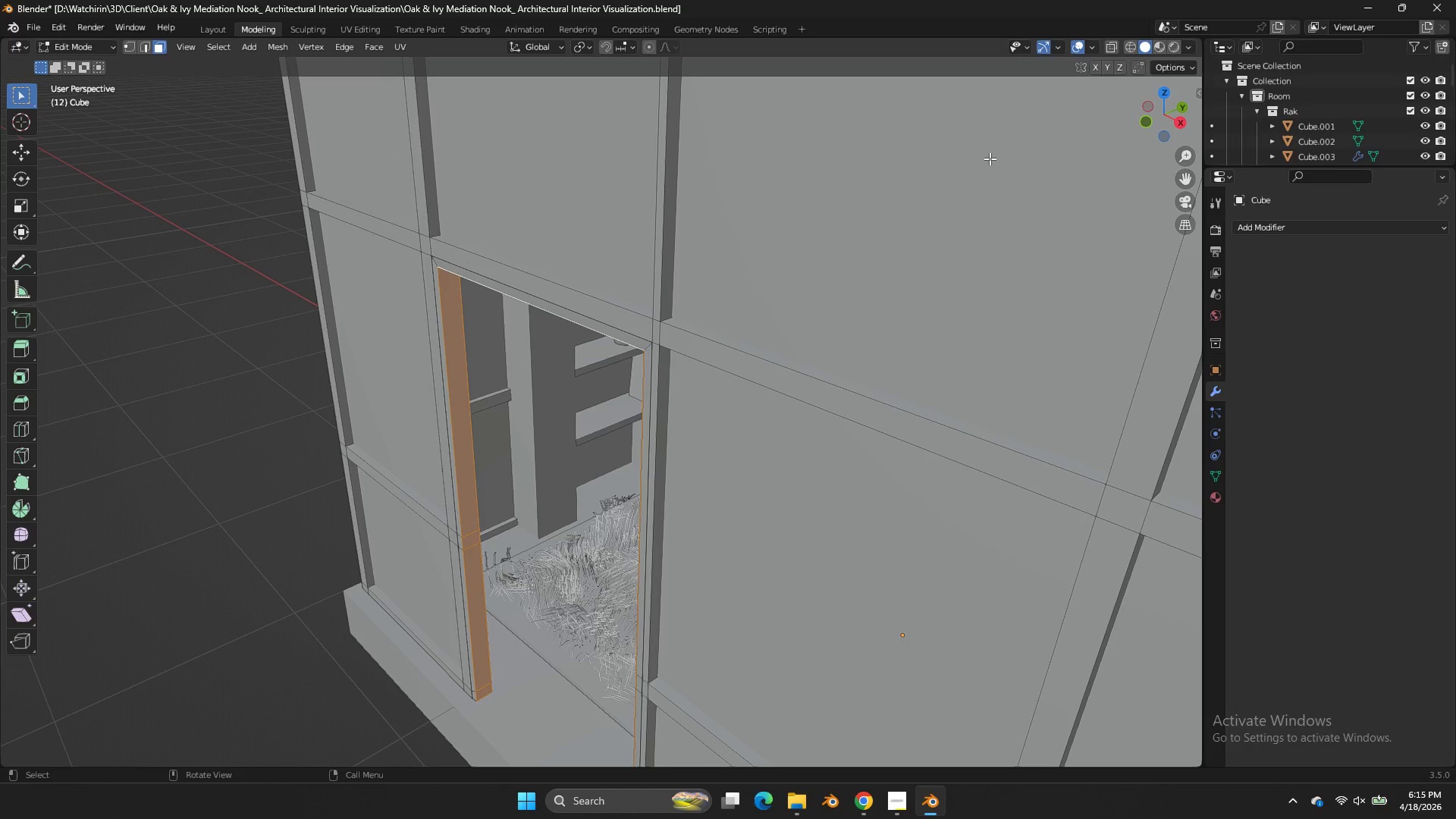 
wait(7.62)
 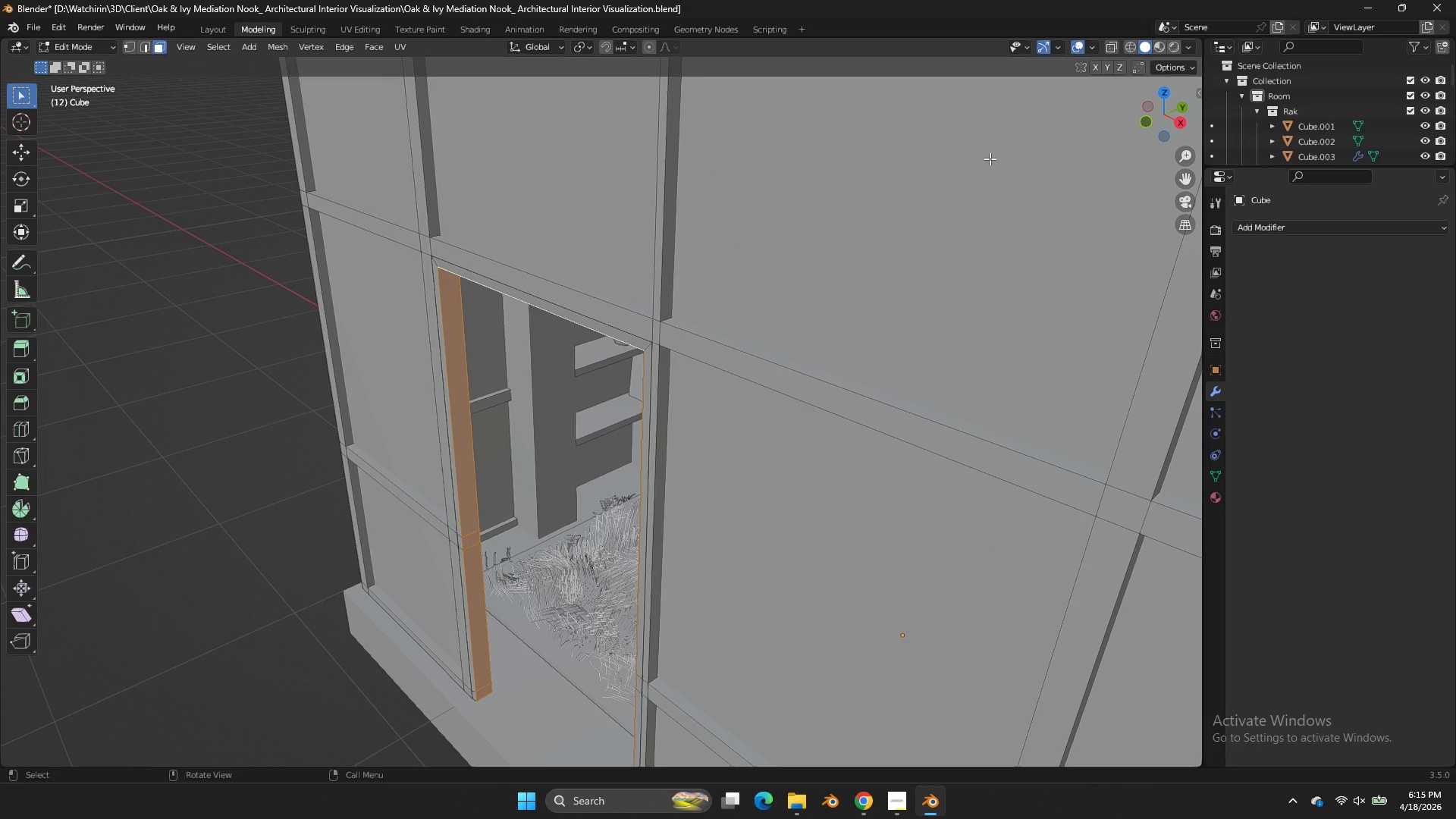 
left_click([1148, 120])
 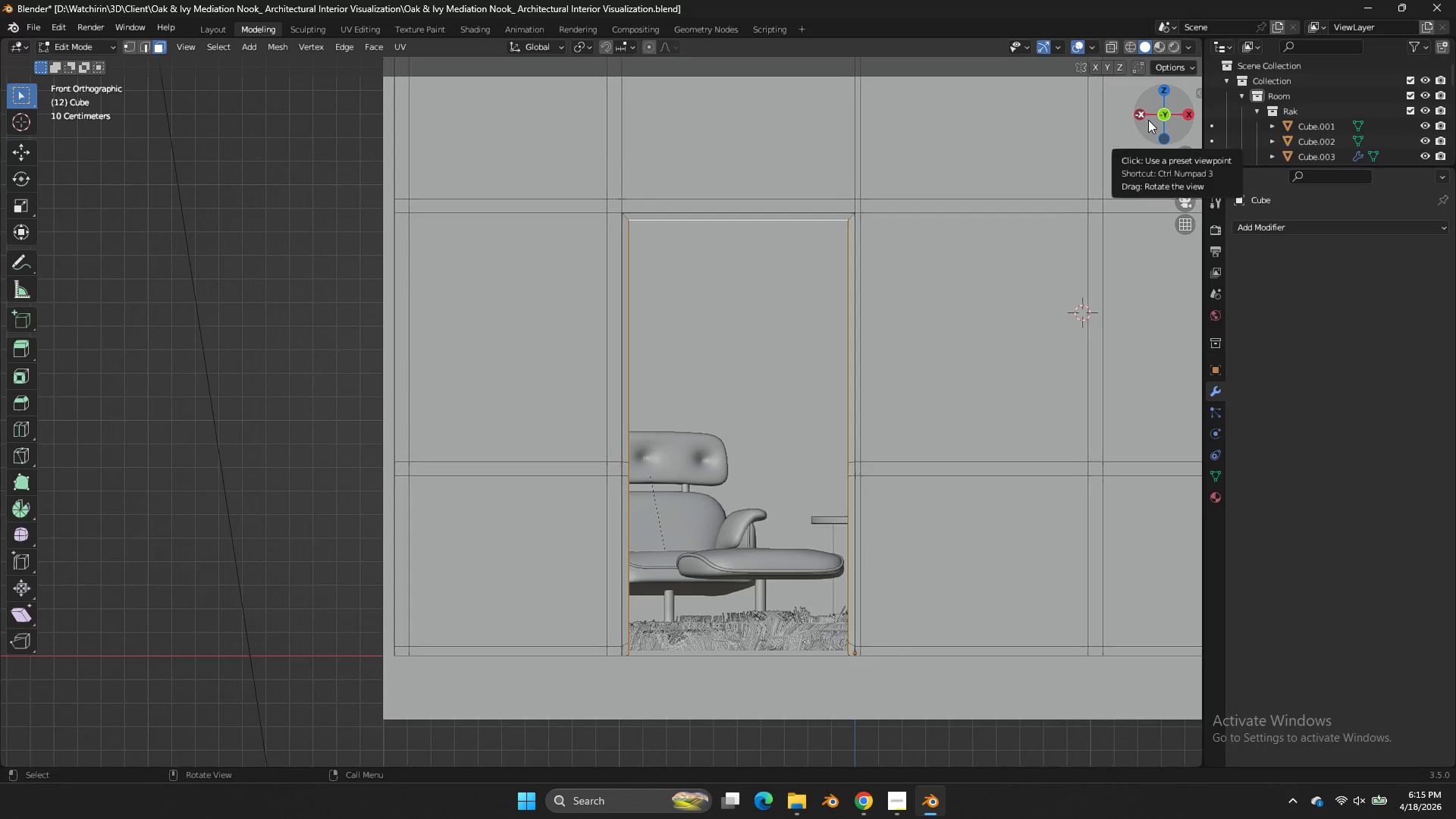 
left_click_drag(start_coordinate=[1148, 120], to_coordinate=[1173, 153])
 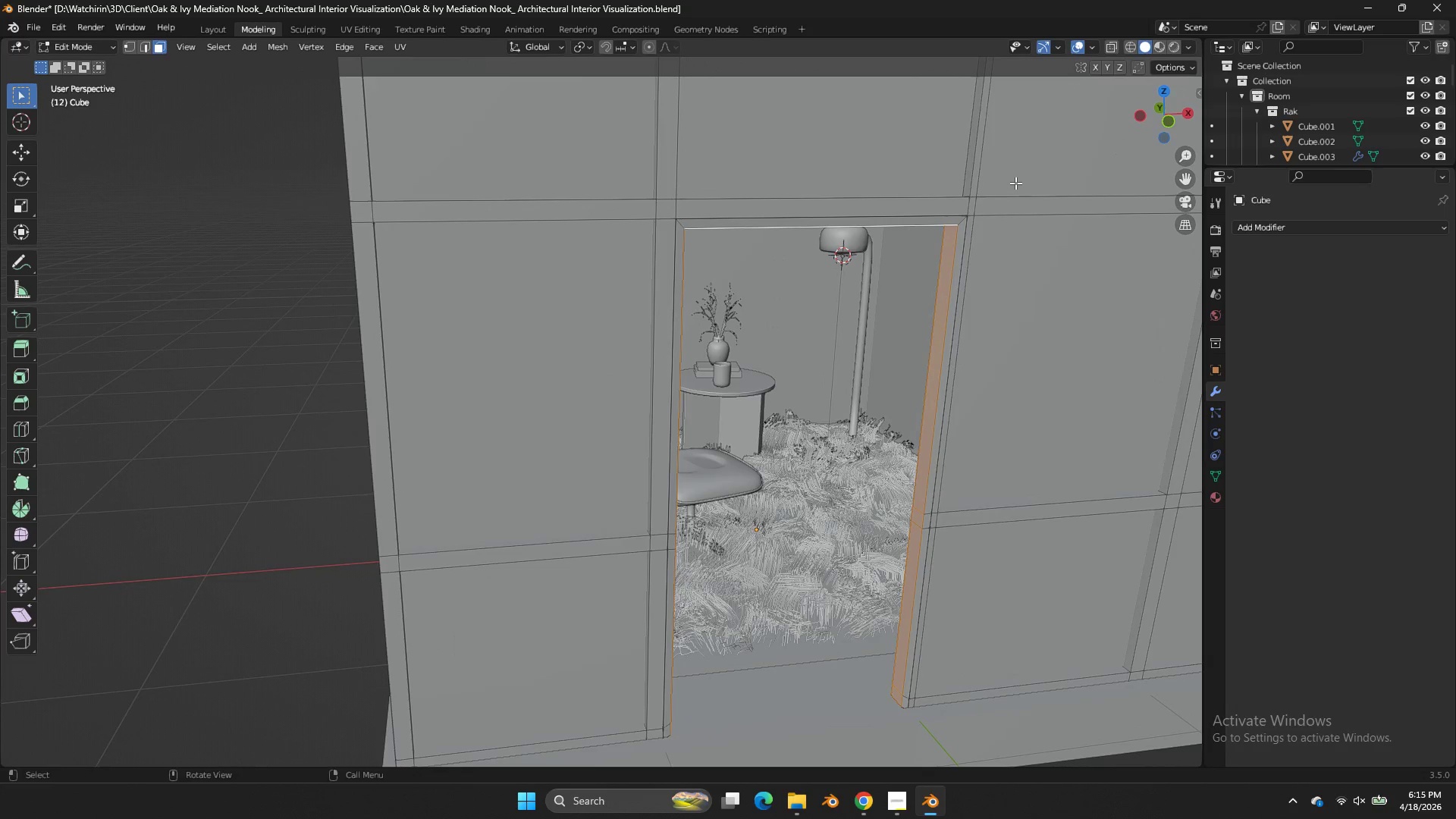 
key(P)
 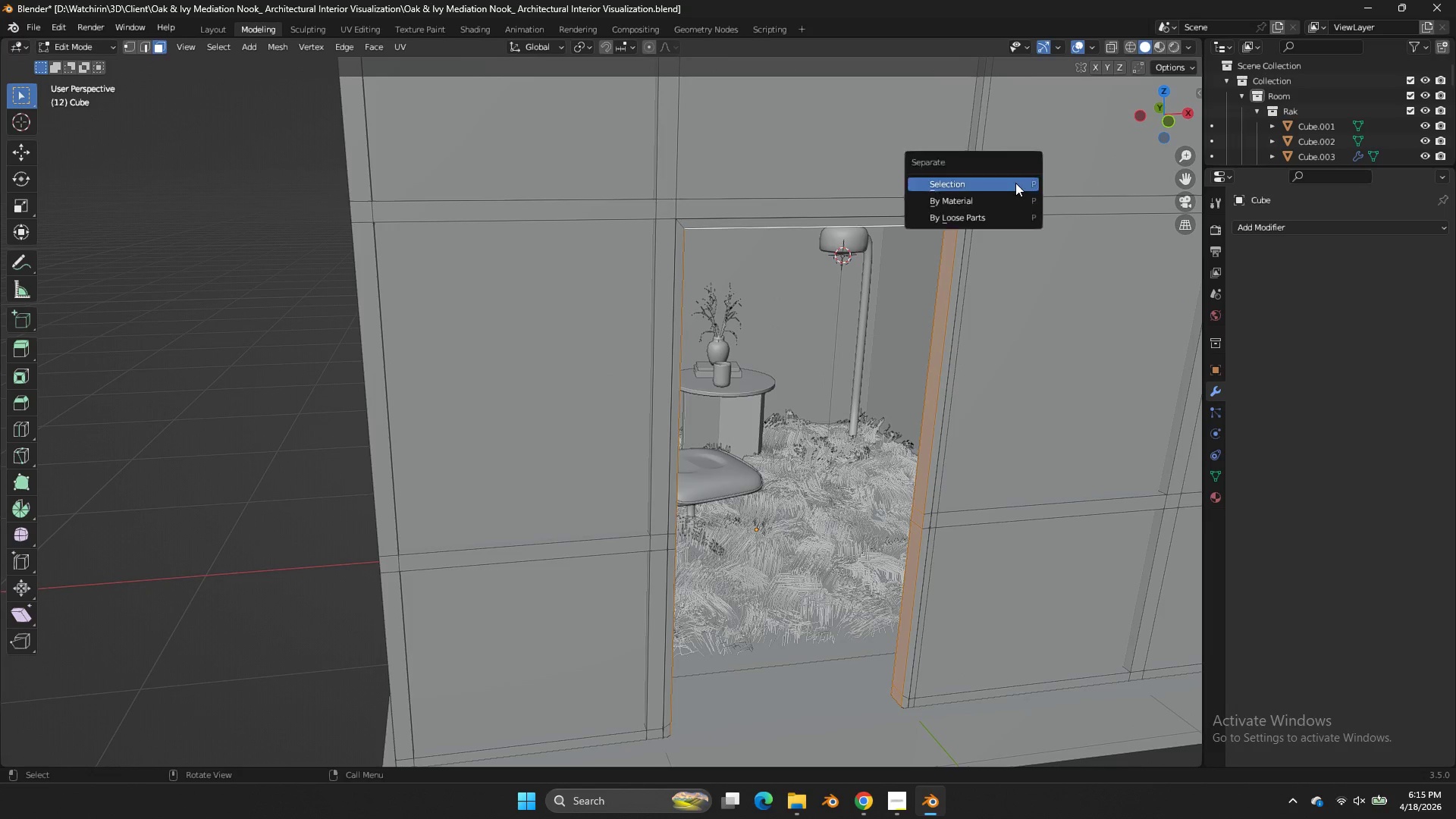 
left_click([1015, 183])
 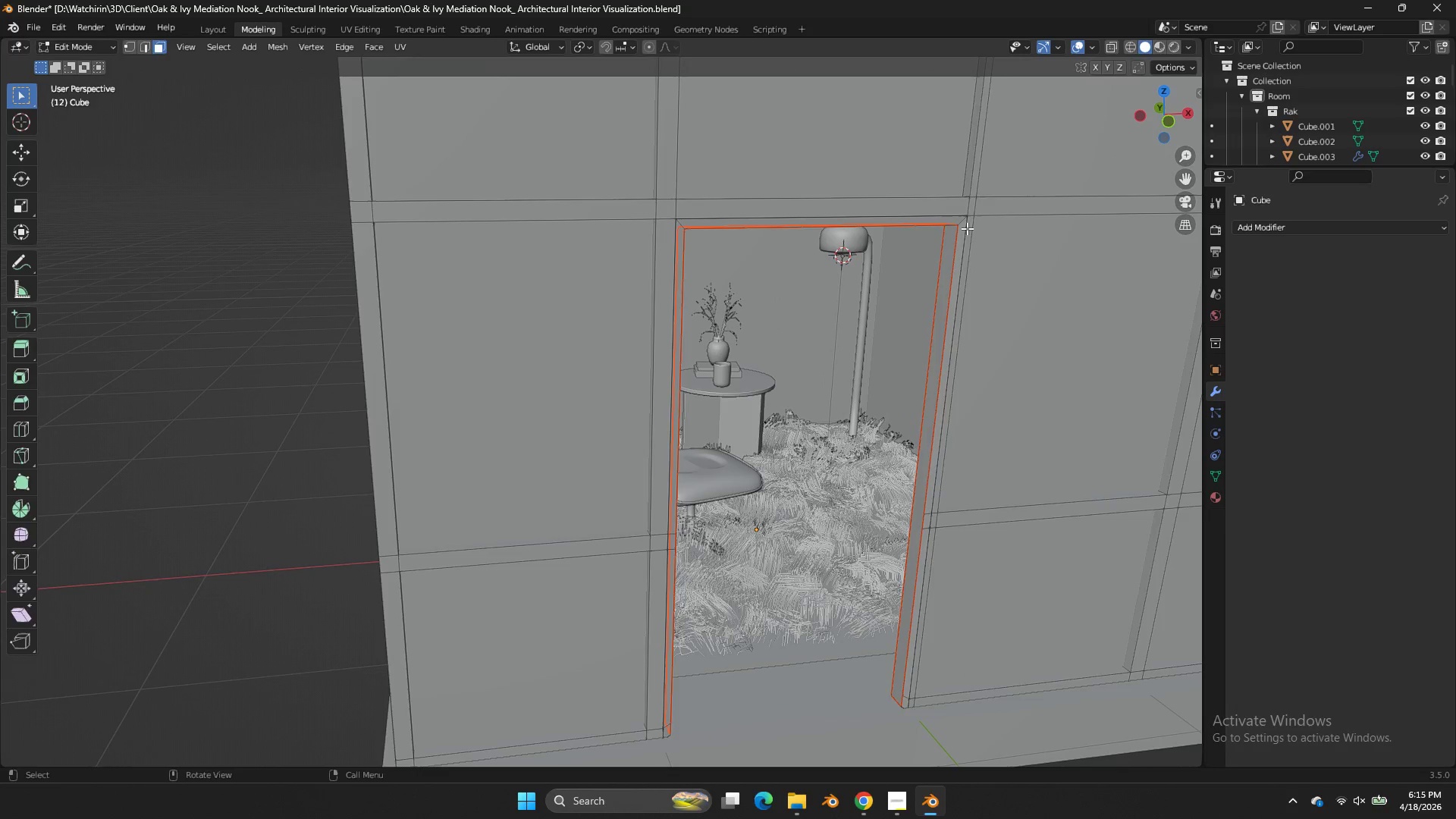 
key(Tab)
 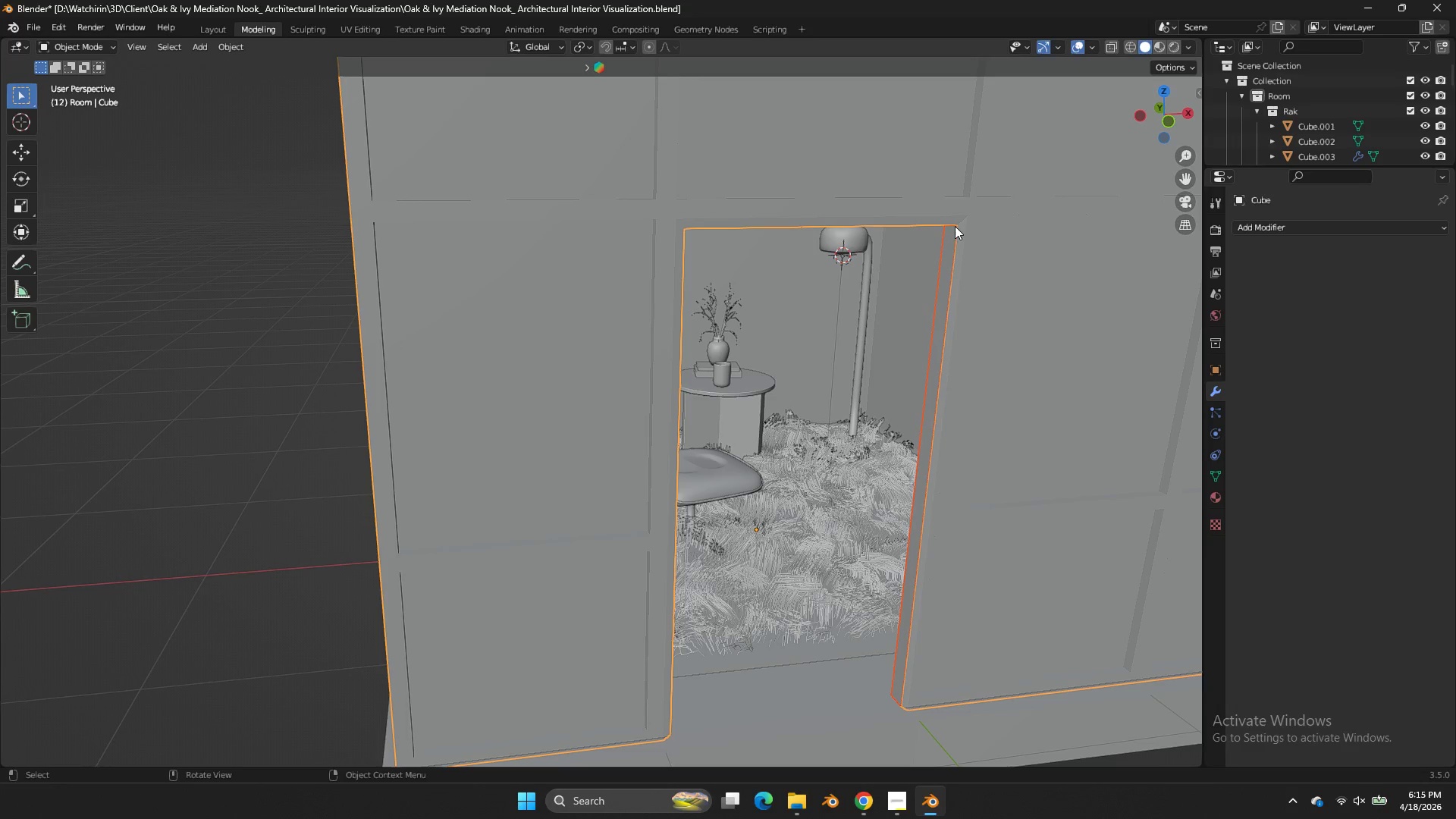 
left_click([955, 226])
 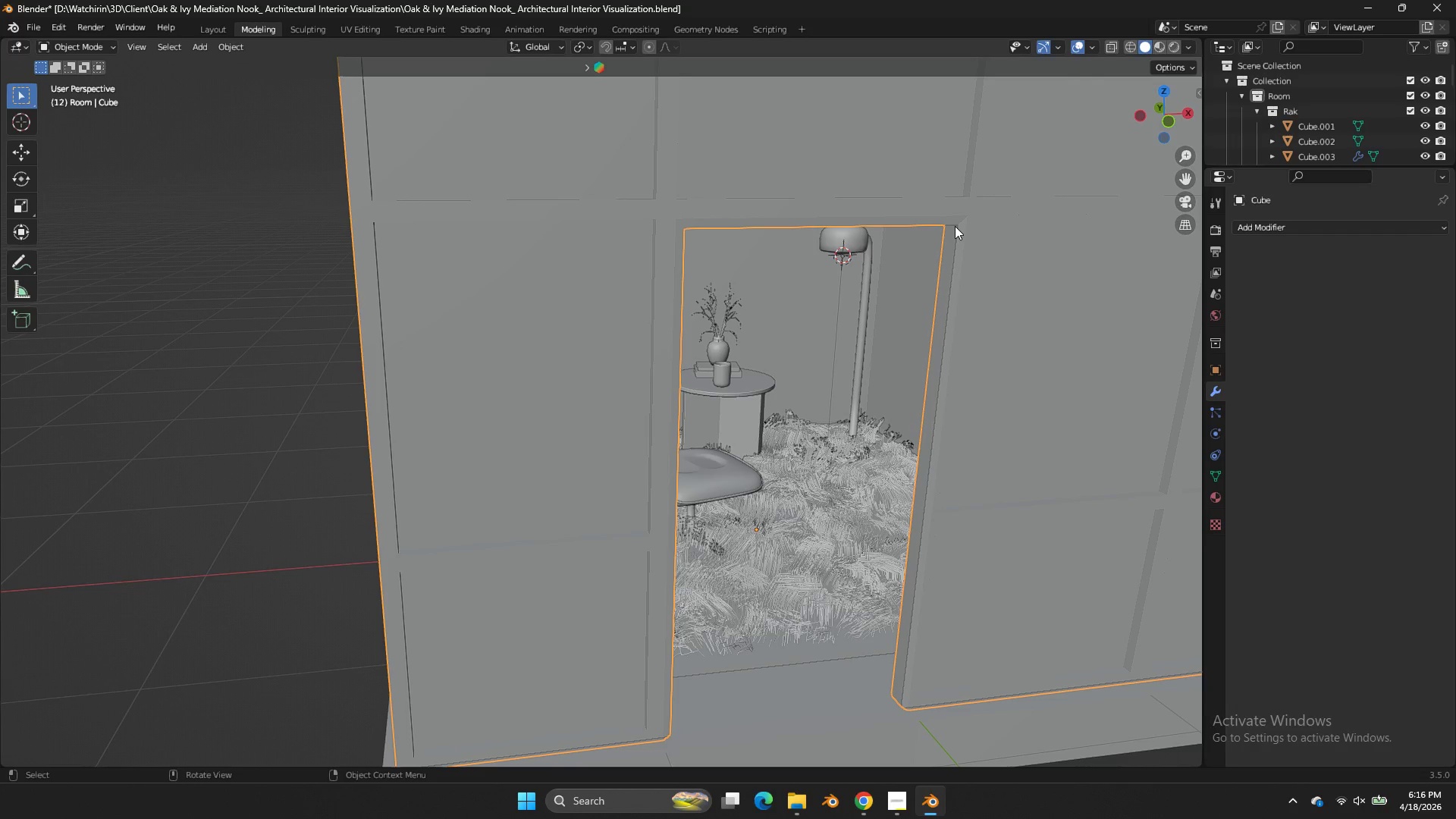 
key(NumpadDivide)
 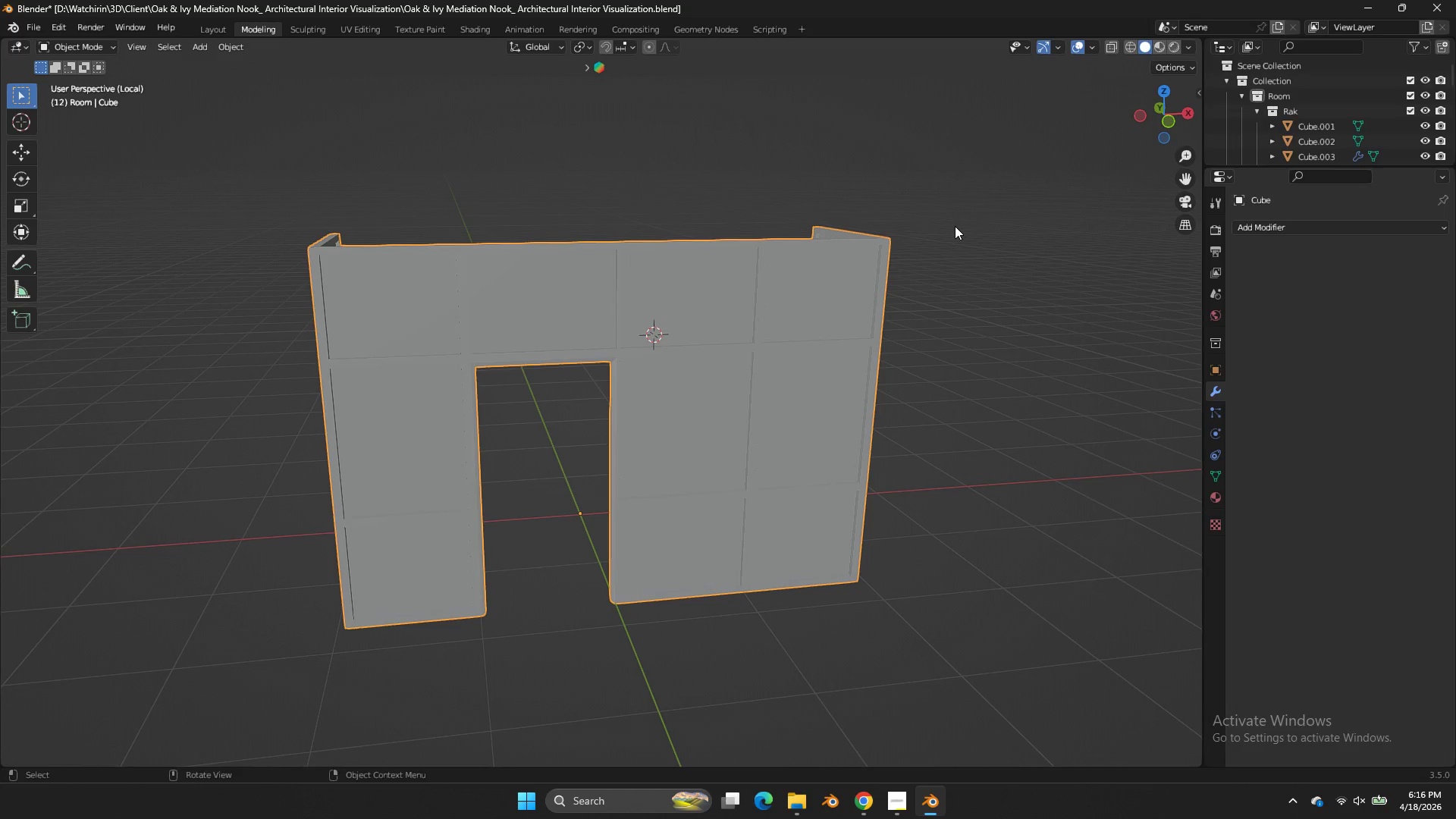 
key(Tab)
 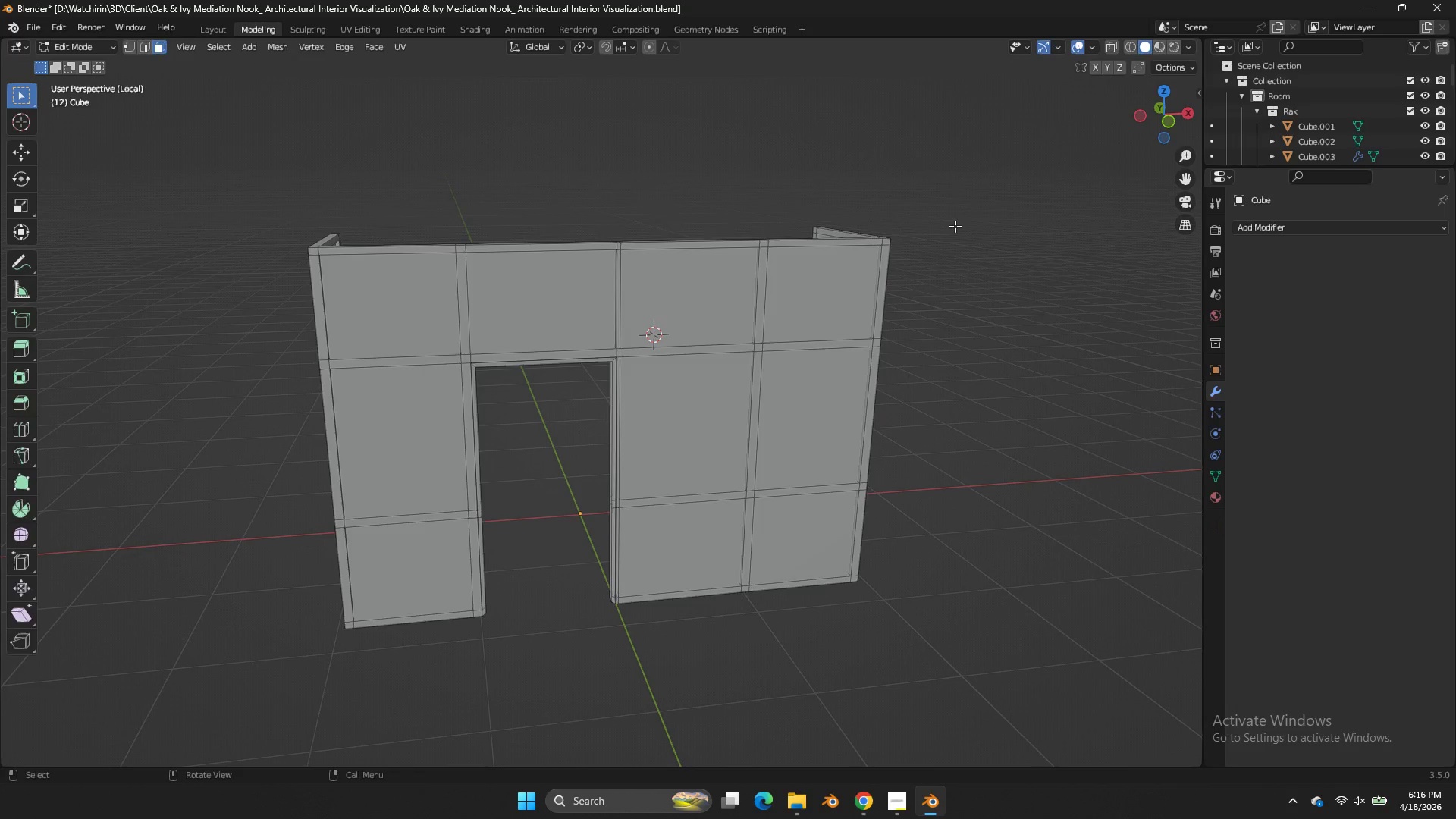 
key(Tab)
 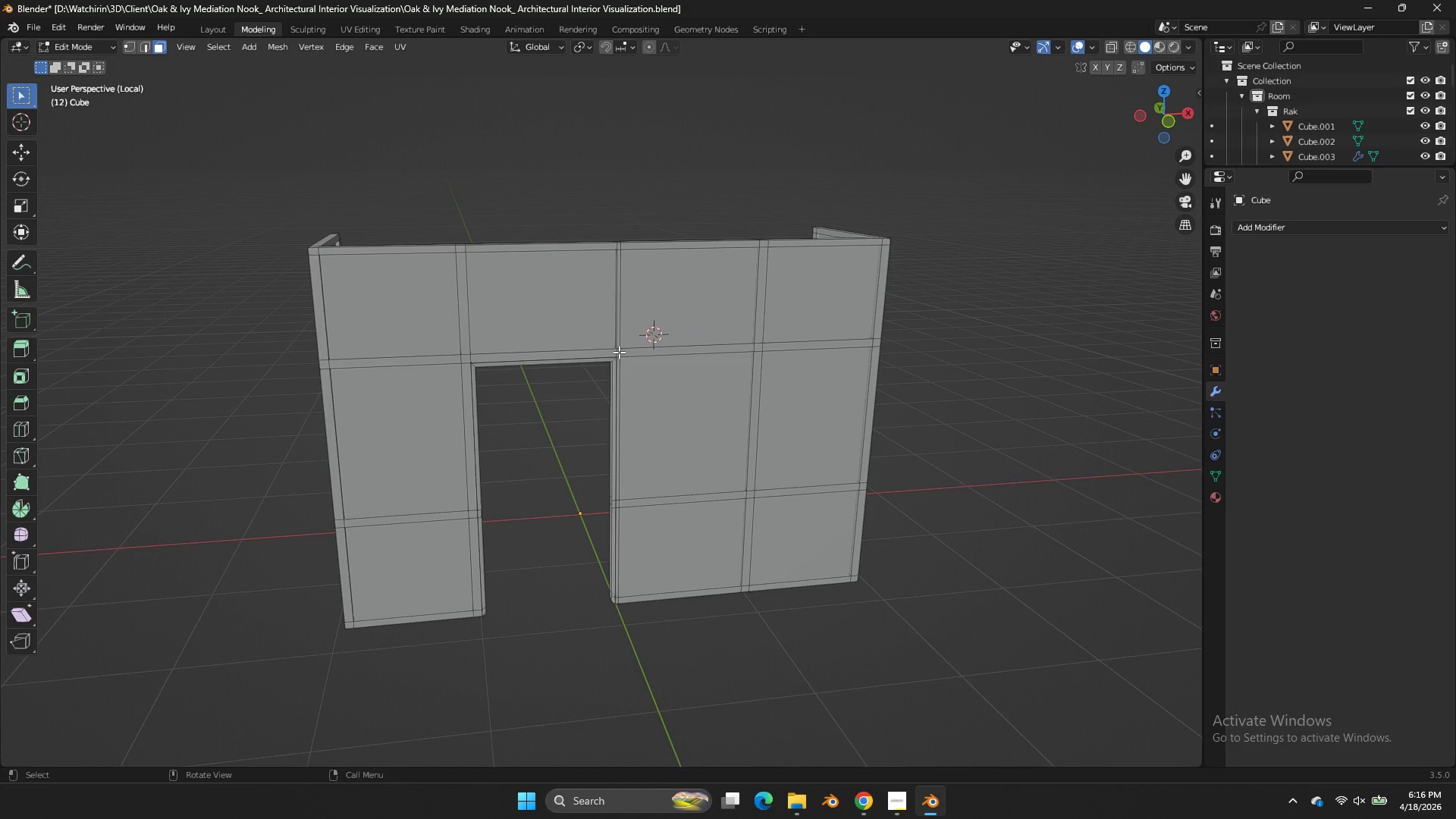 
key(Tab)
 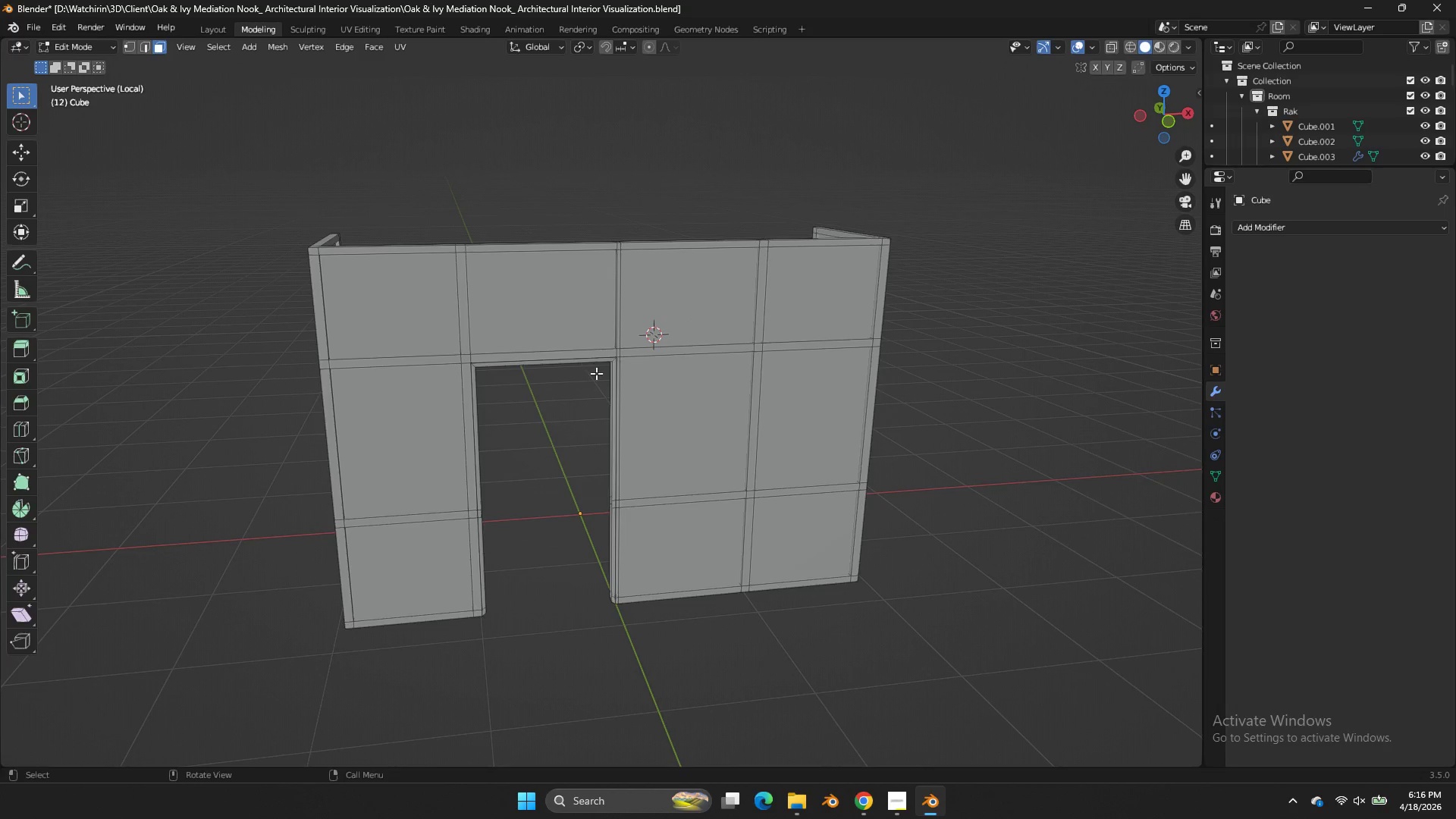 
key(Tab)
 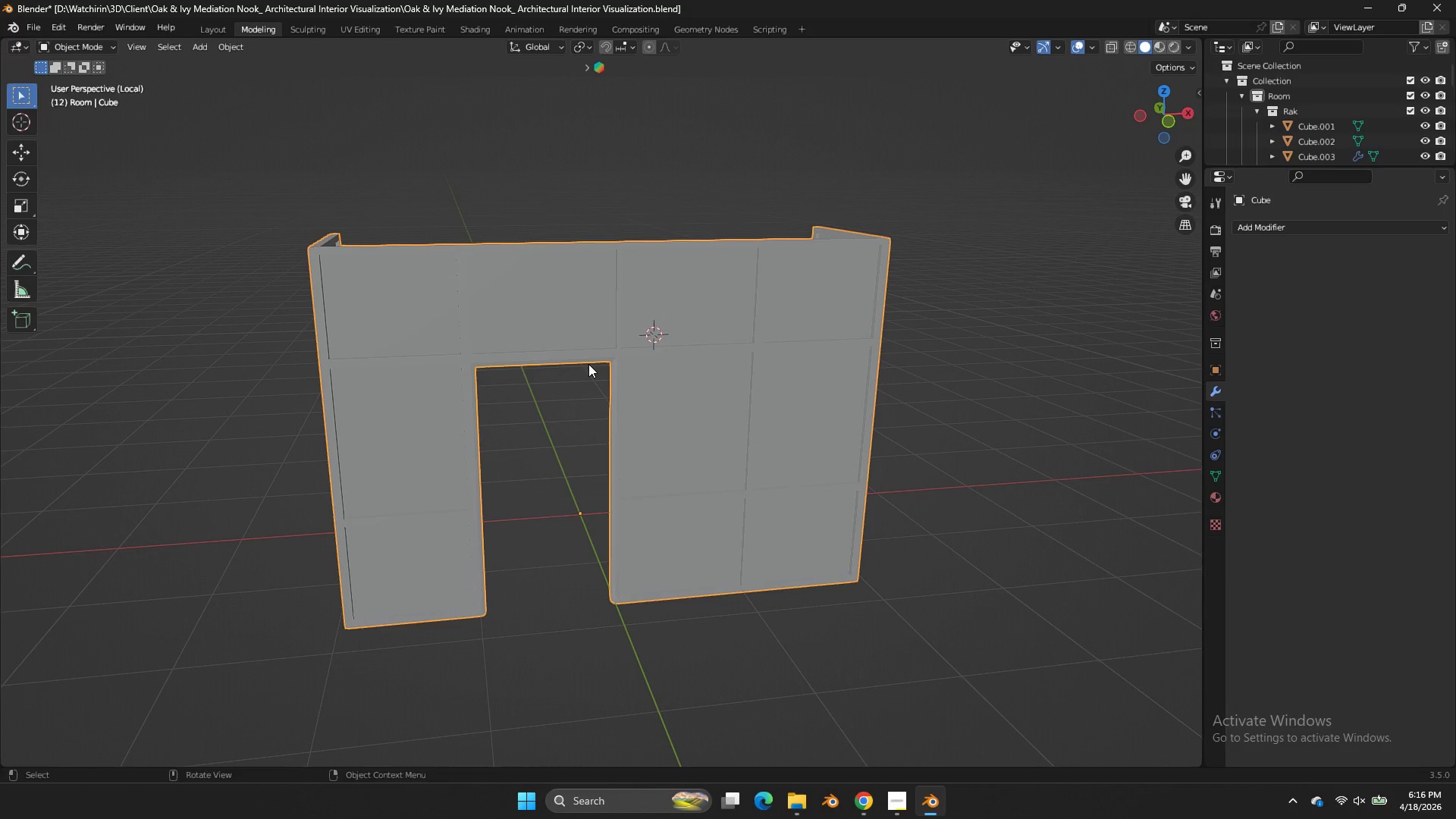 
double_click([583, 359])
 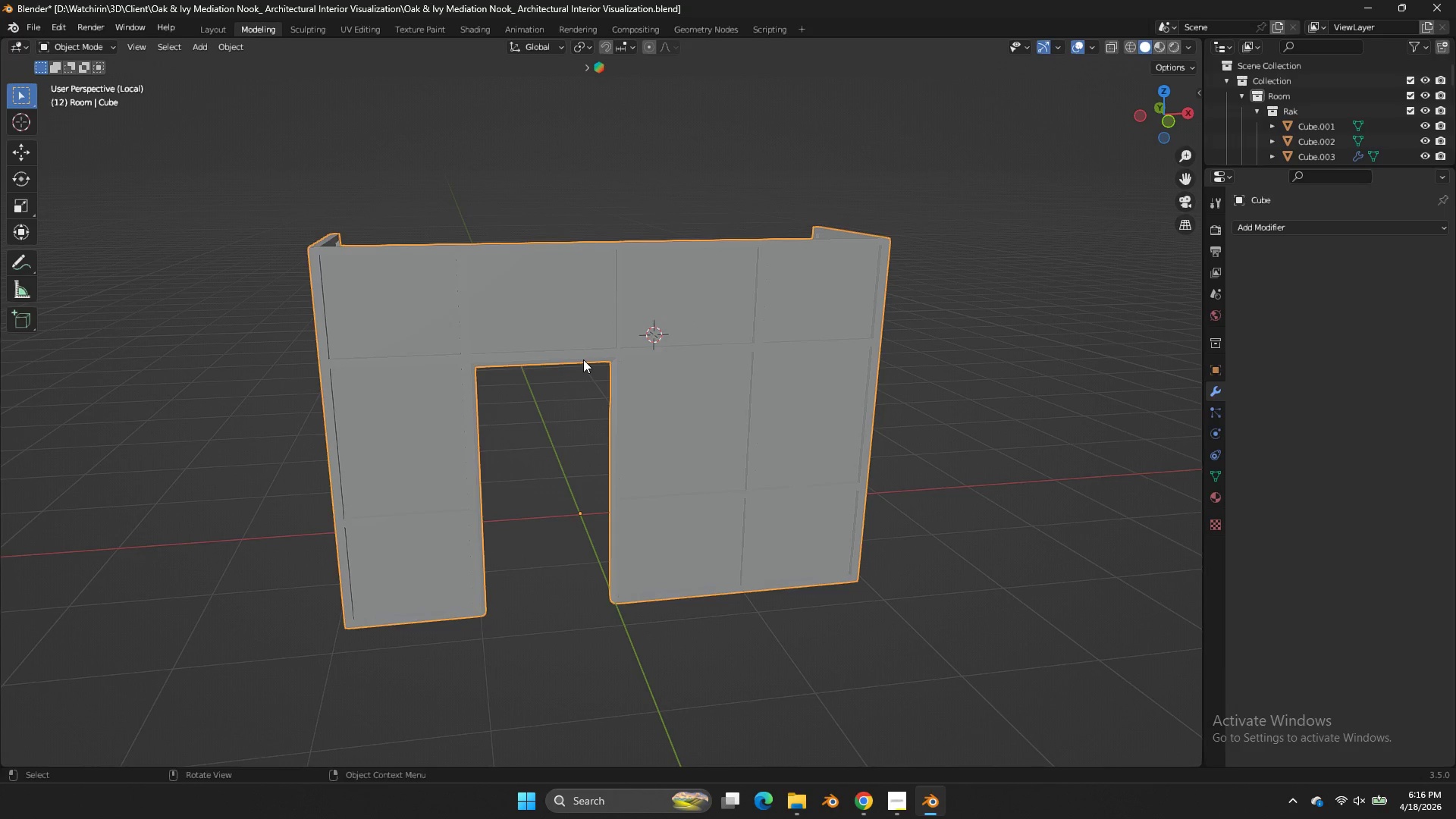 
key(Tab)
 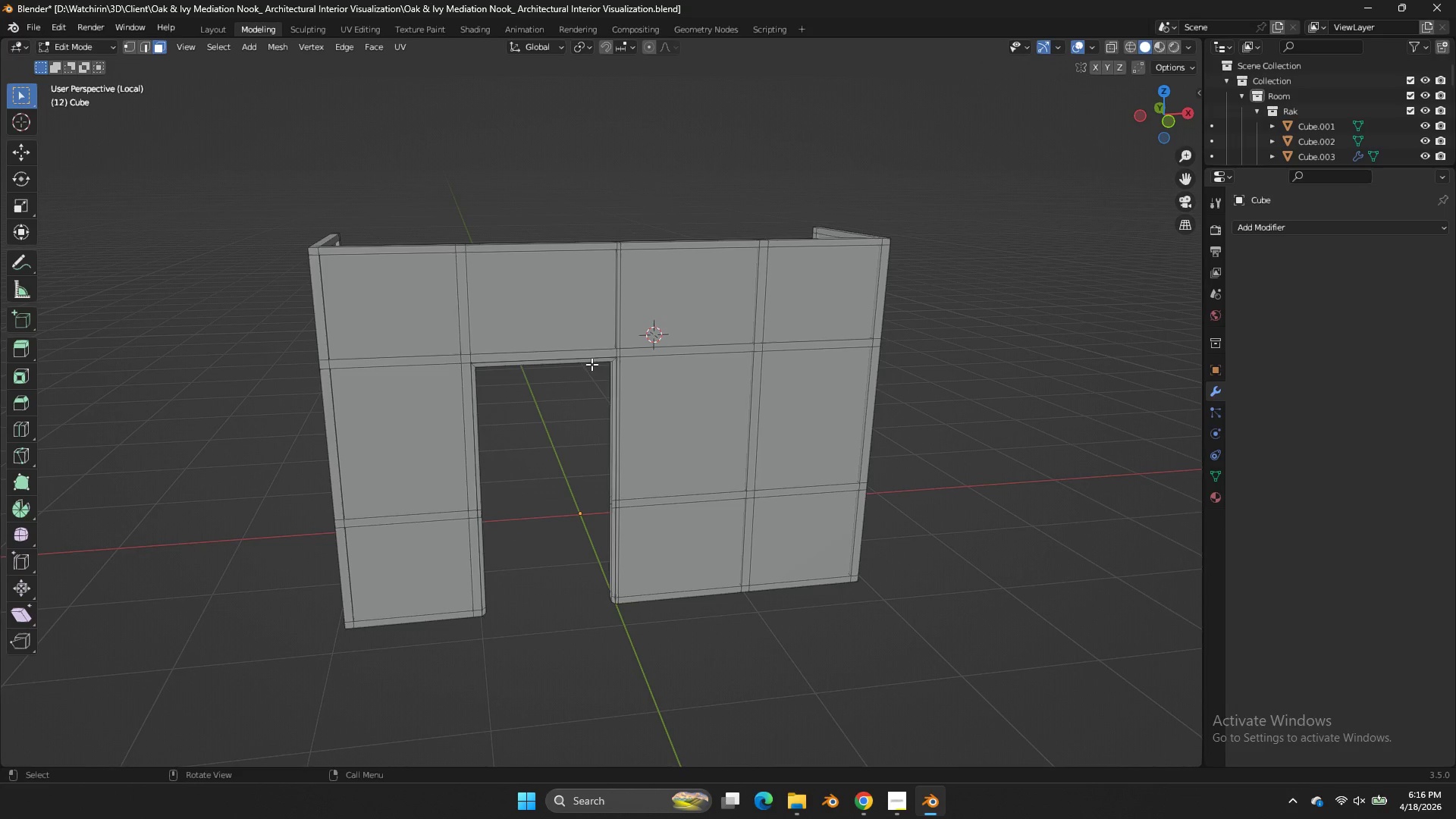 
left_click([592, 364])
 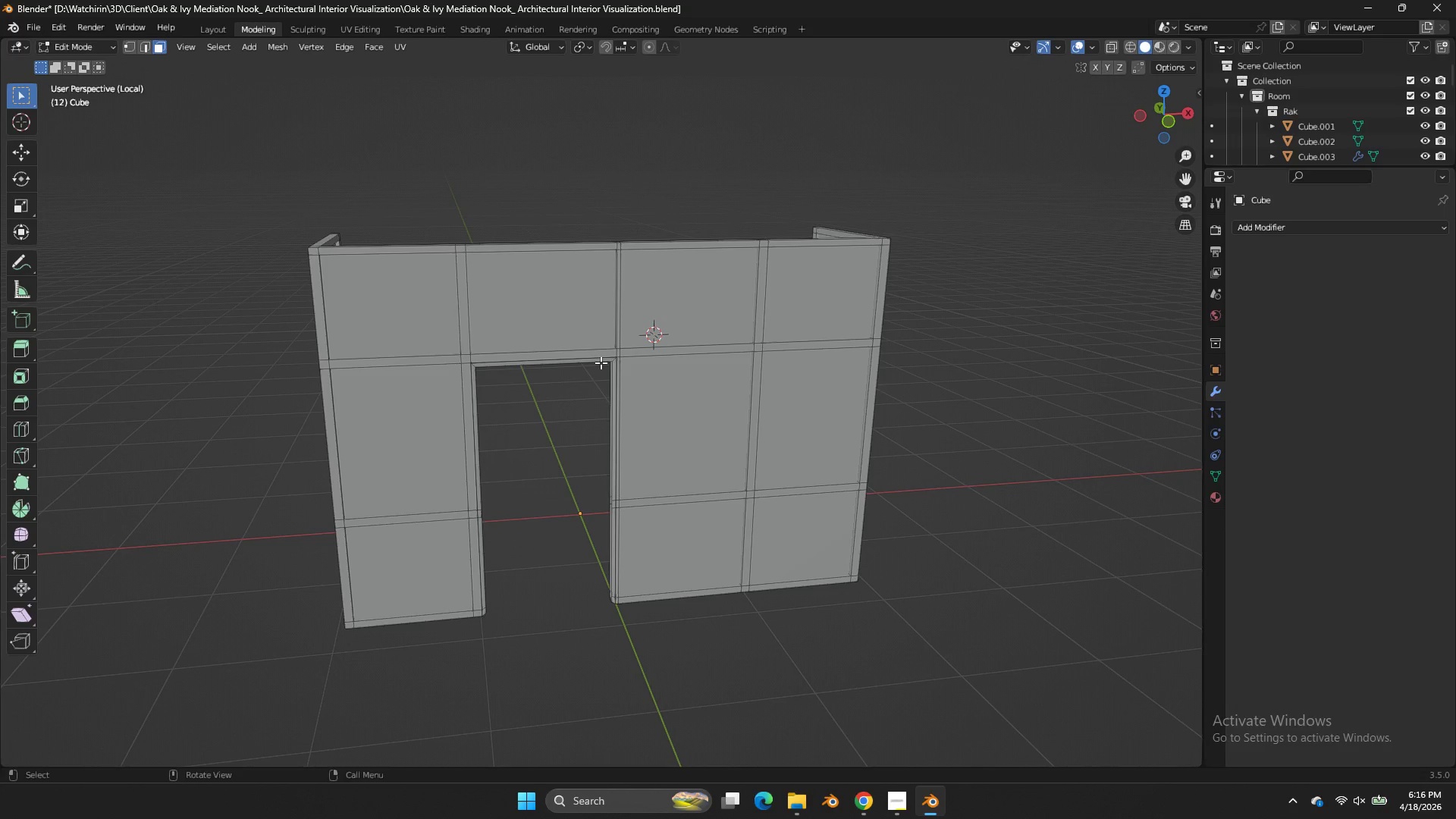 
triple_click([601, 362])
 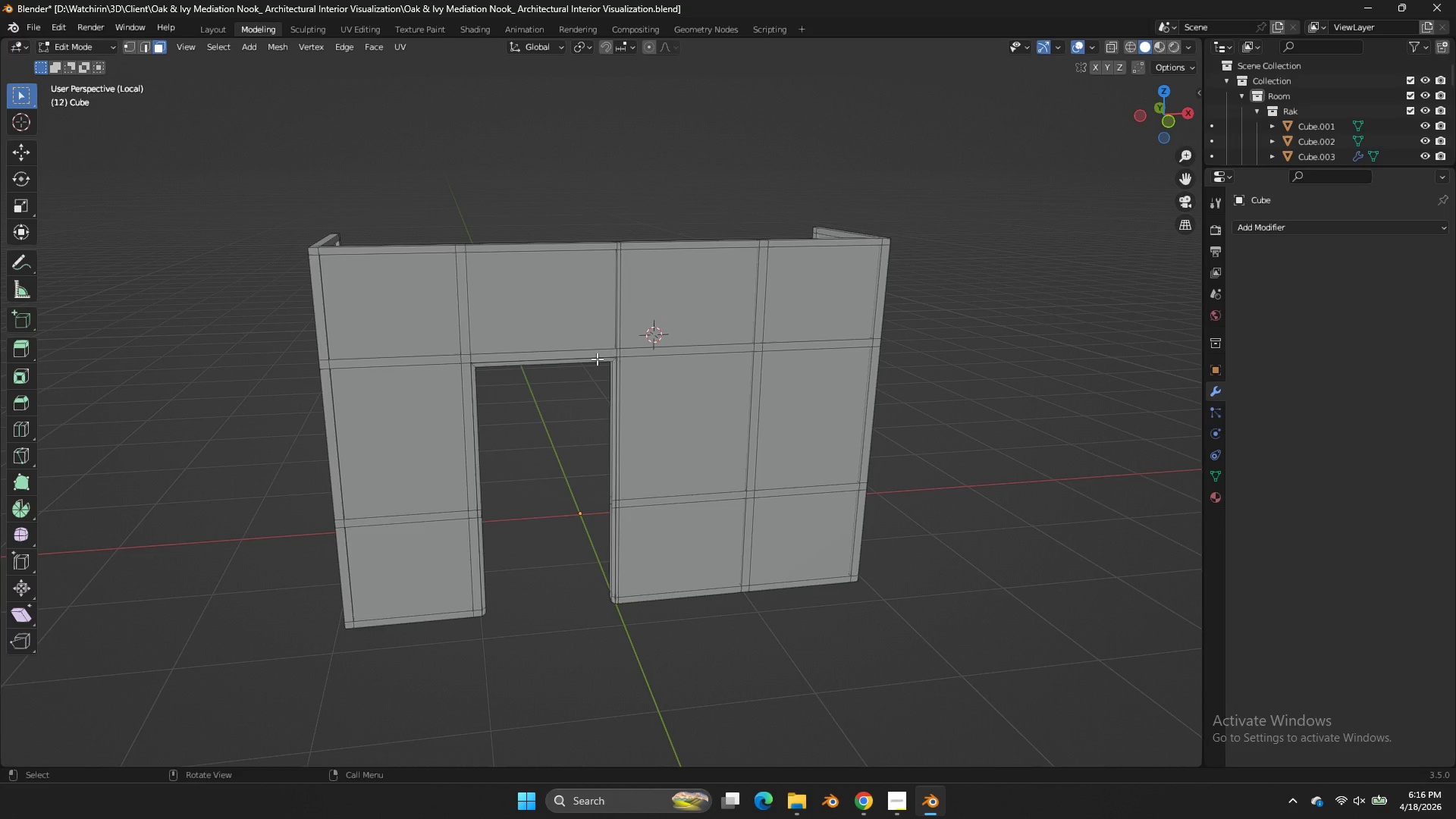 
triple_click([597, 359])
 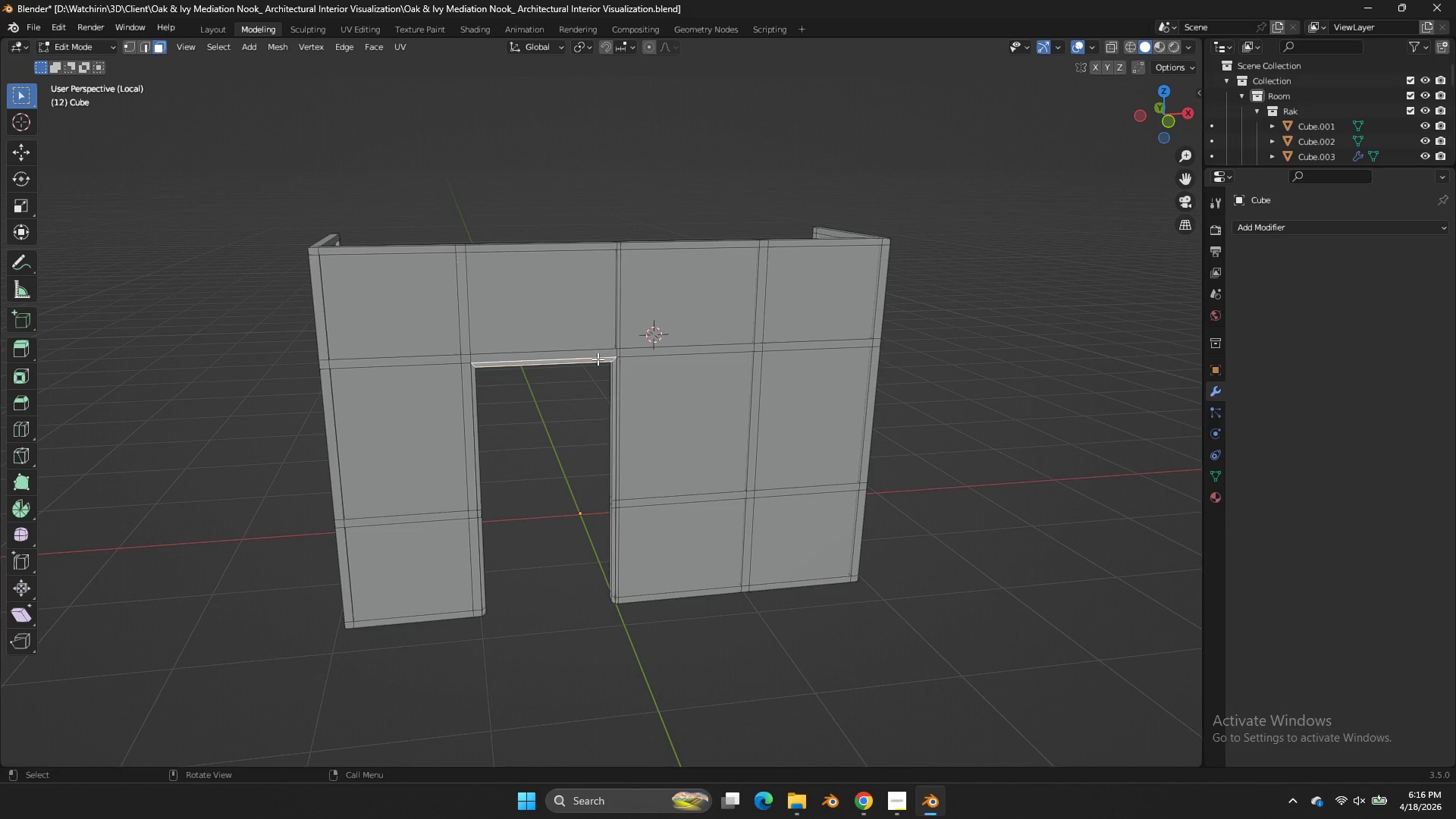 
scroll: coordinate [598, 359], scroll_direction: up, amount: 2.0
 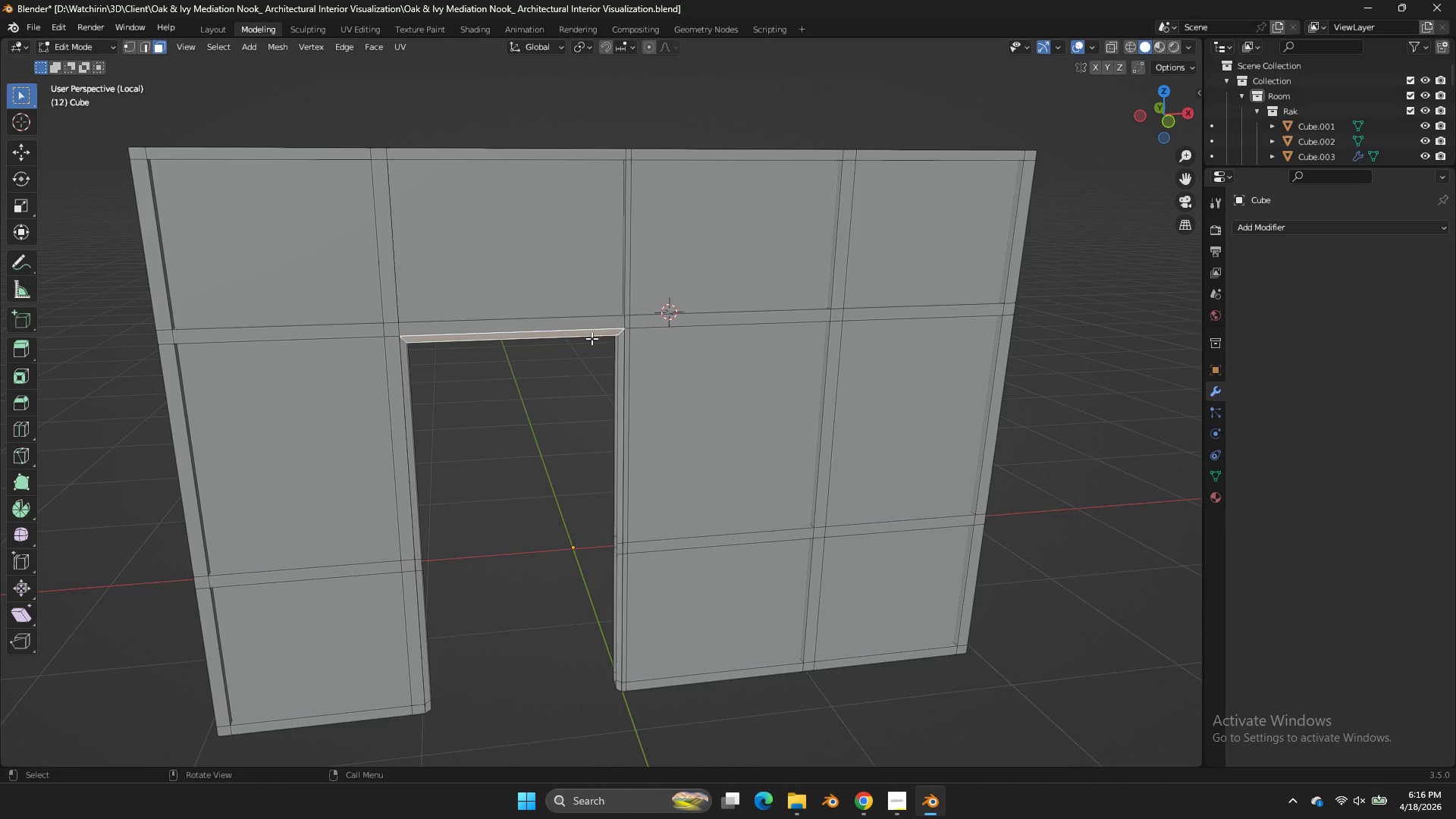 
type(llp)
 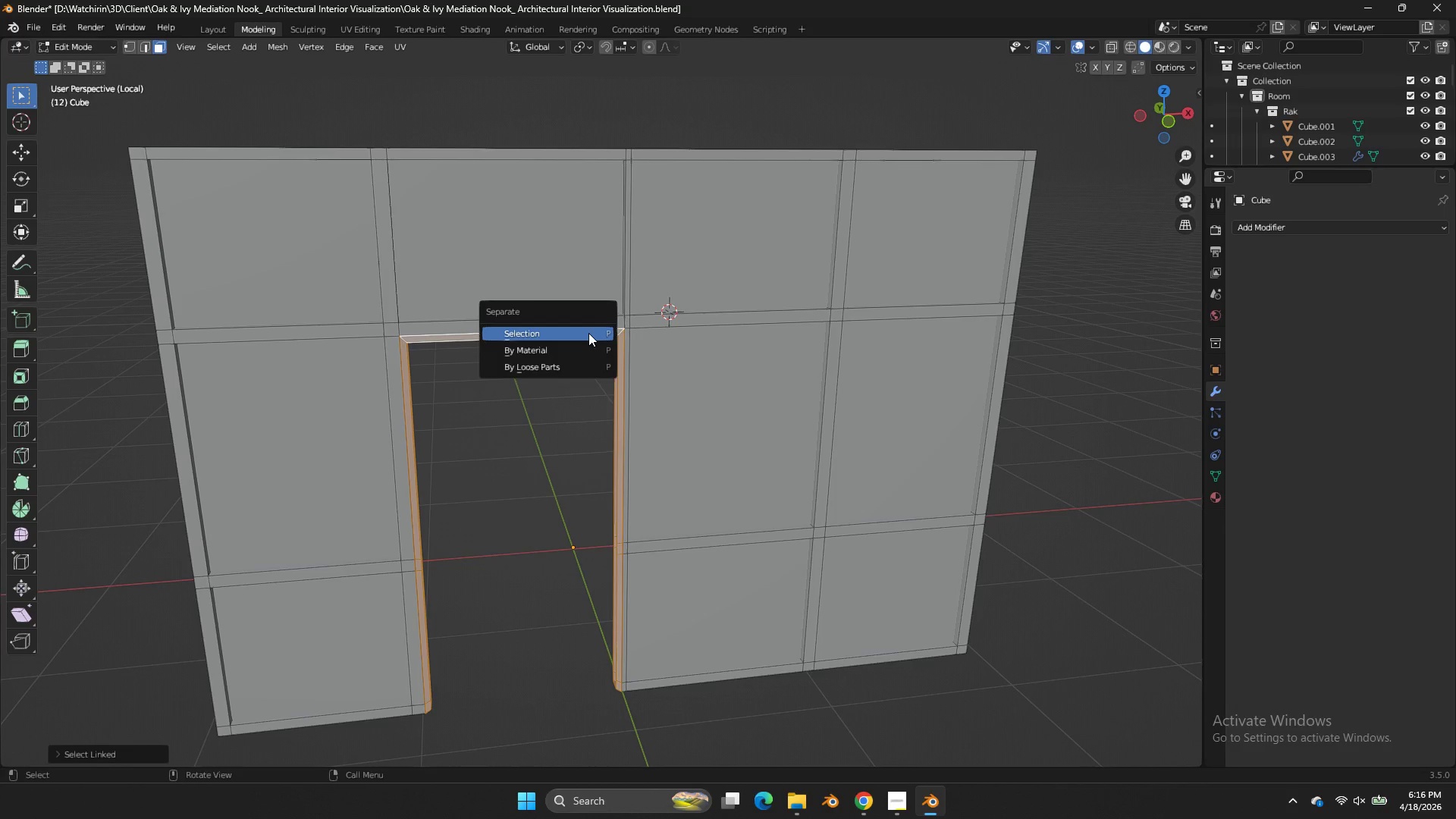 
left_click([588, 333])
 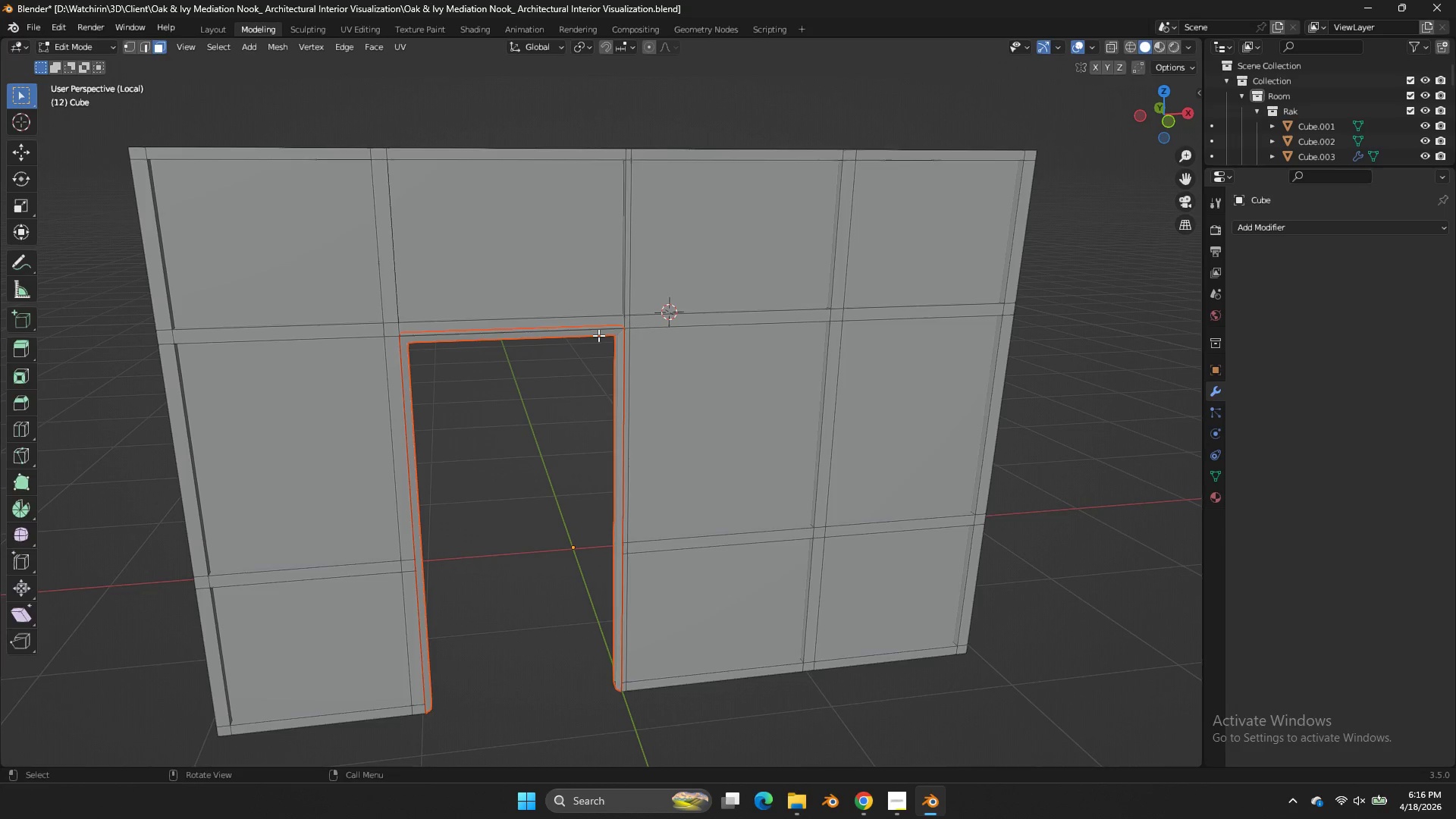 
key(Tab)
 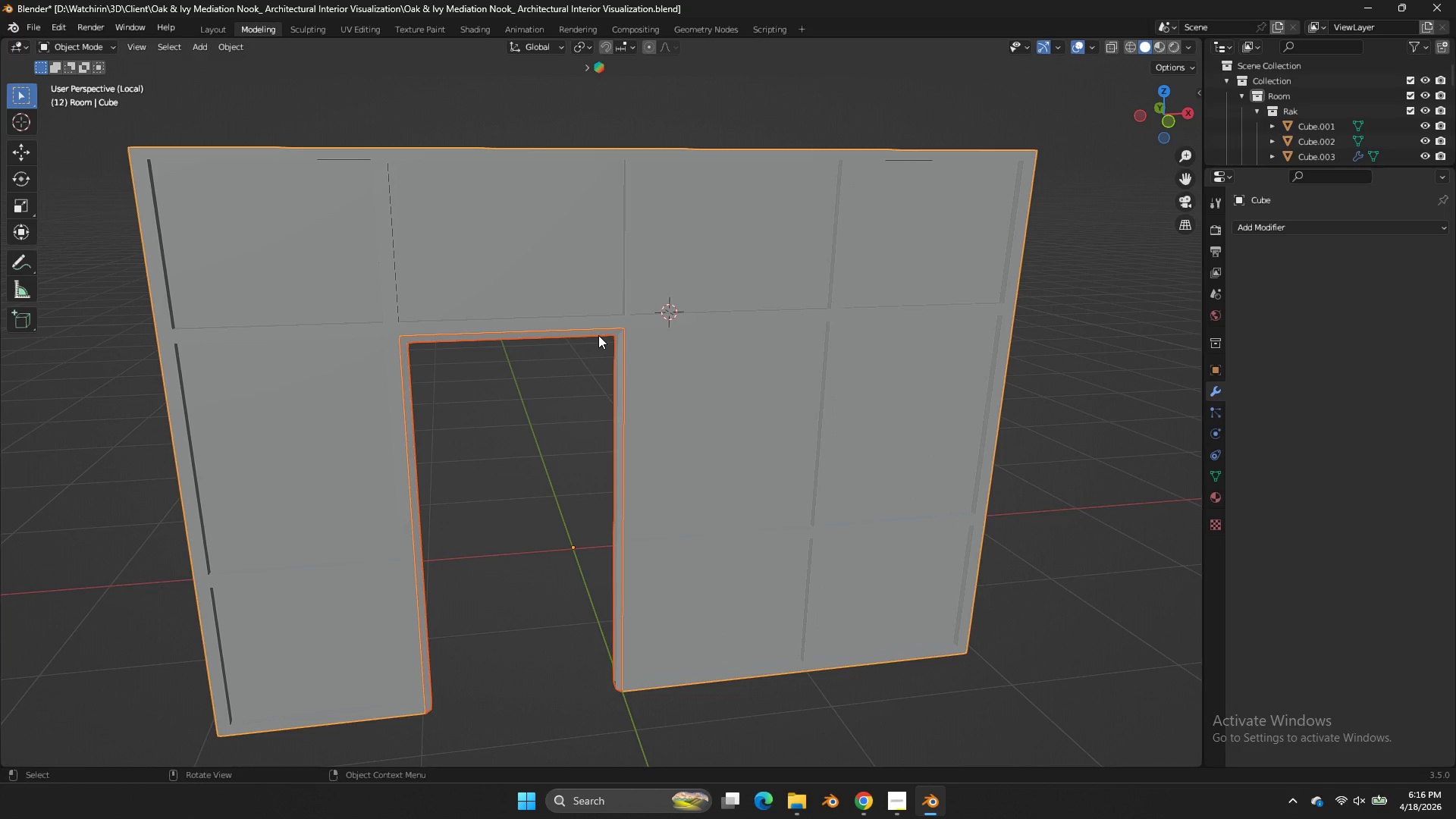 
left_click([598, 335])
 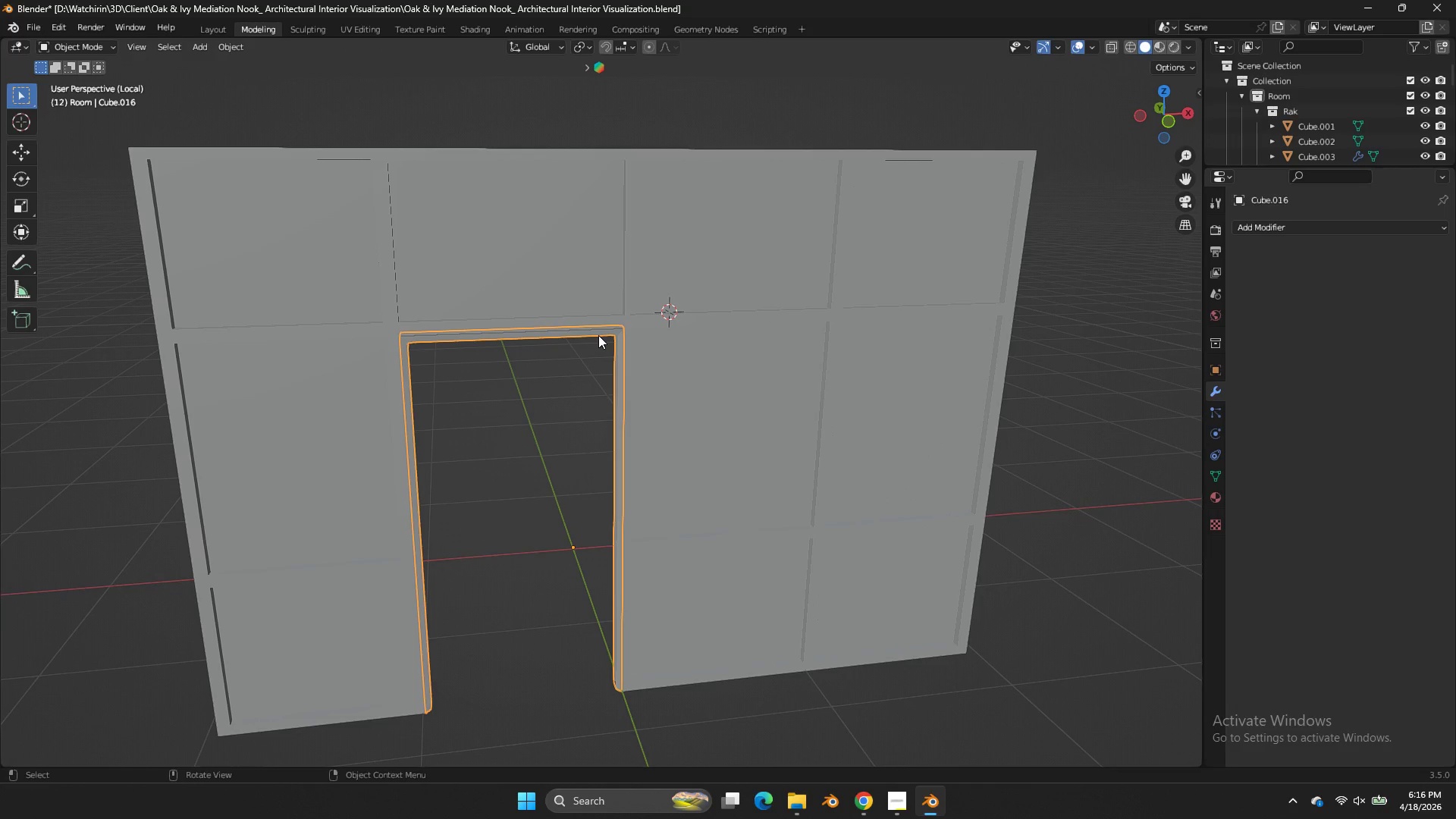 
key(NumpadDivide)
 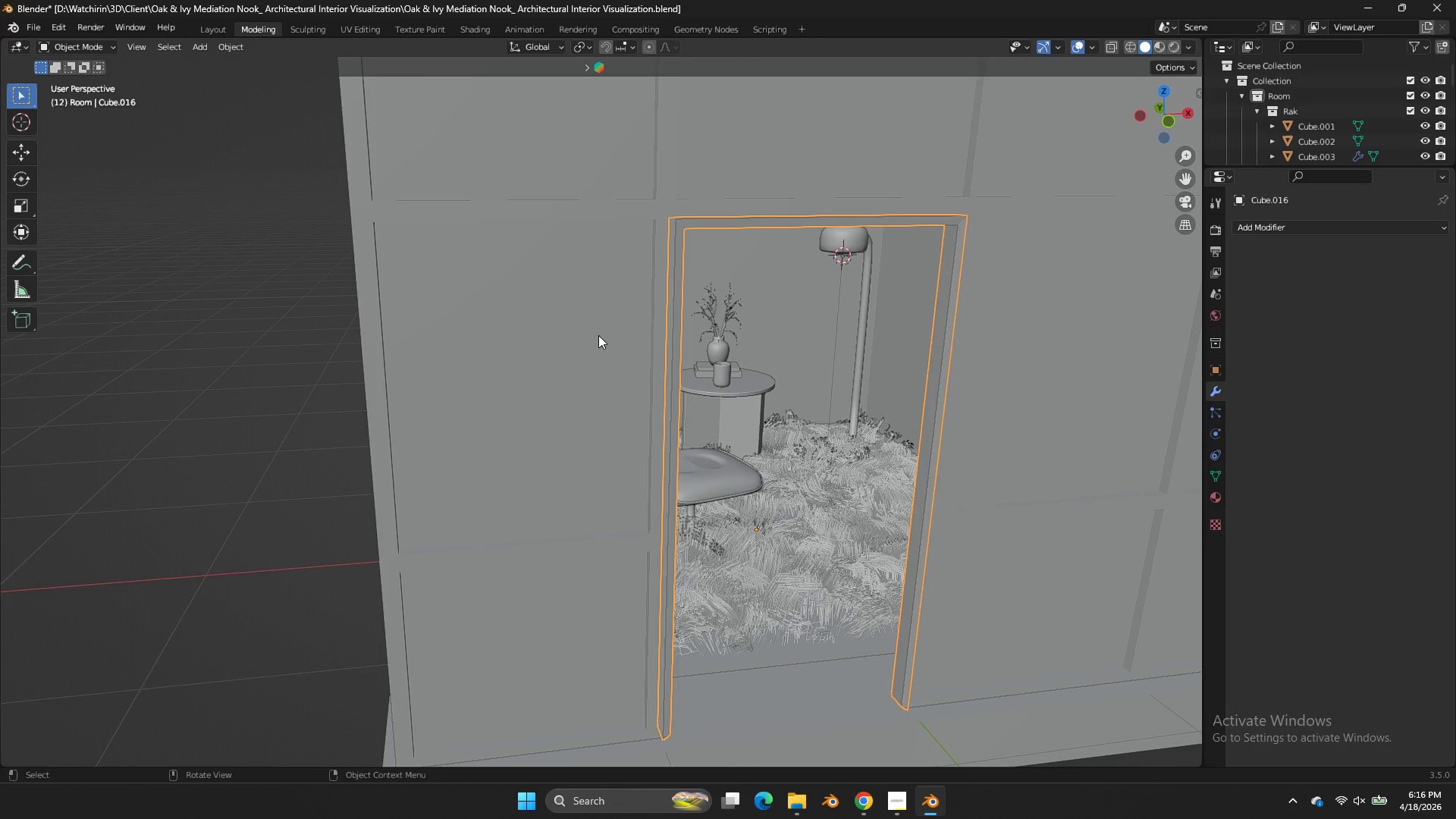 
key(Tab)
 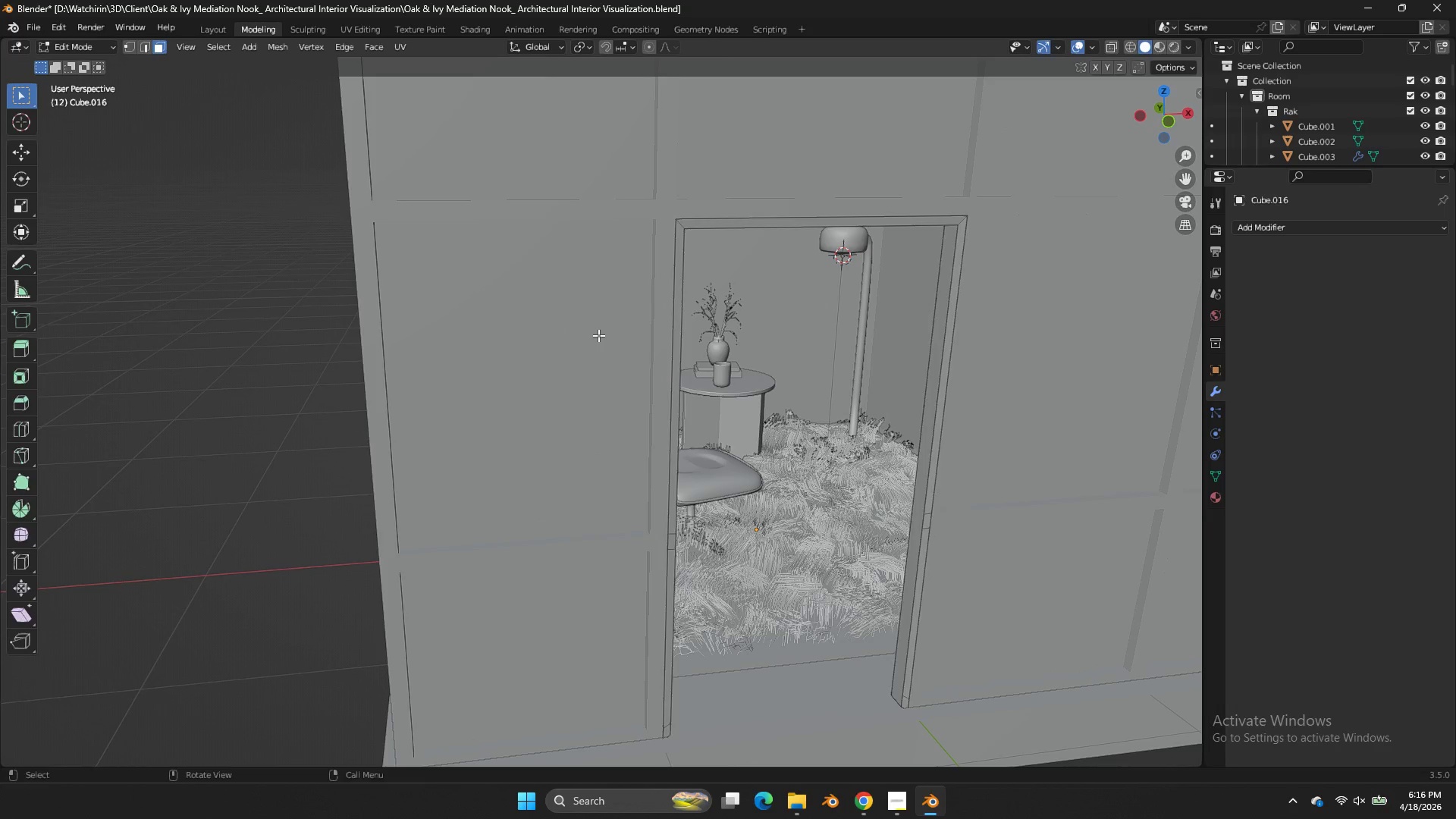 
key(Tab)
 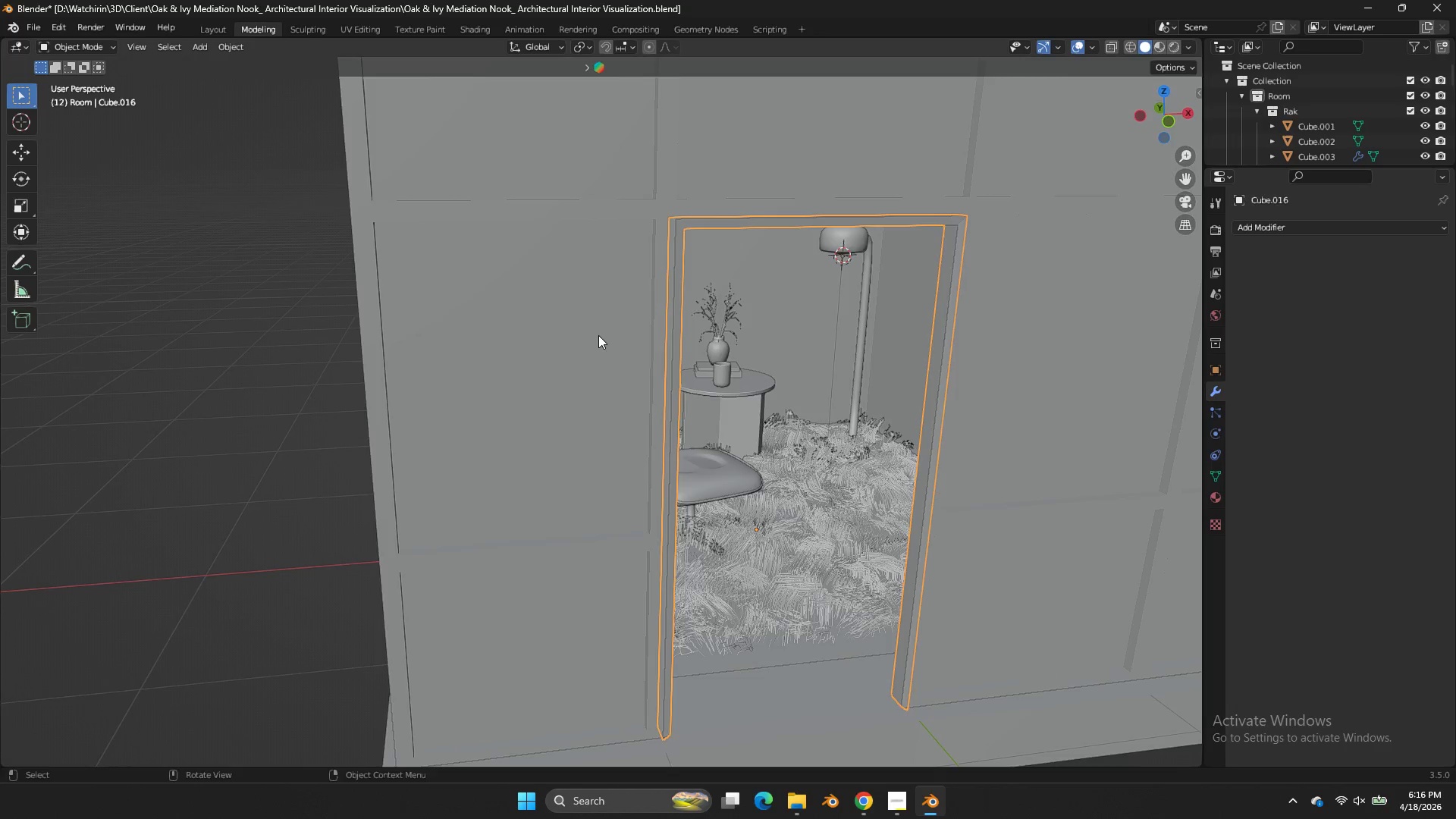 
key(NumpadDivide)
 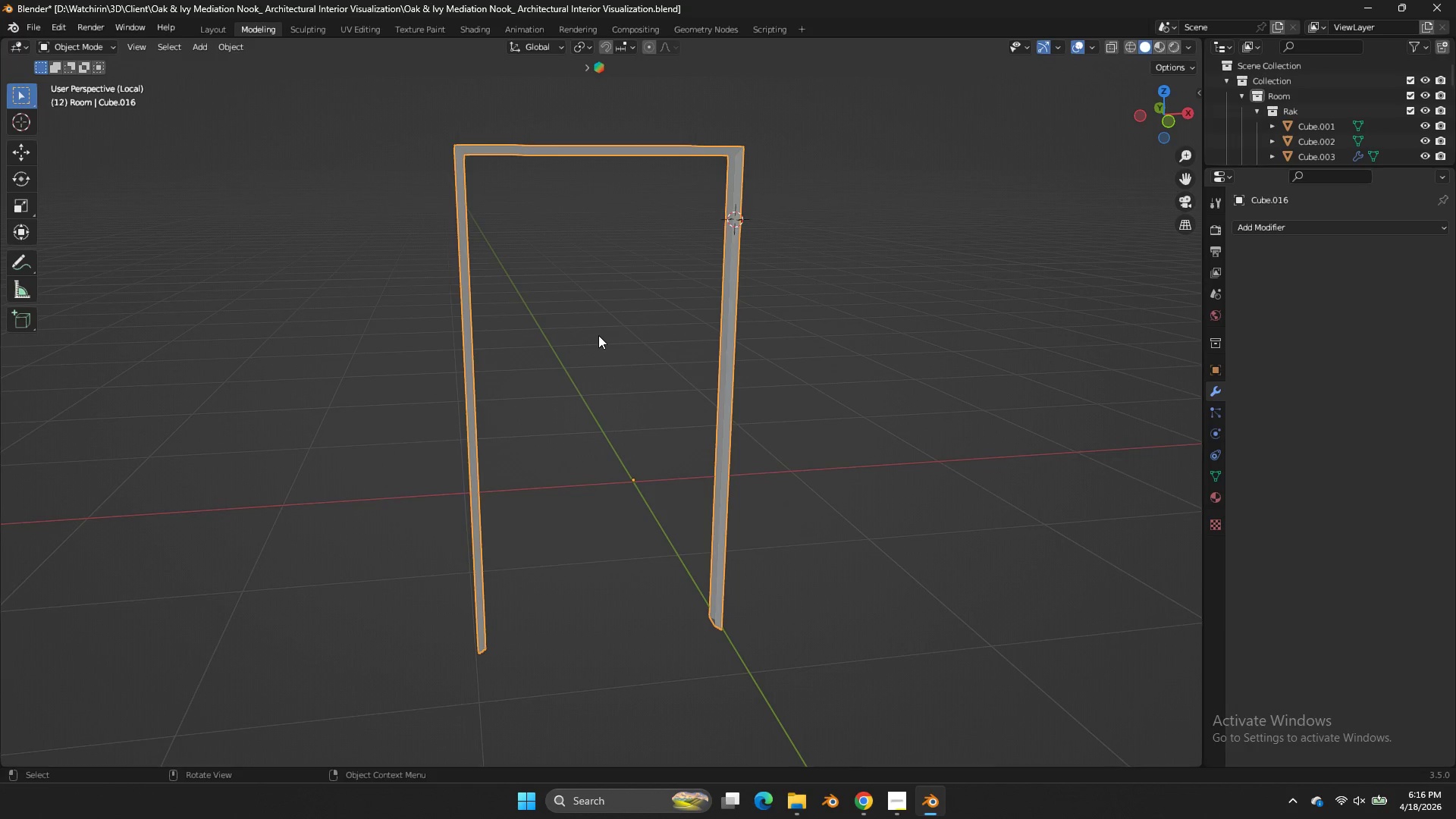 
key(Tab)
 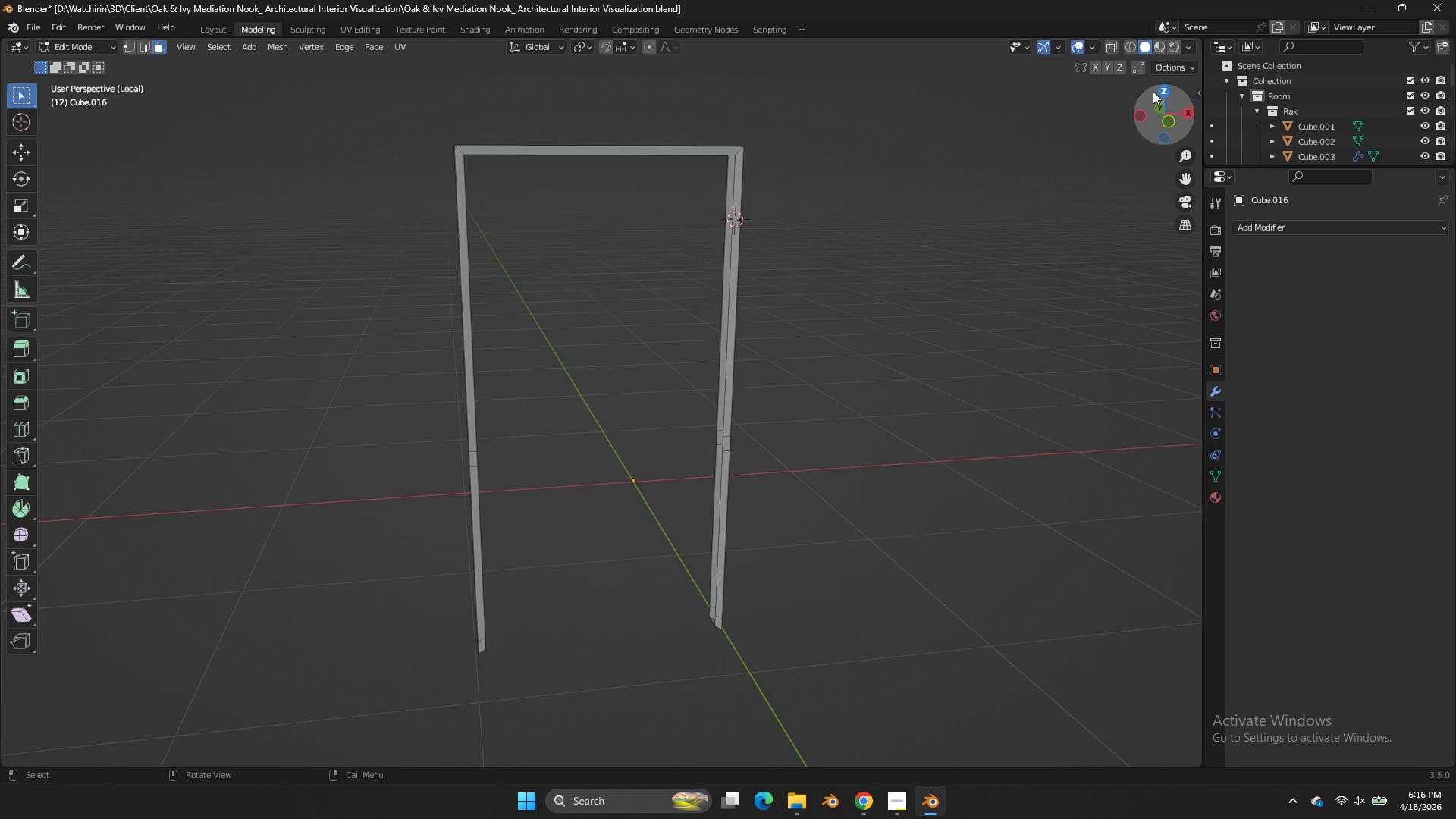 
left_click([1163, 92])
 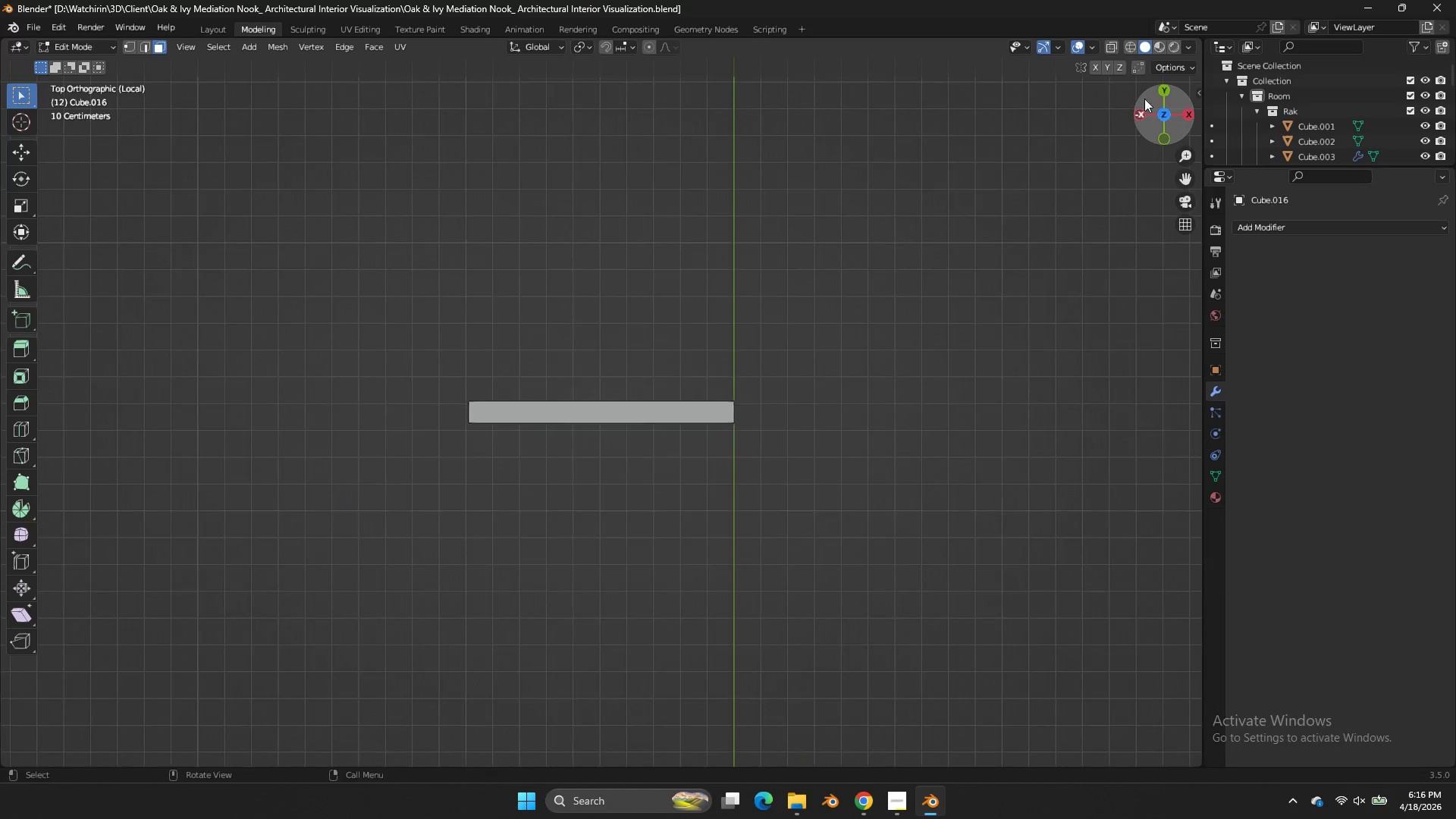 
key(Z)
 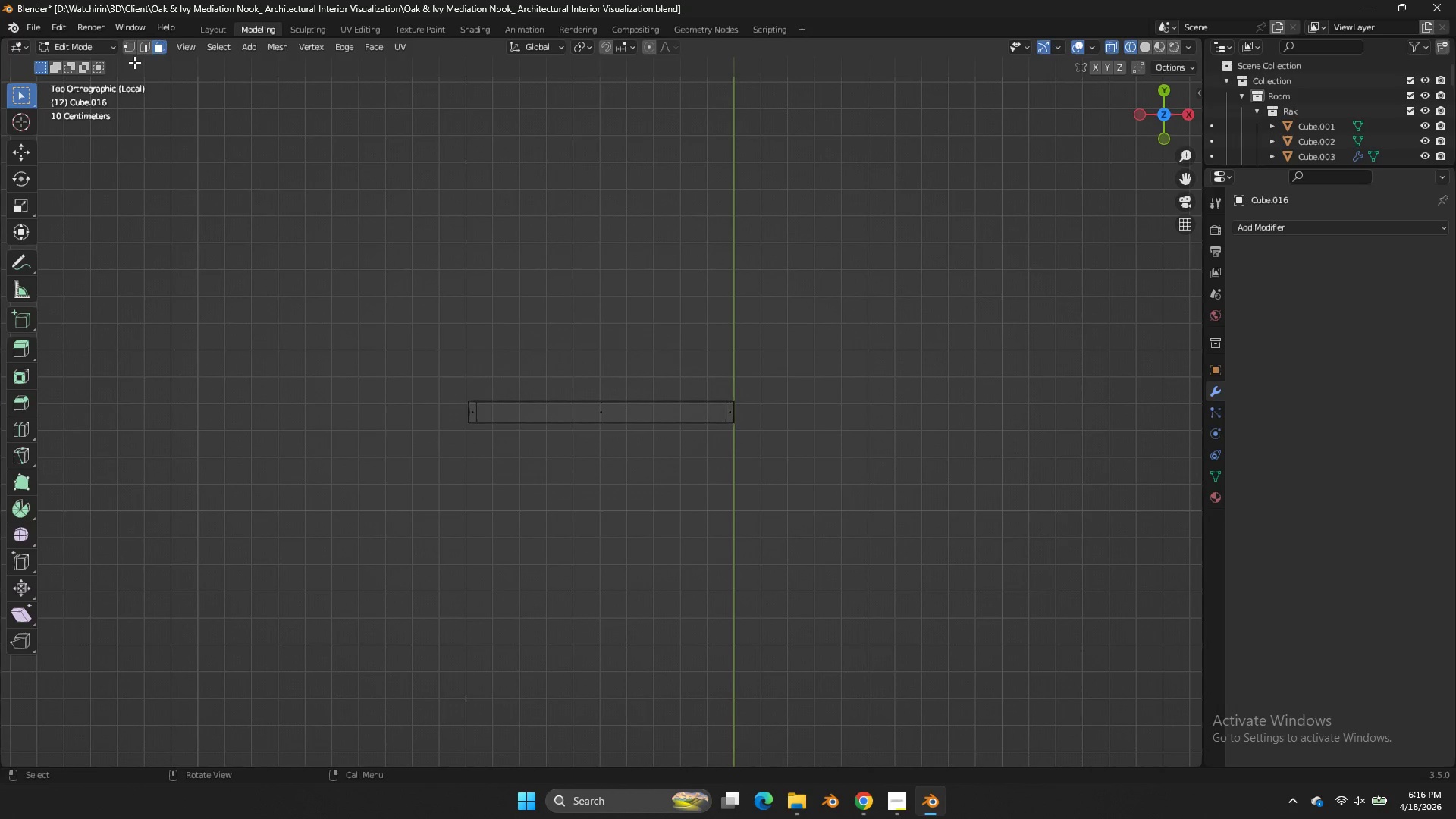 
left_click([123, 40])
 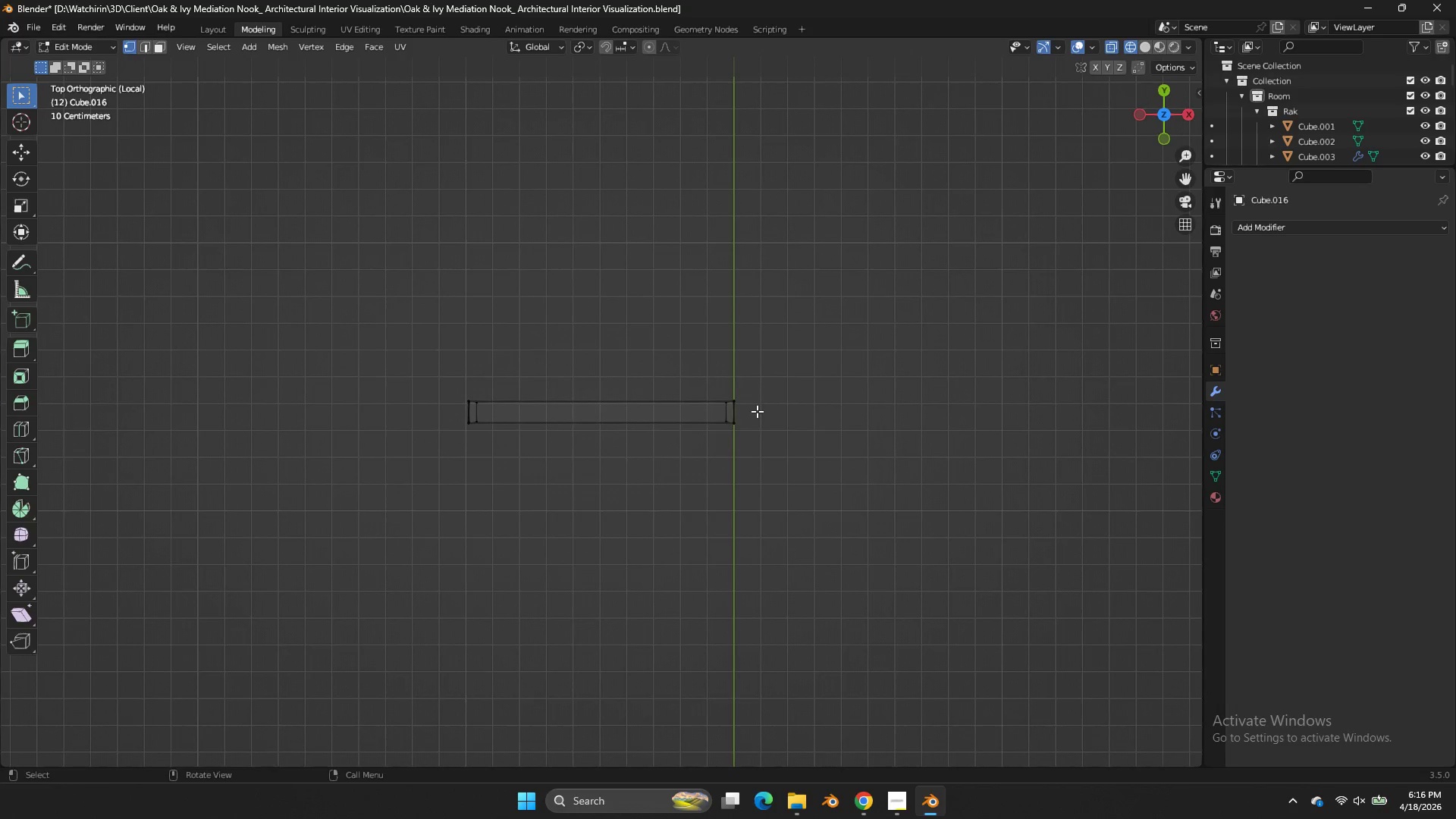 
left_click_drag(start_coordinate=[763, 412], to_coordinate=[234, 518])
 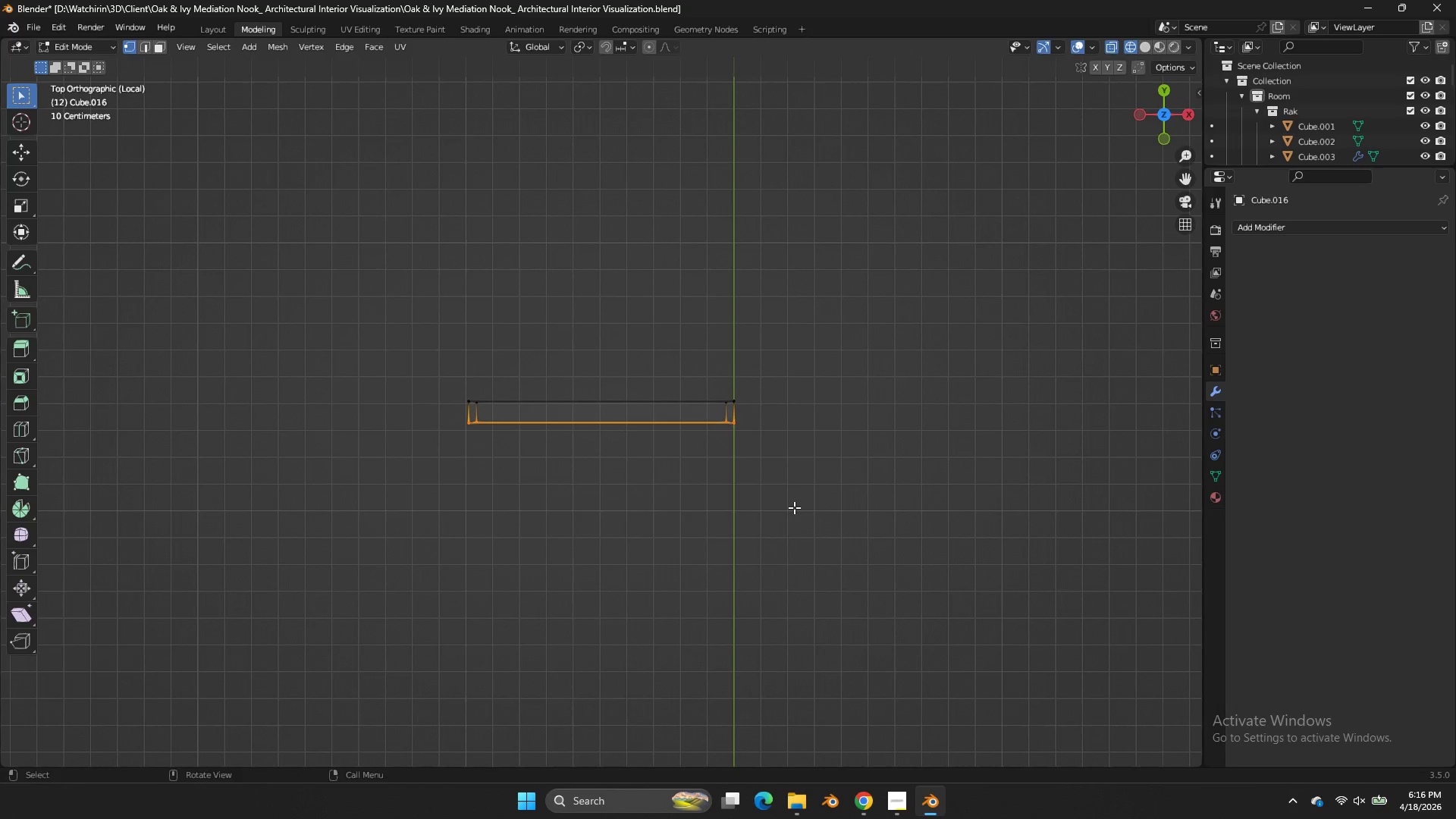 
type(sy0)
 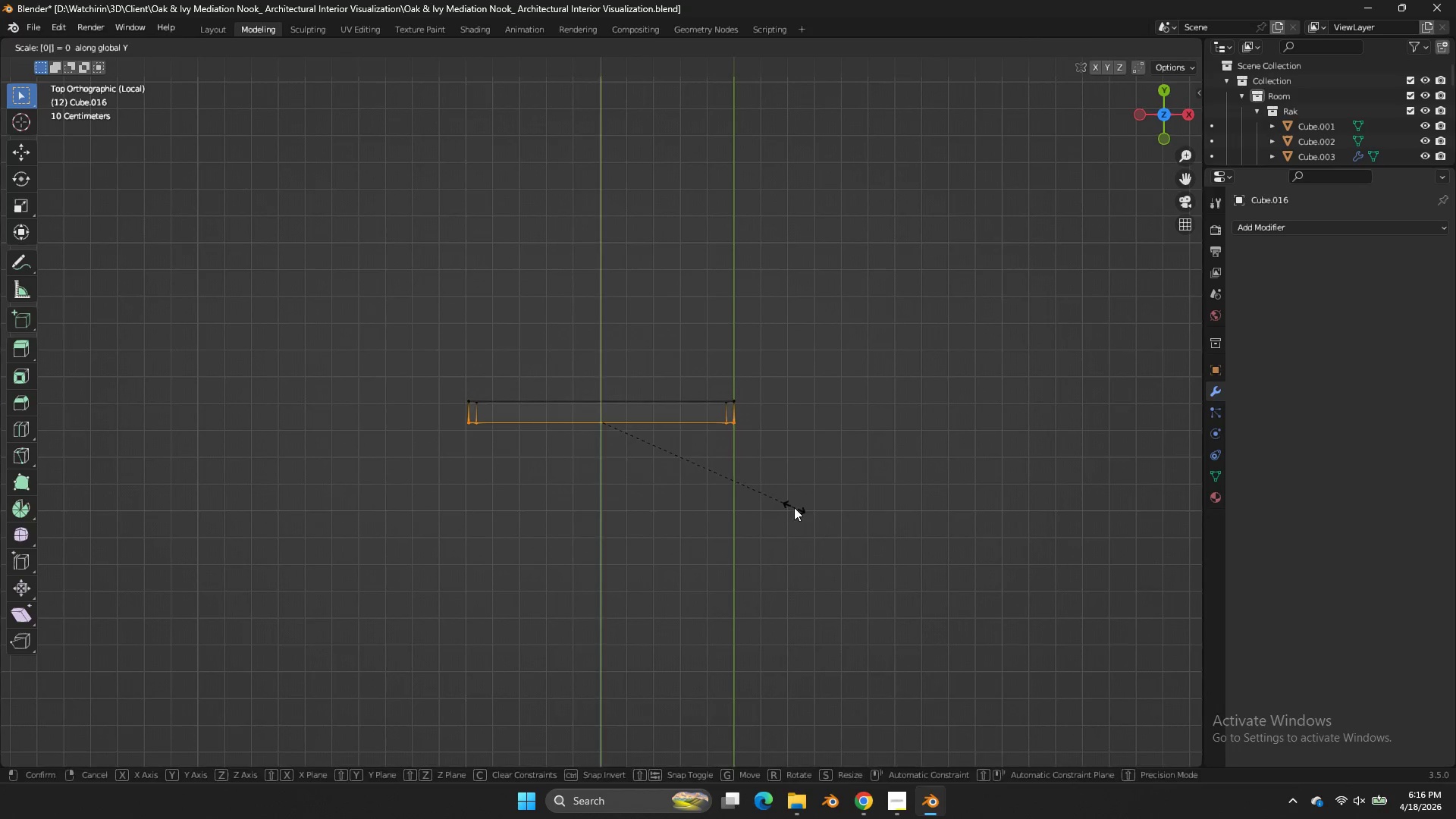 
key(Enter)
 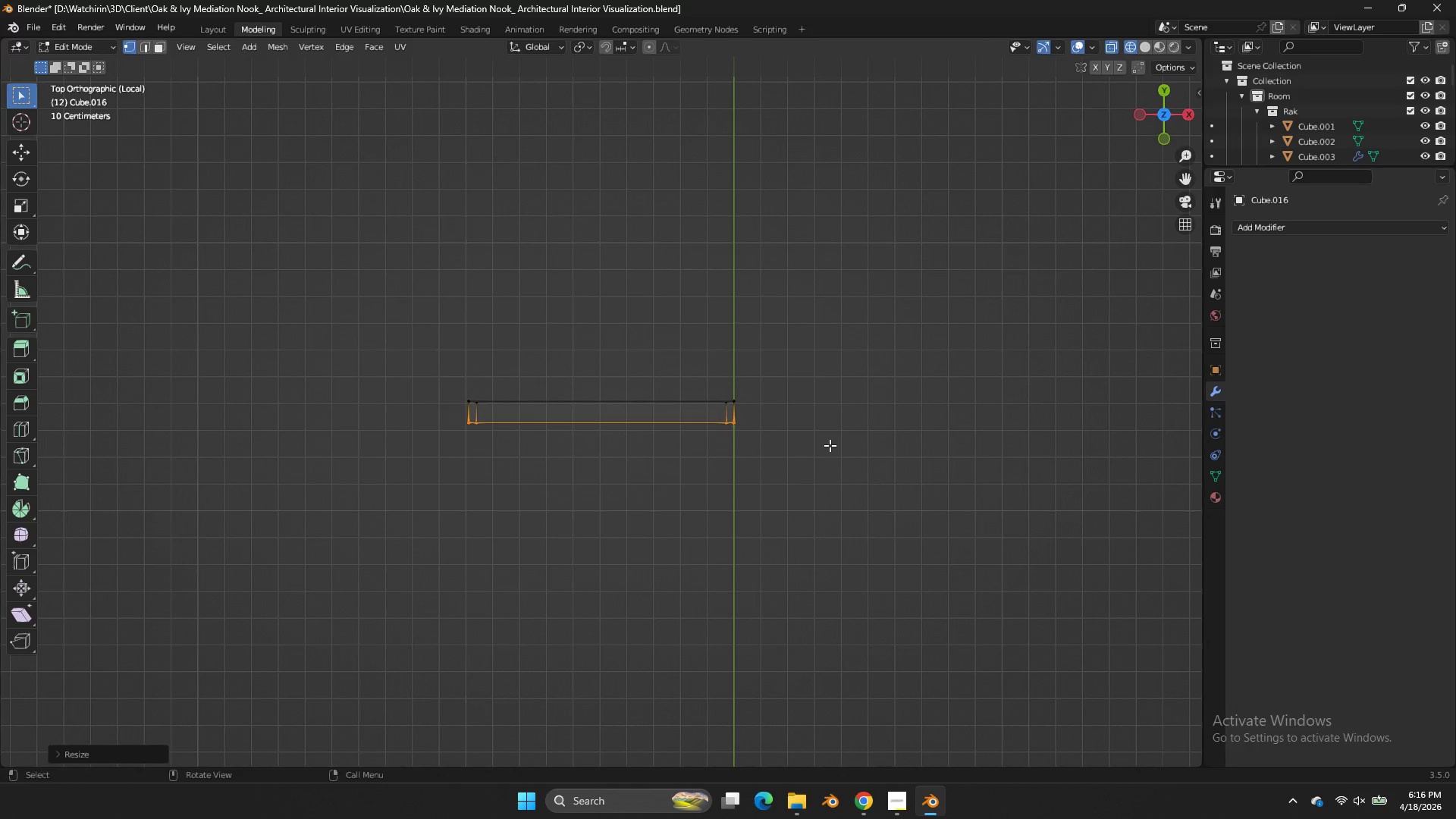 
left_click_drag(start_coordinate=[787, 356], to_coordinate=[449, 415])
 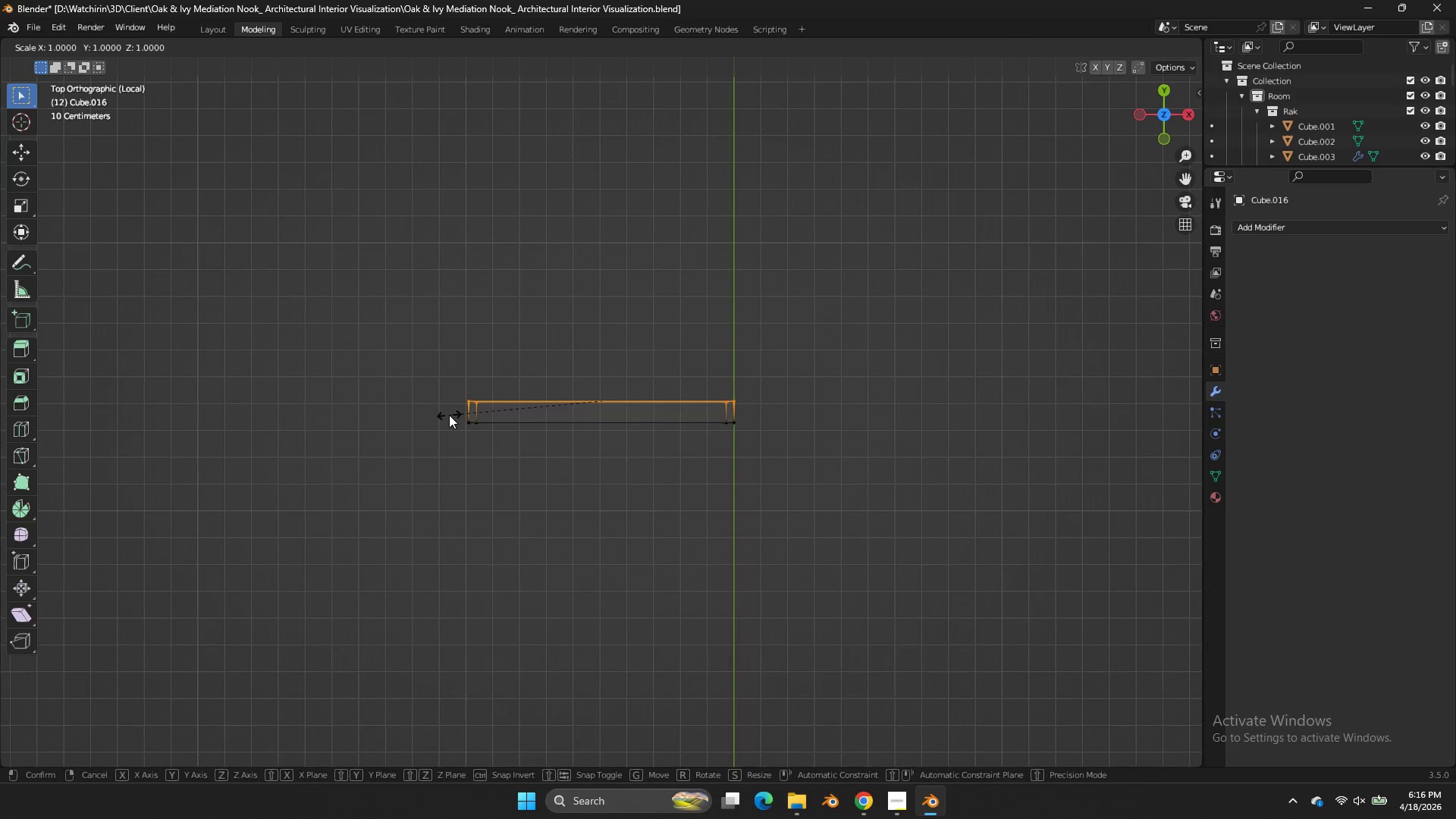 
type(sy0)
 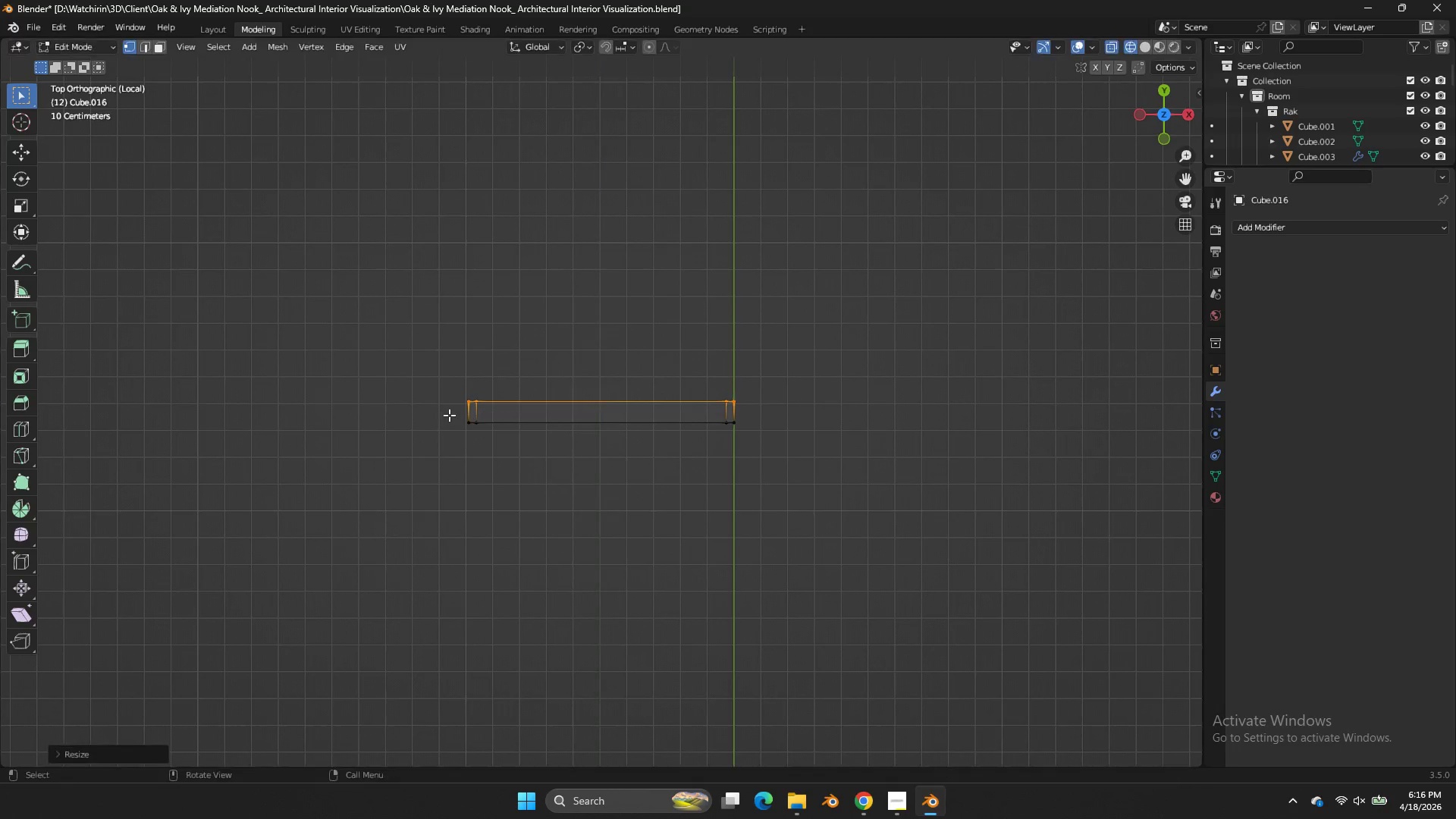 
key(Enter)
 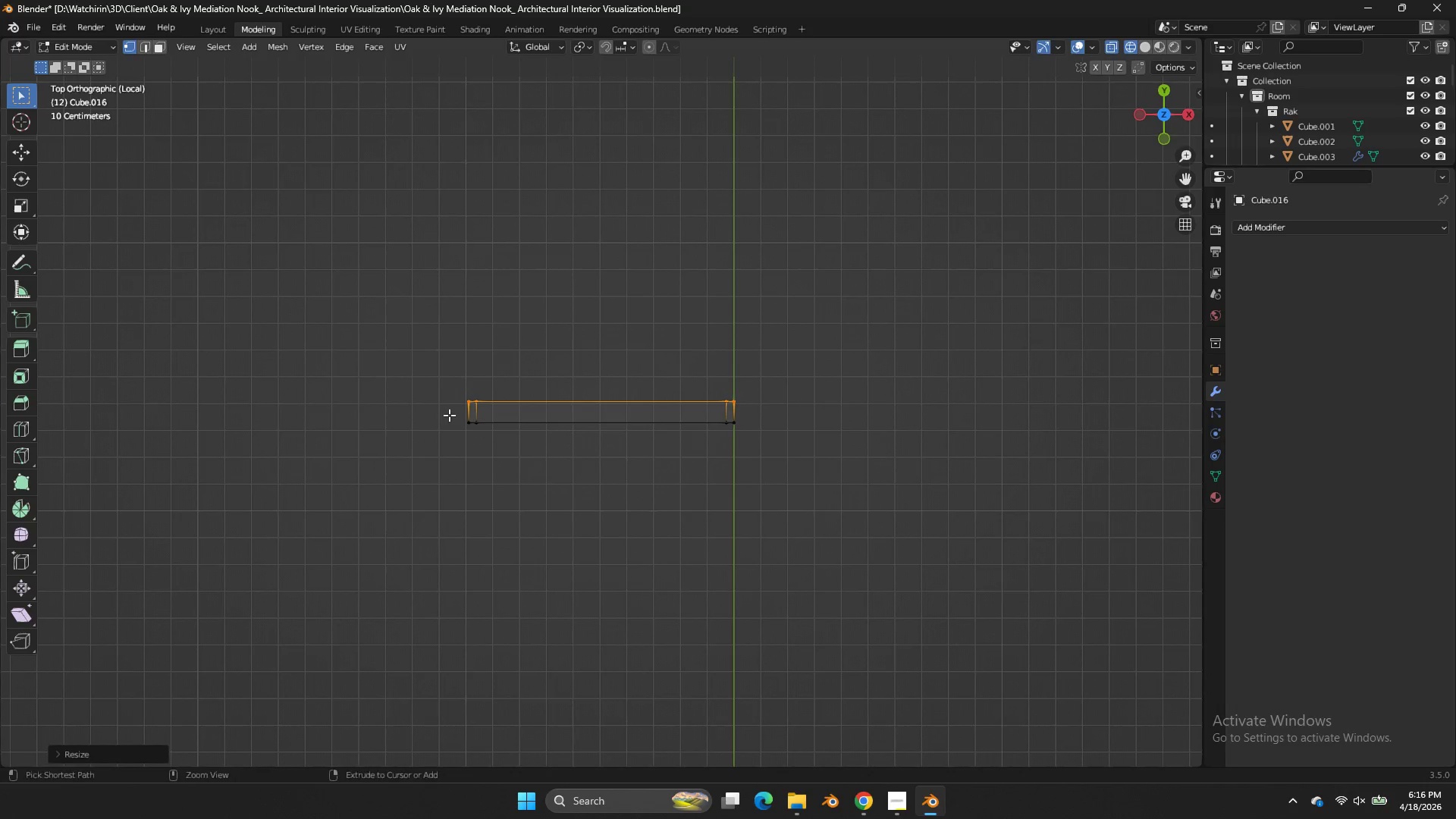 
key(Control+S)
 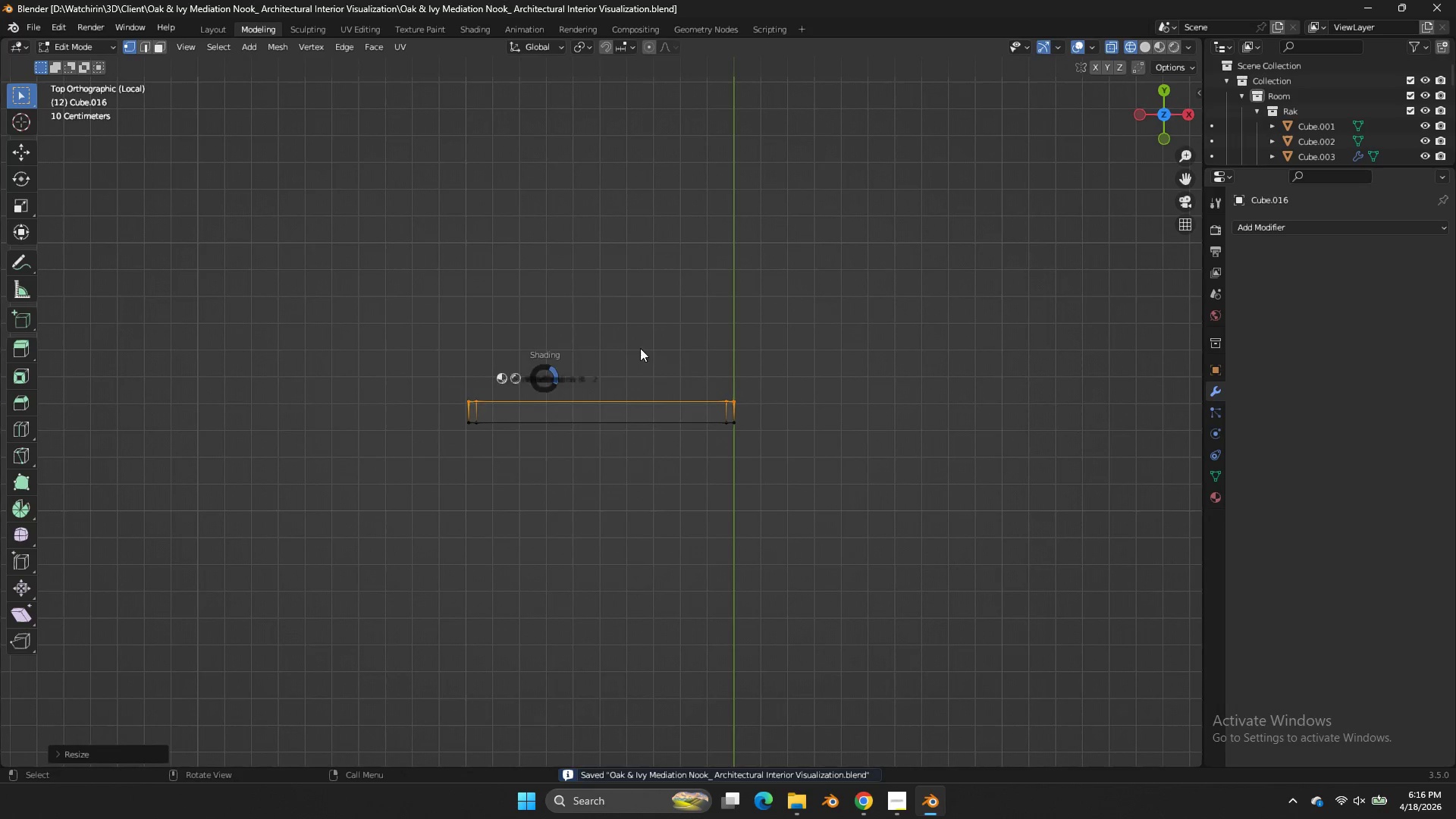 
key(Z)
 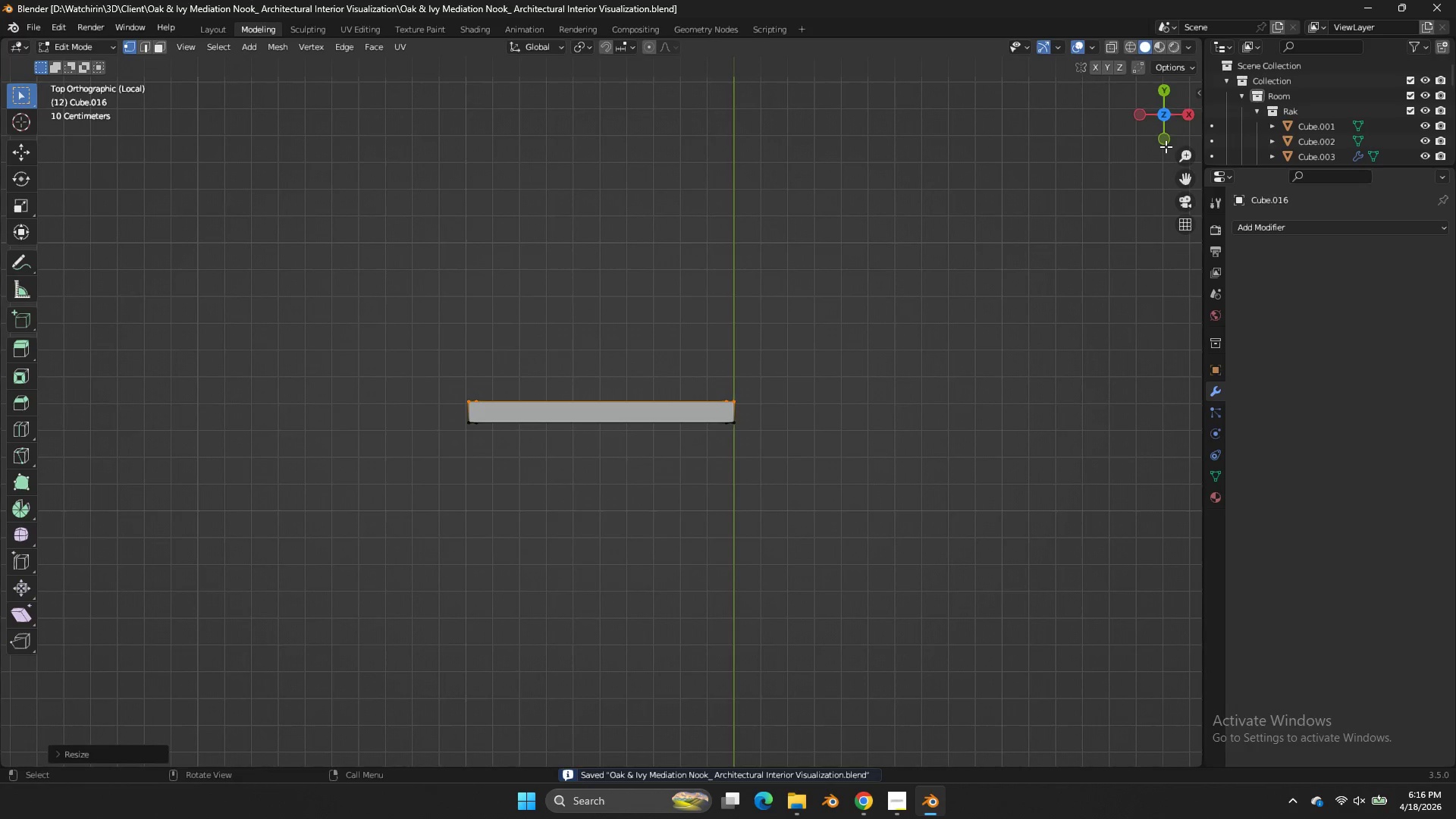 
left_click_drag(start_coordinate=[1163, 134], to_coordinate=[1164, 746])
 